 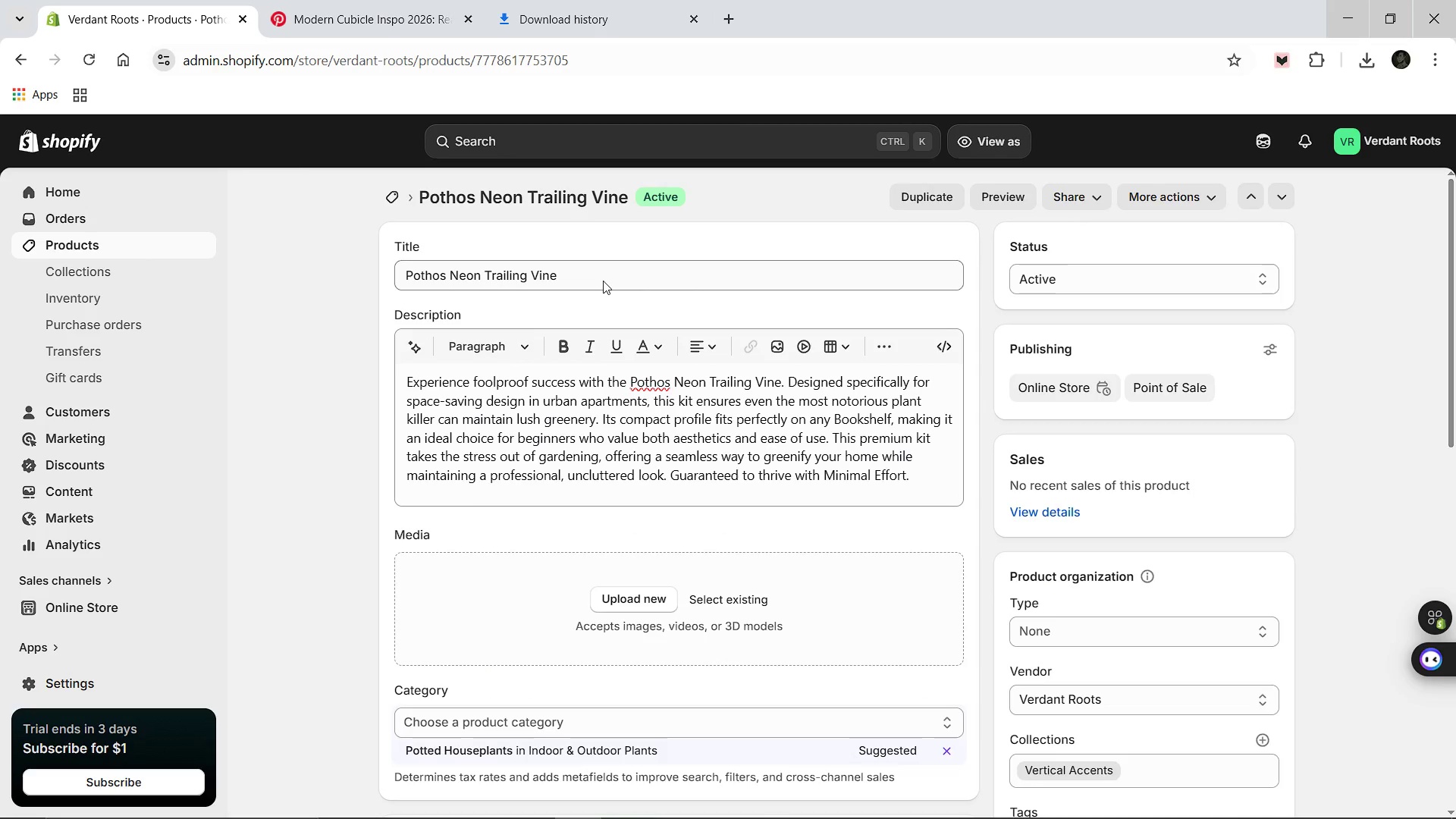 
left_click([583, 275])
 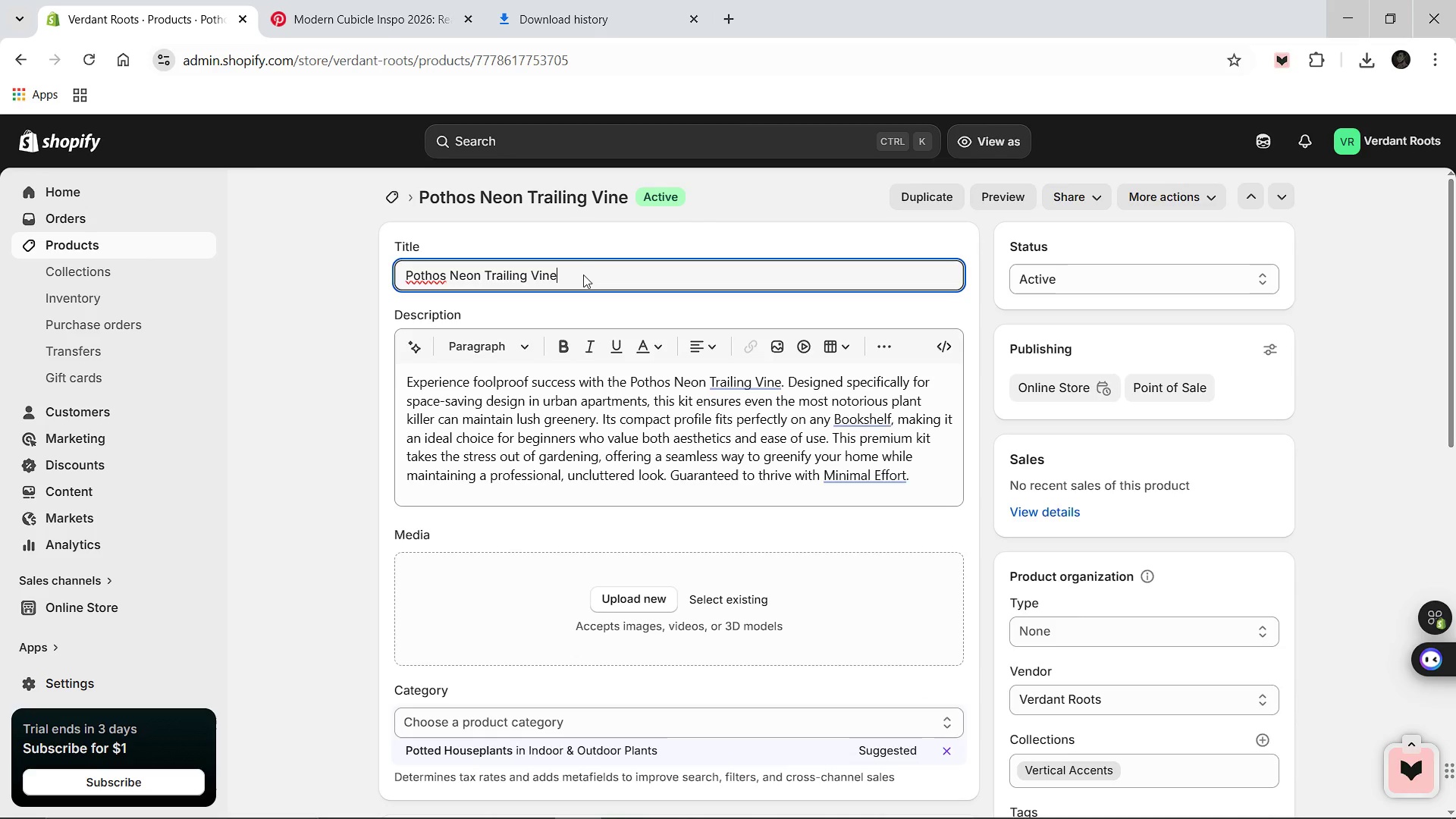 
type( [Break] Beginner-Friendly Vertical Greenery)
 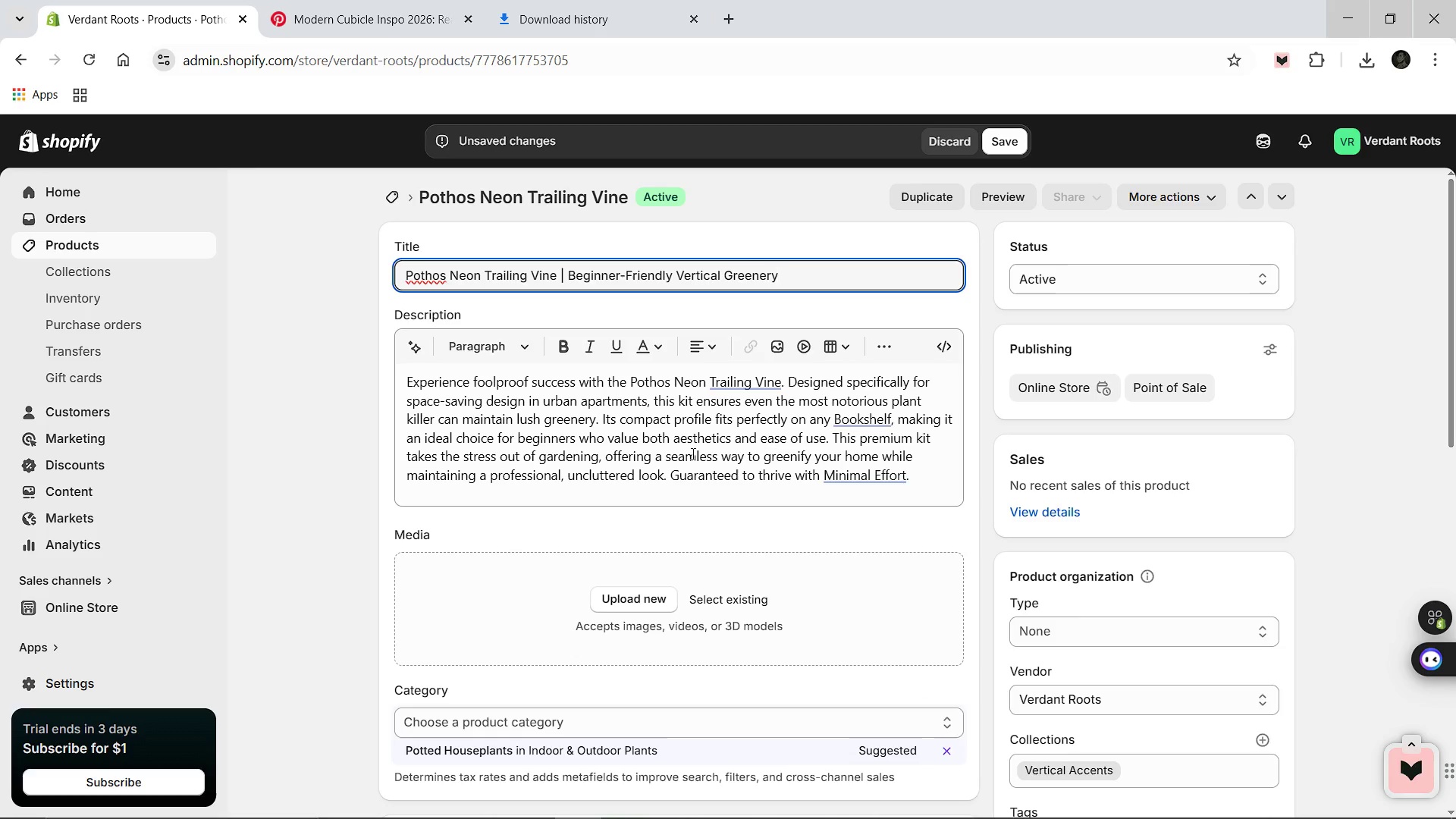 
left_click_drag(start_coordinate=[781, 384], to_coordinate=[916, 480])
 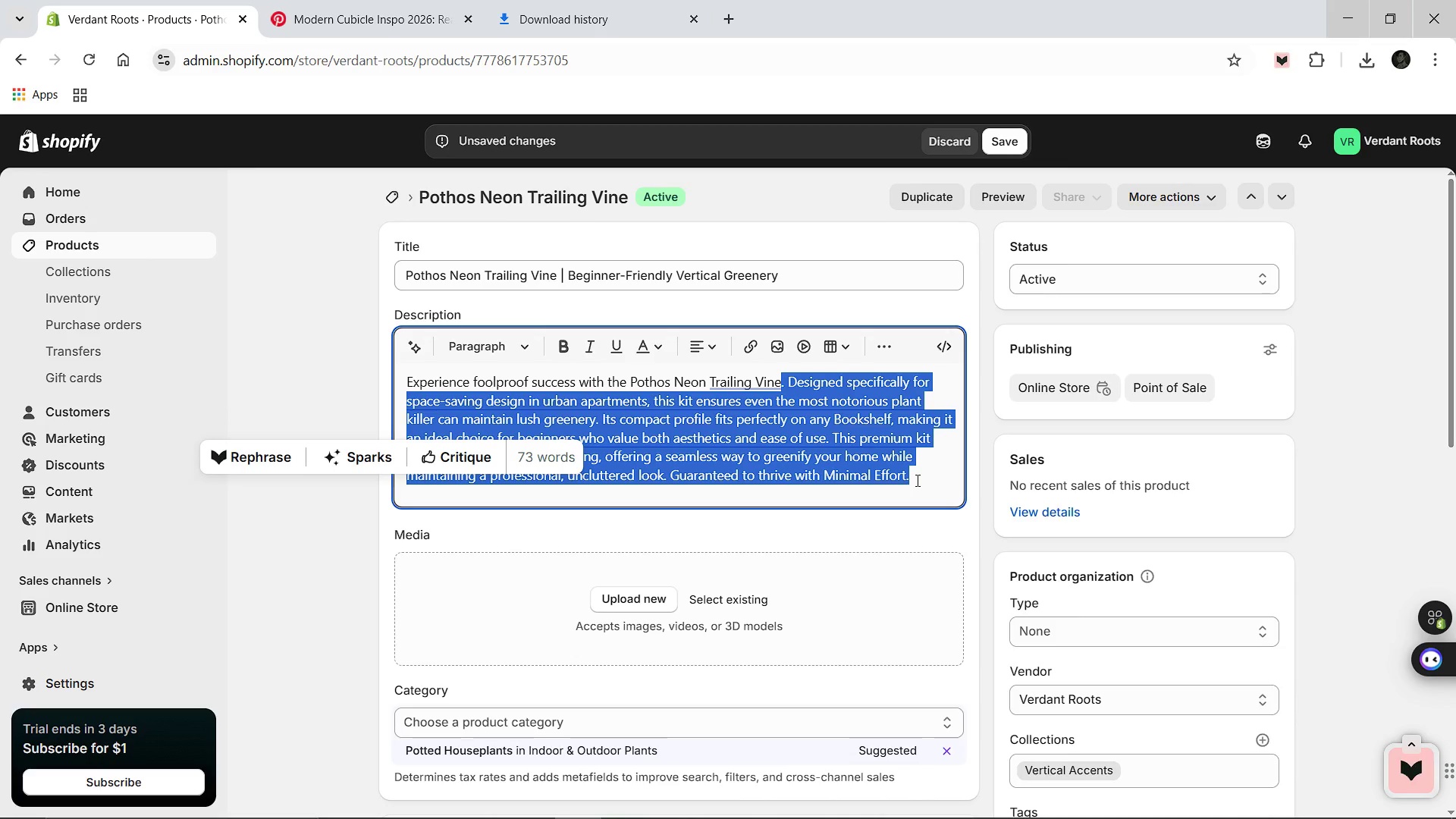 
type(, the perfec )
key(Backspace)
type(t solution for adding vibrant color to high places. Designed specifically for a space sa)
key(Backspace)
key(Backspace)
key(Backspace)
type(-saving design in urban apartments, this kit esn)
key(Backspace)
key(Backspace)
type(nsures even the most notorius plant killer can maintain lush greenery on shelves or mantels. Its compact profile fits perfectly on any bookshelf, making it a )
key(Backspace)
type(n ideal choice for beginne)
key(Backspace)
type(ers who value both ae)
key(Backspace)
type(sethetics and ease of use. This premium kit takes the stress of)
key(Backspace)
type(ut of garde)
 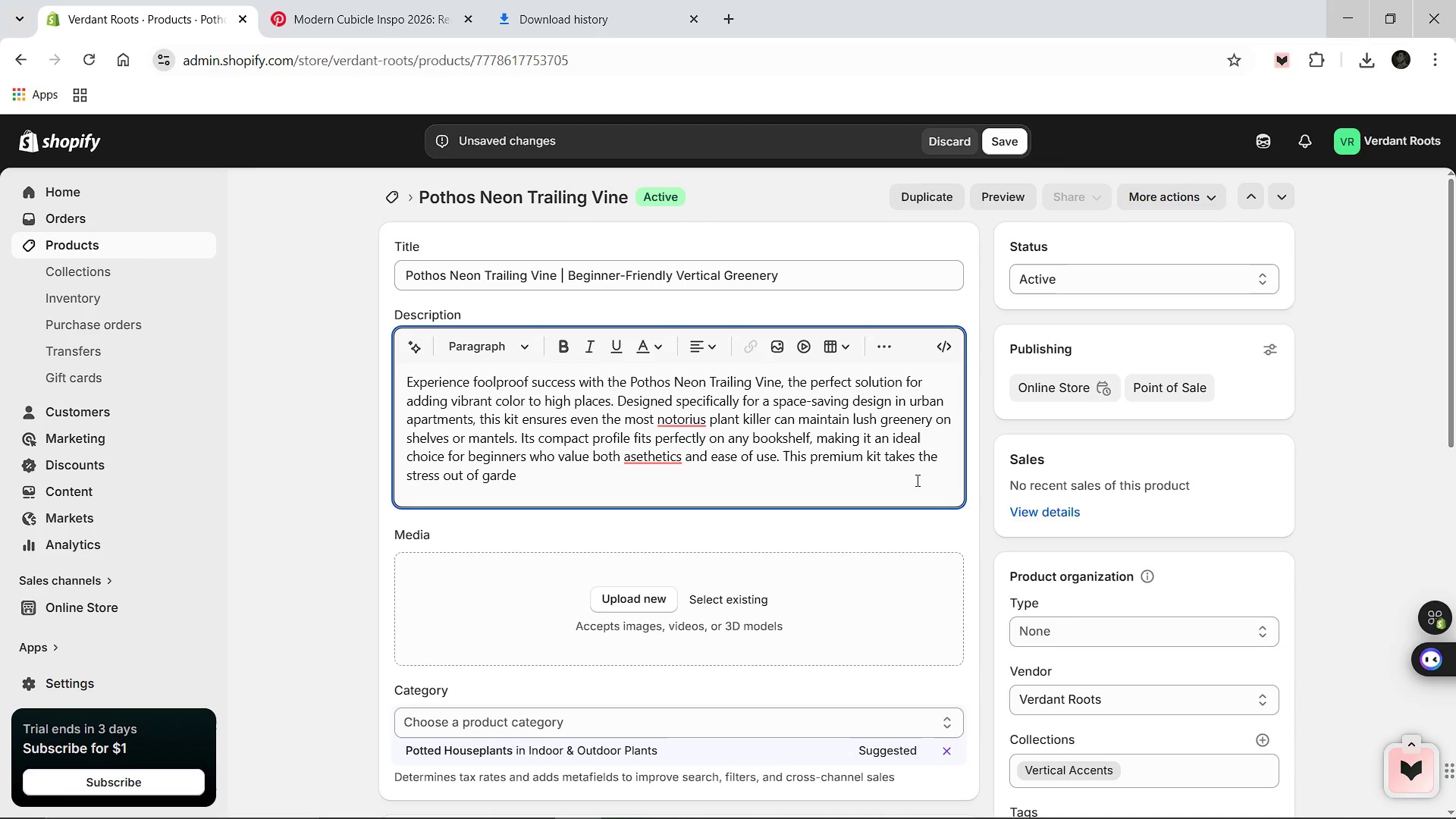 
type(ning, offering a seamless way to greenify your home wile )
key(Backspace)
key(Backspace)
key(Backspace)
type(hile maitaianing a professional )
key(Backspace)
type(, unluss)
key(Backspace)
key(Backspace)
key(Backspace)
key(Backspace)
type(cluttere )
key(Backspace)
type(ed )
key(Backspace)
key(Backspace)
key(Backspace)
type(d look. Thrive eaily with the )
key(Backspace)
key(Backspace)
type(is incredibily resilient, low-light trailing varity.)
 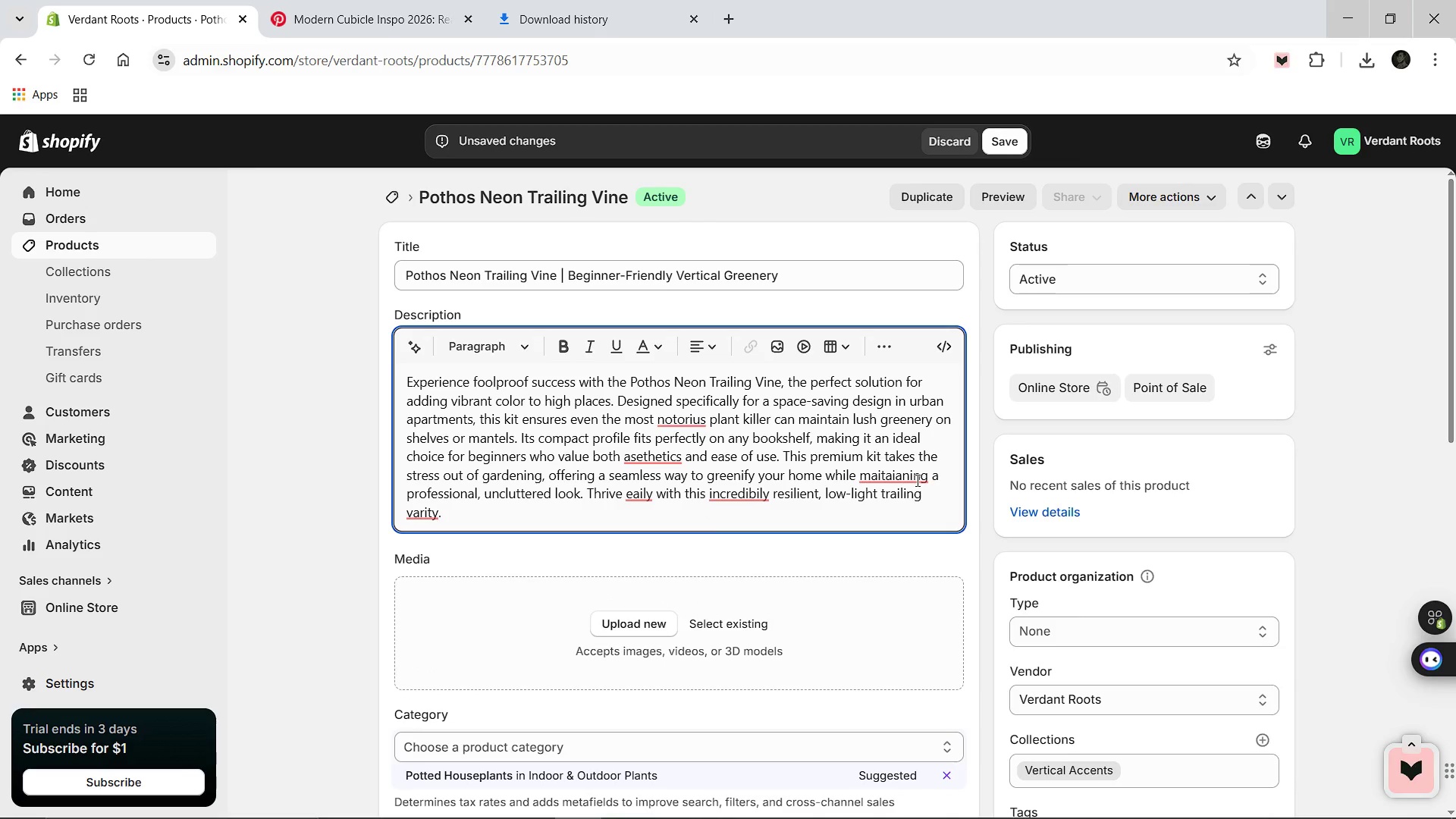 
left_click([435, 283])
 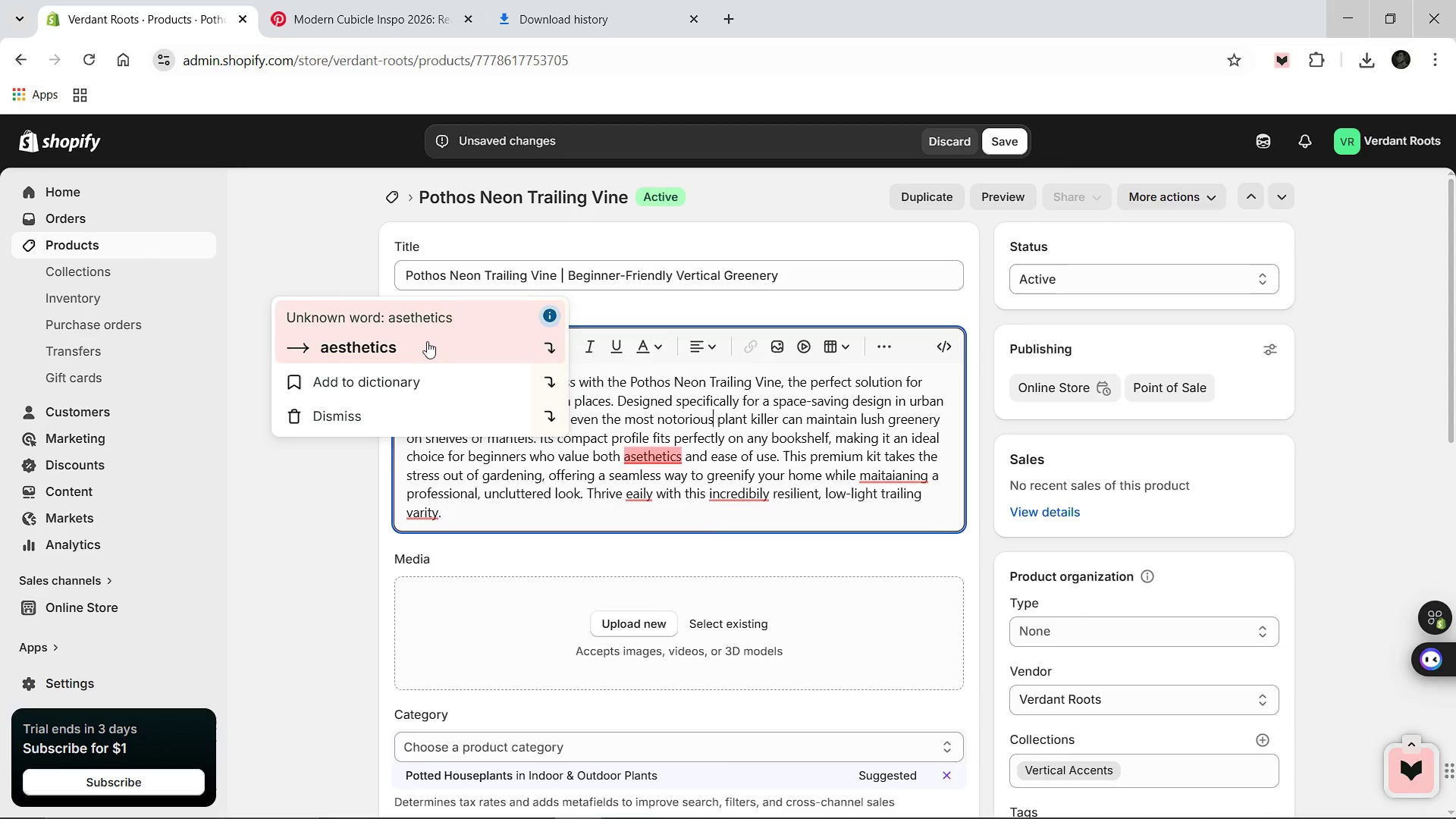 
left_click([427, 341])
 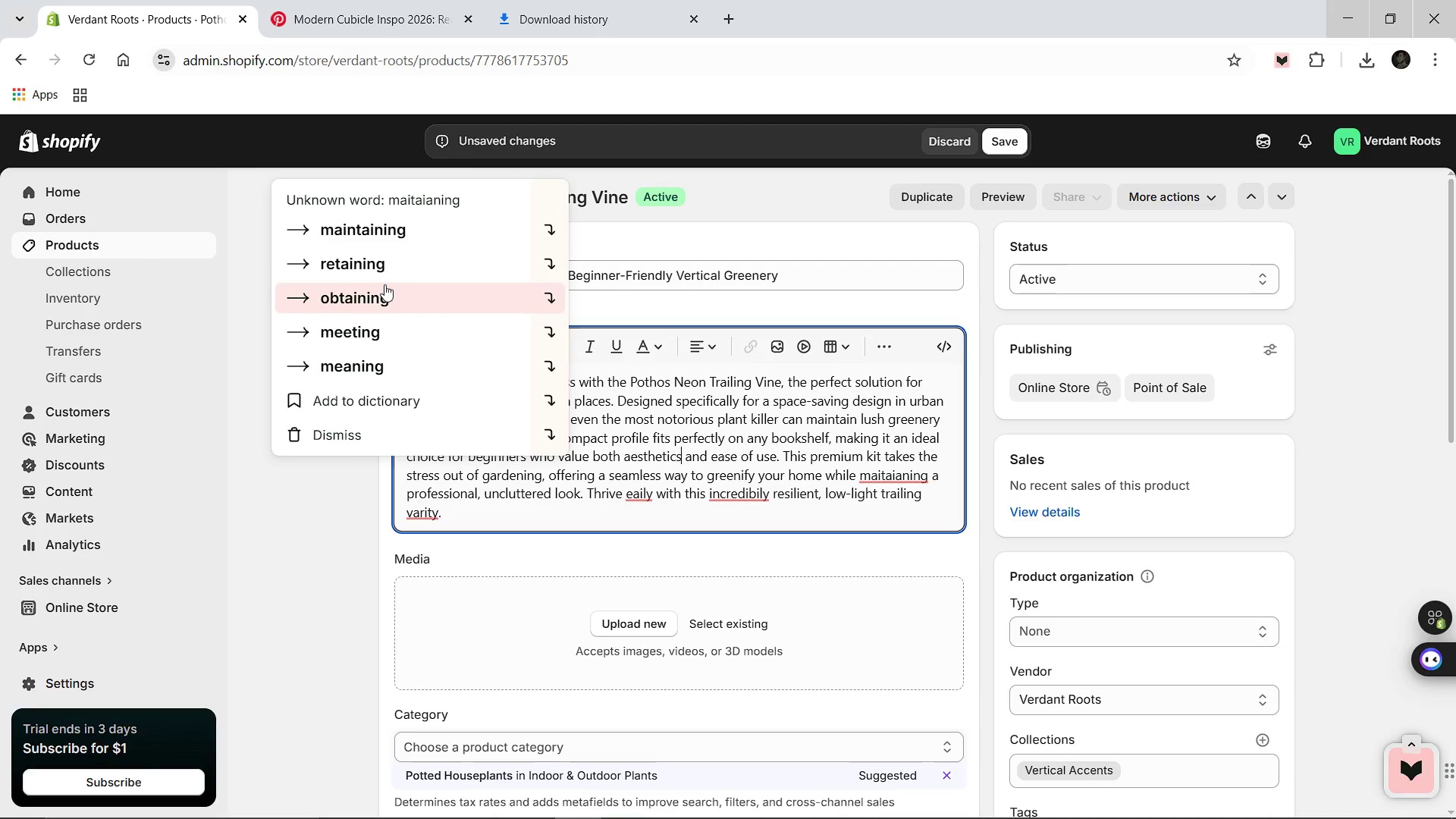 
left_click([373, 233])
 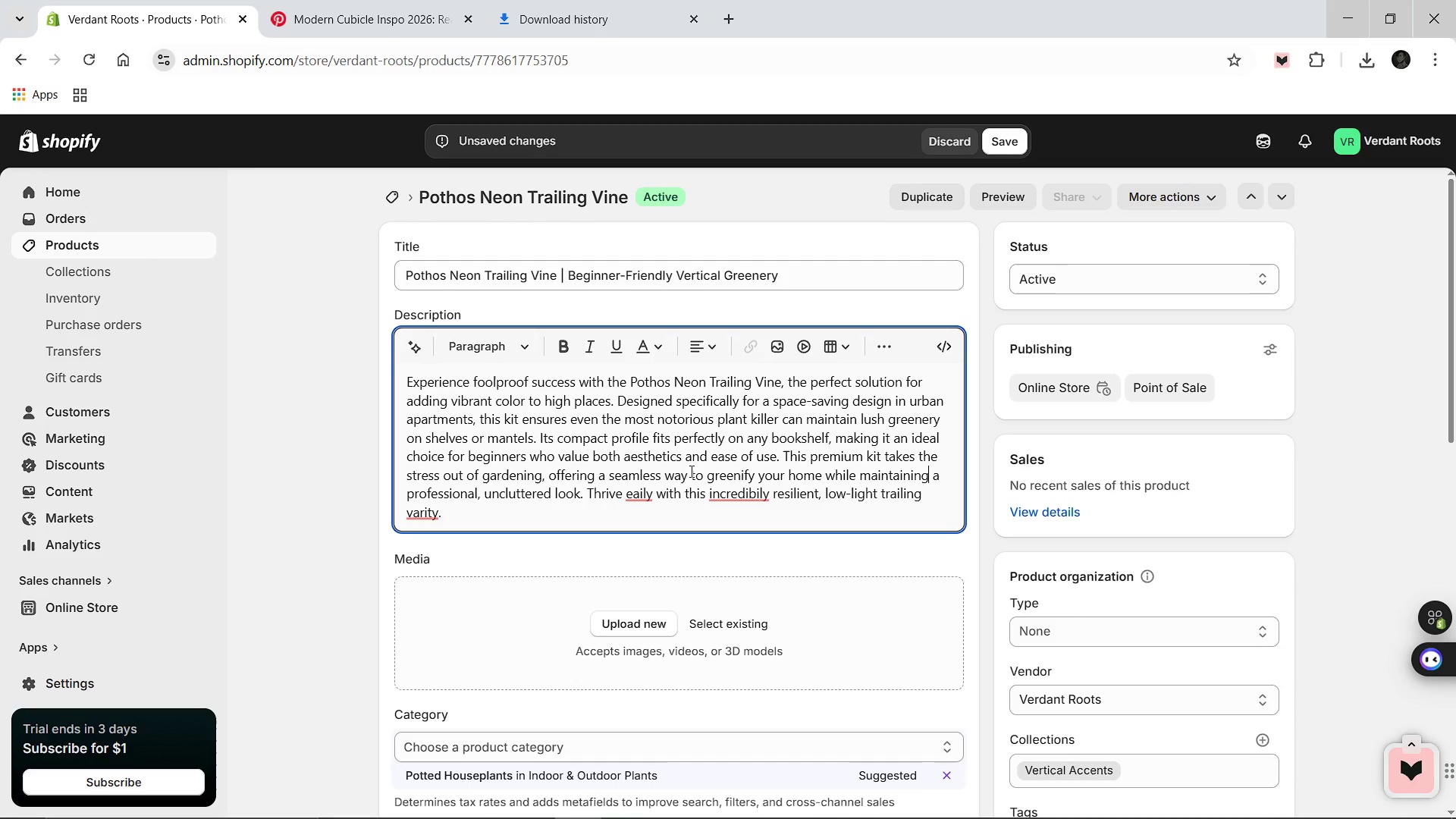 
mouse_move([596, 456])
 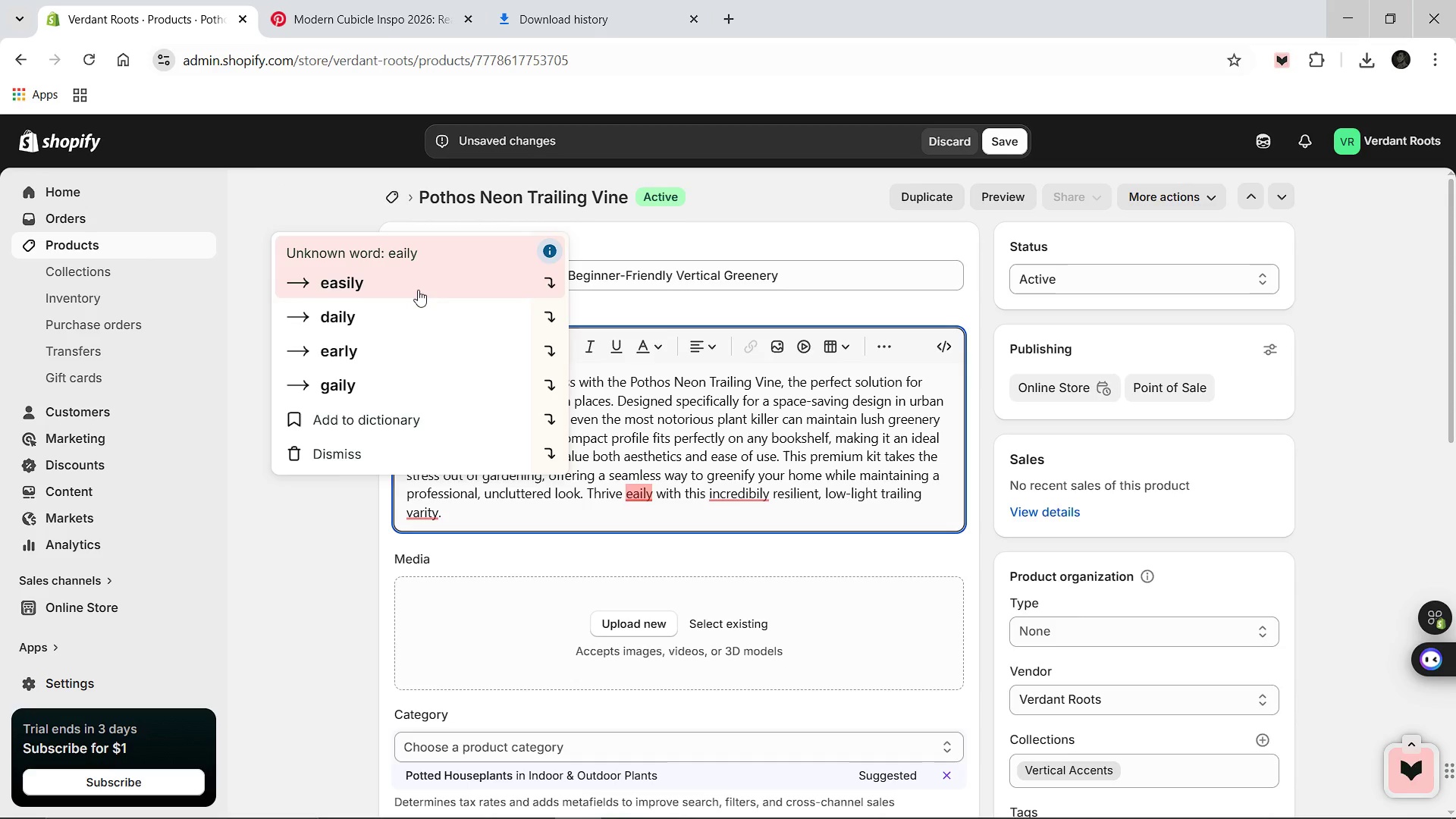 
left_click([418, 290])
 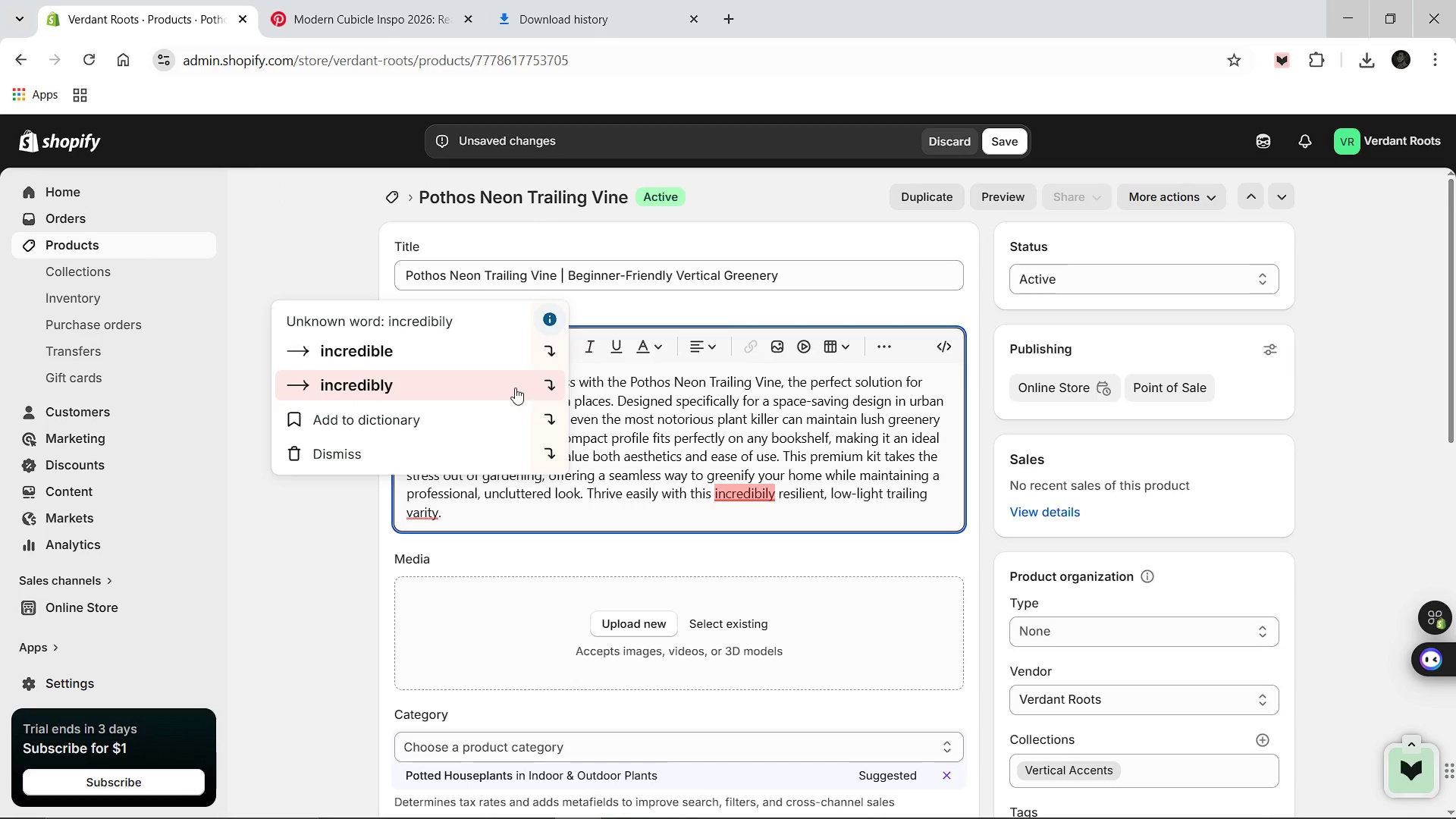 
left_click([467, 361])
 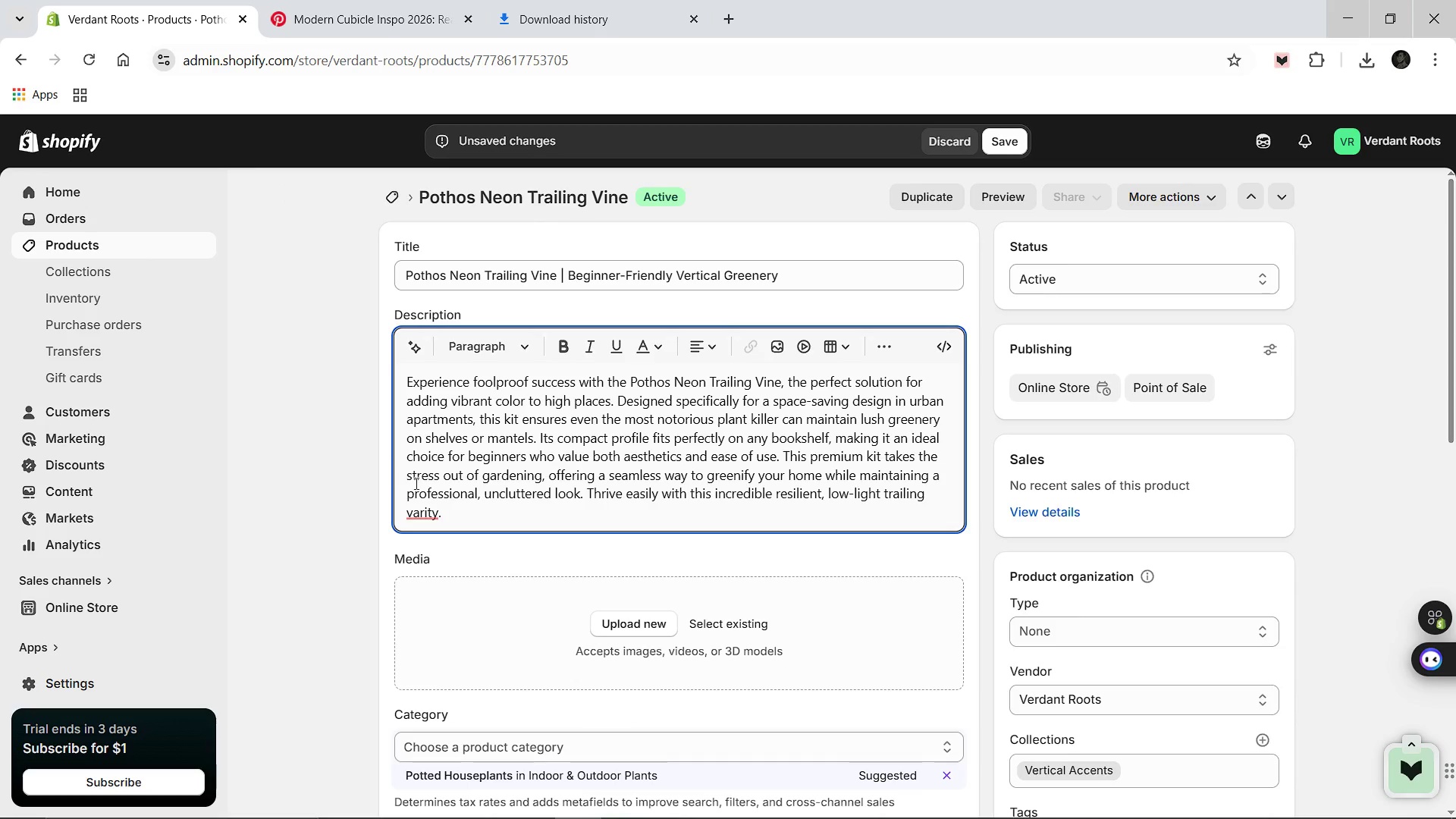 
mouse_move([406, 475])
 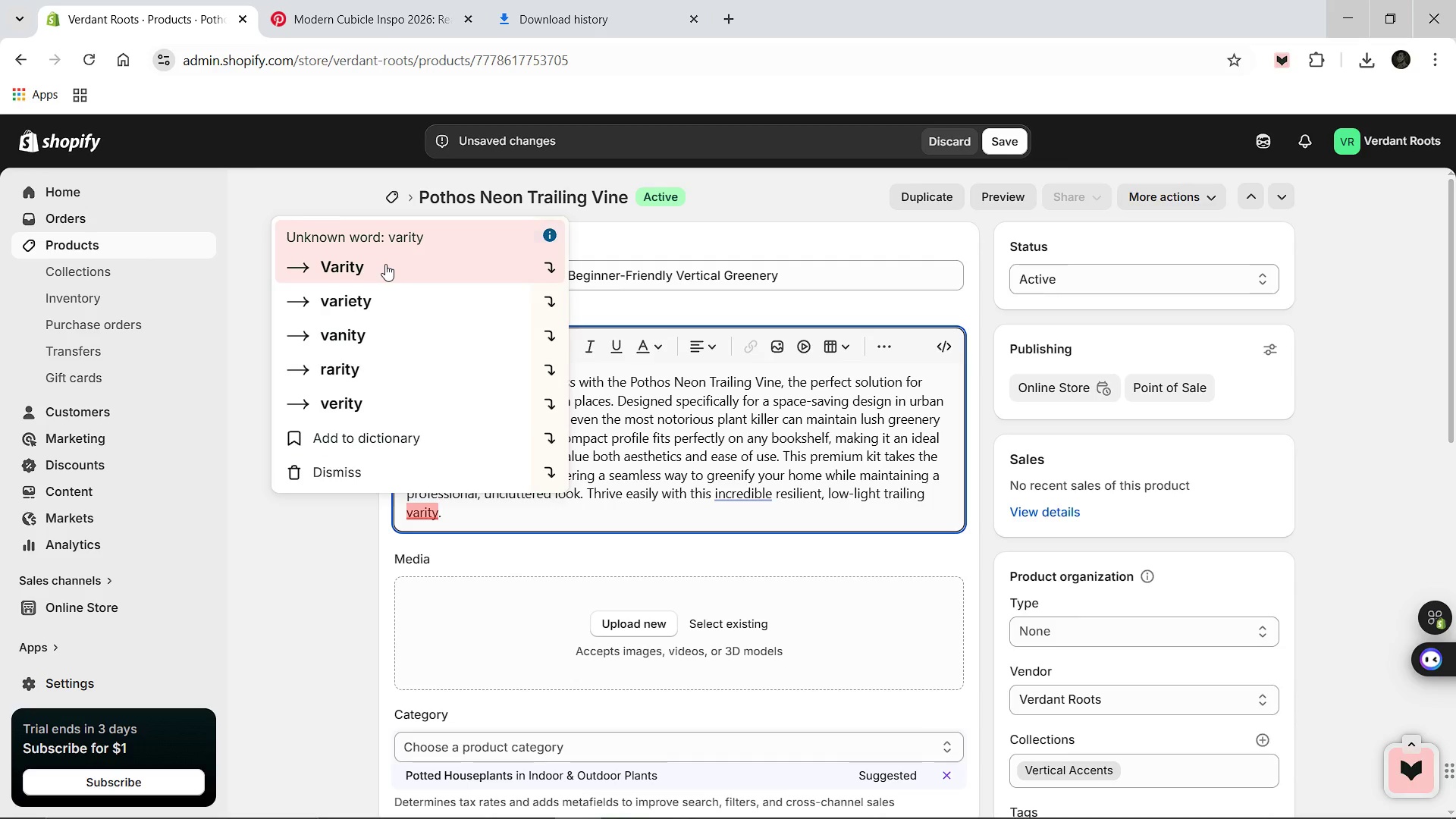 
left_click([375, 302])
 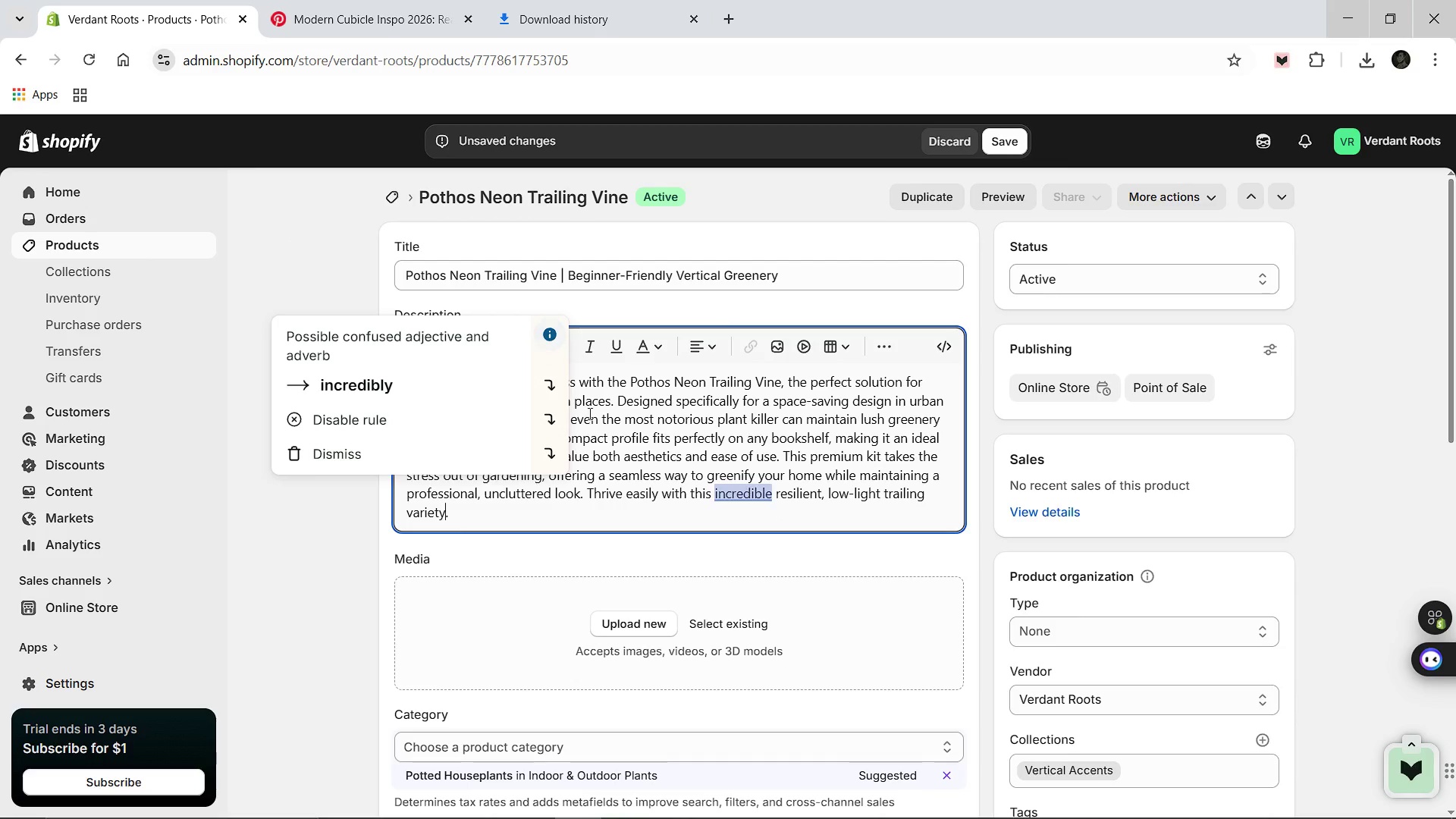 
left_click([439, 368])
 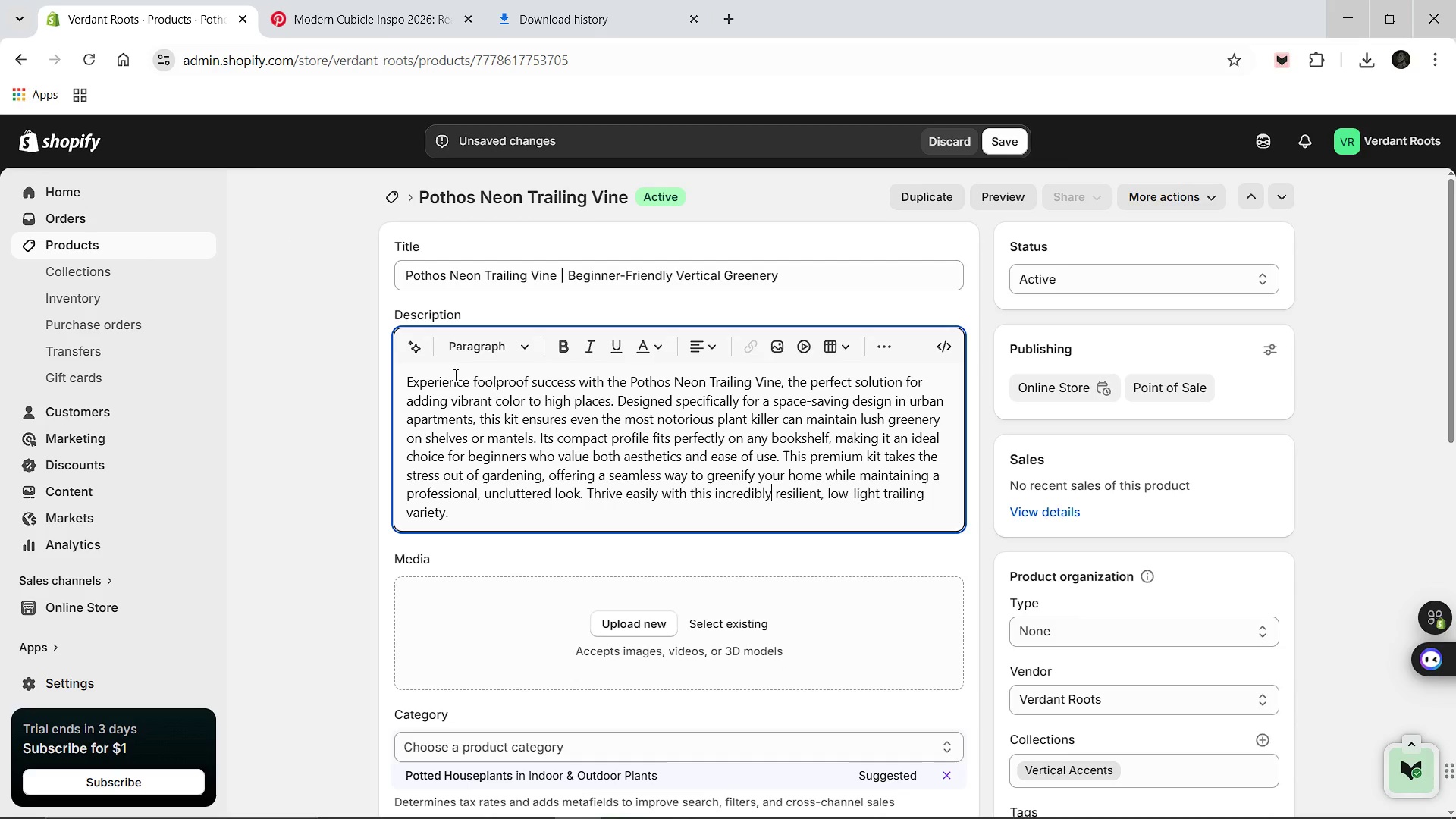 
mouse_move([581, 469])
 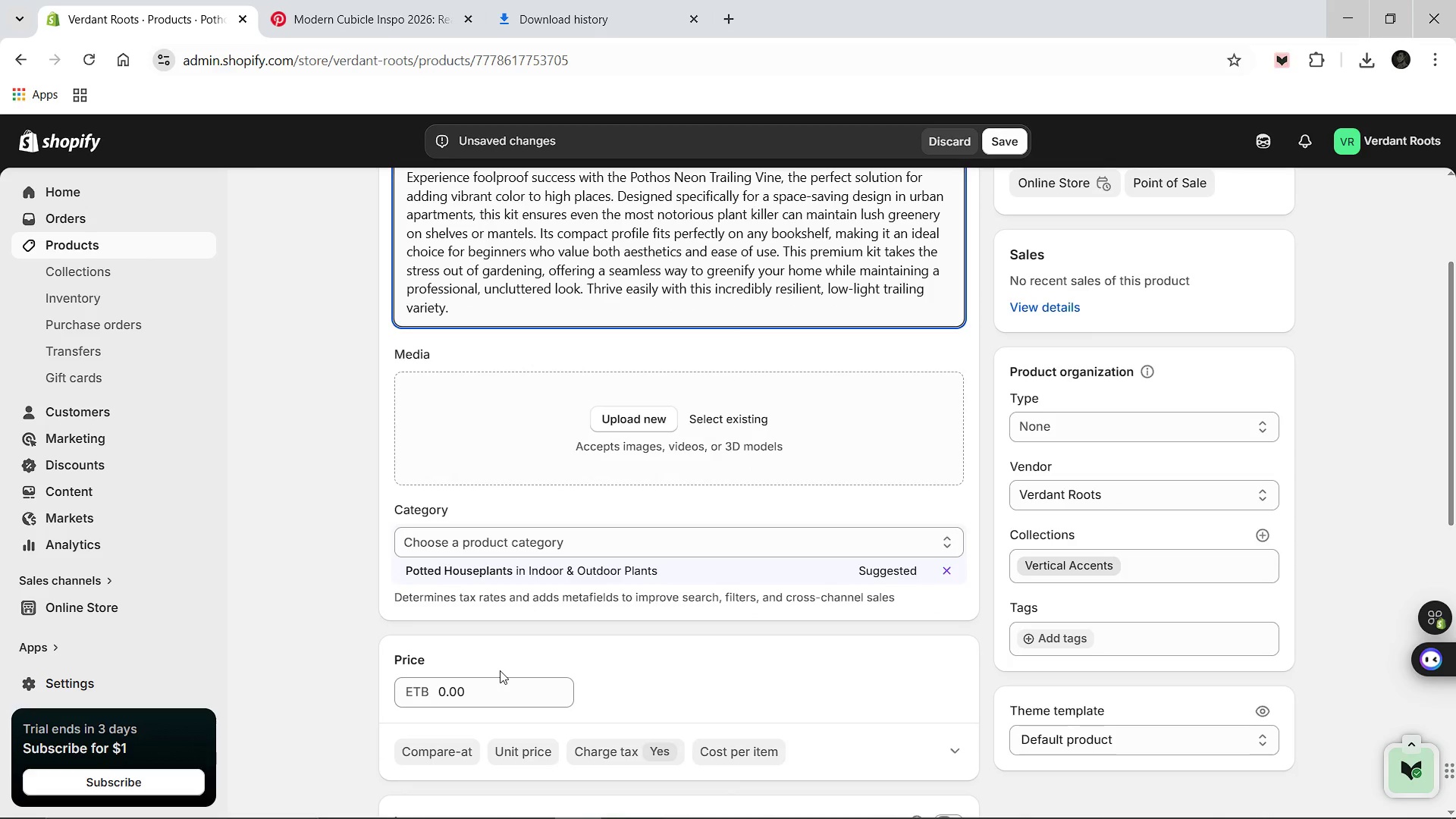 
left_click([494, 676])
 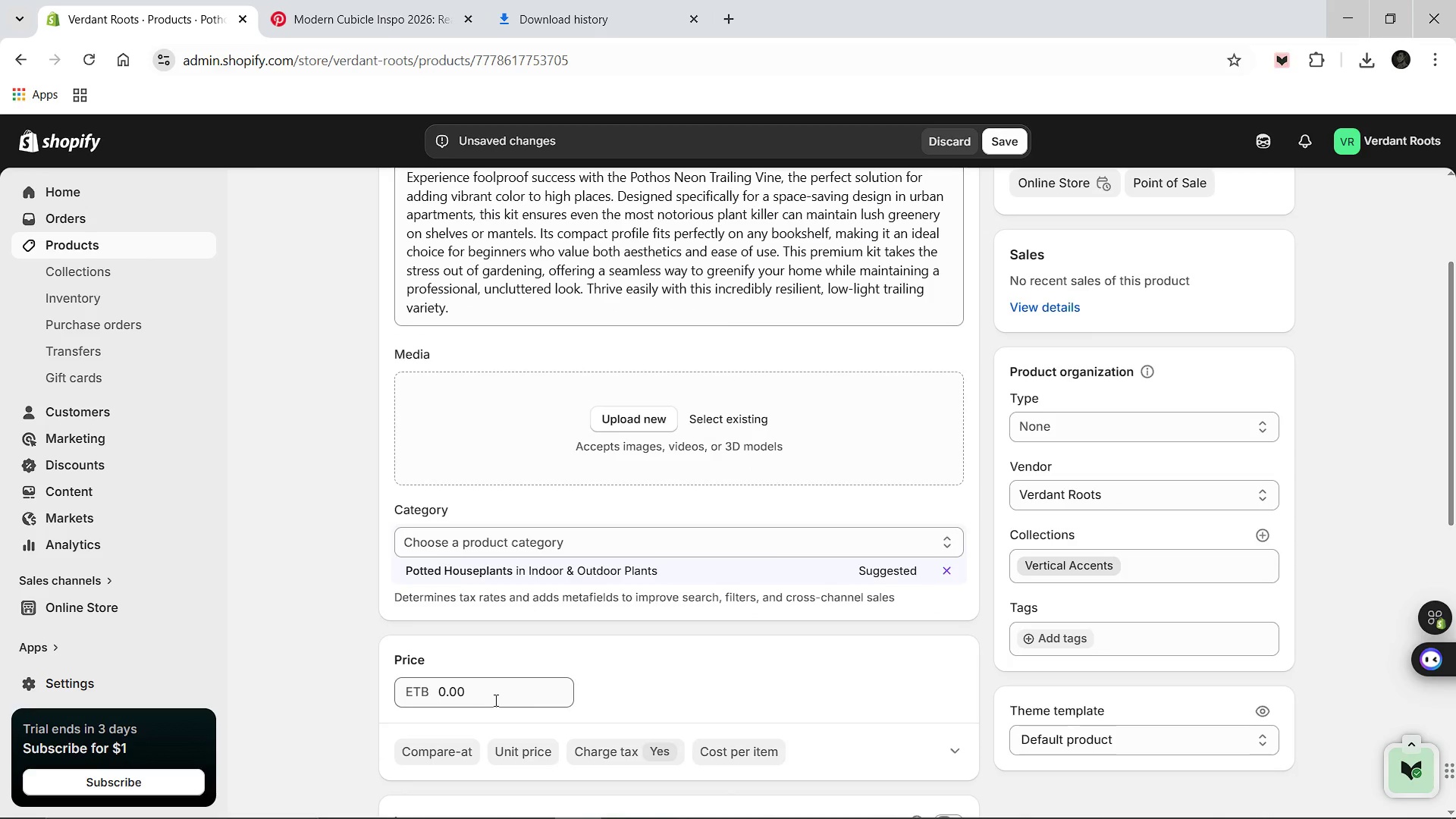 
left_click([494, 701])
 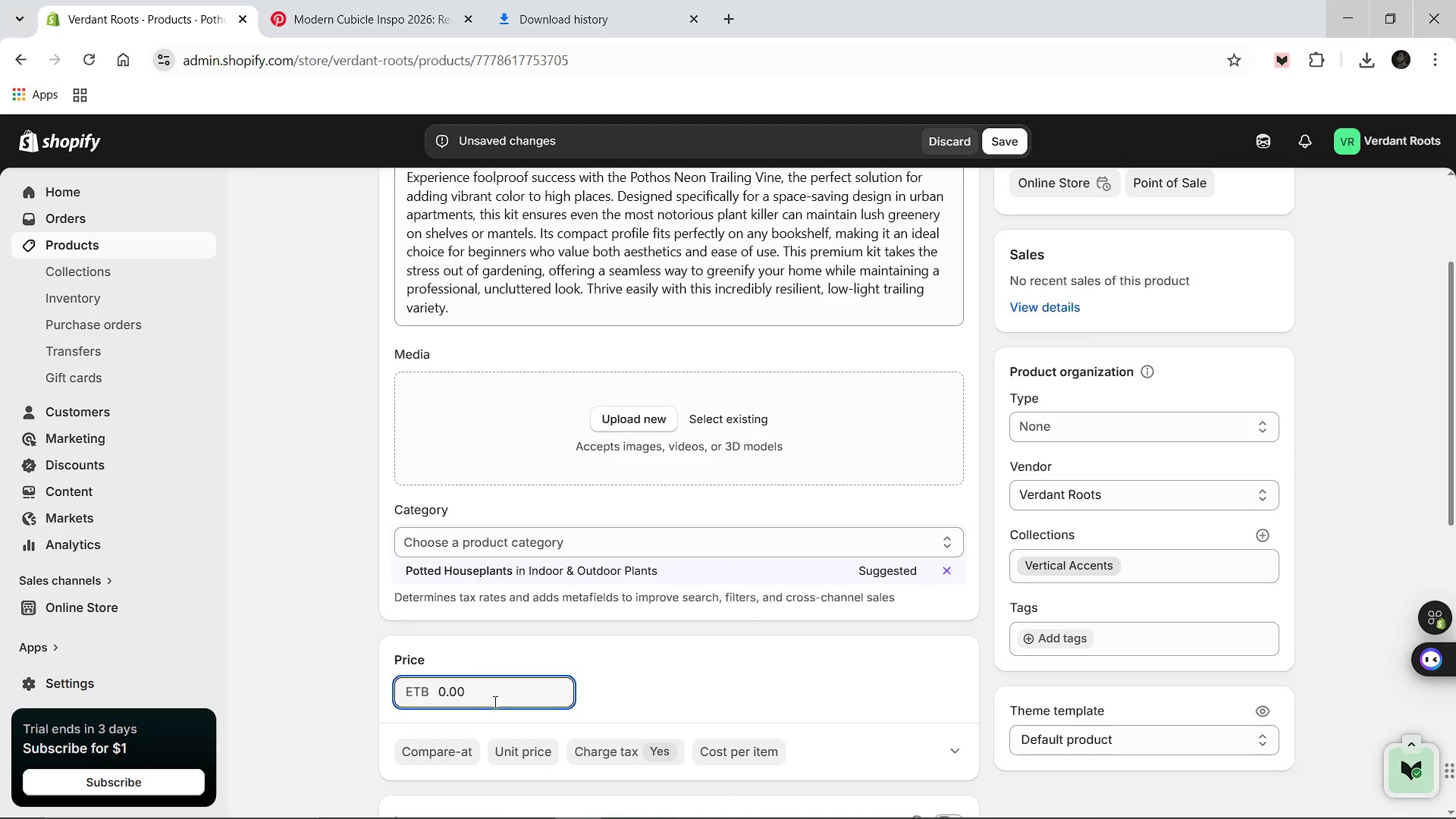 
key(Control+A)
 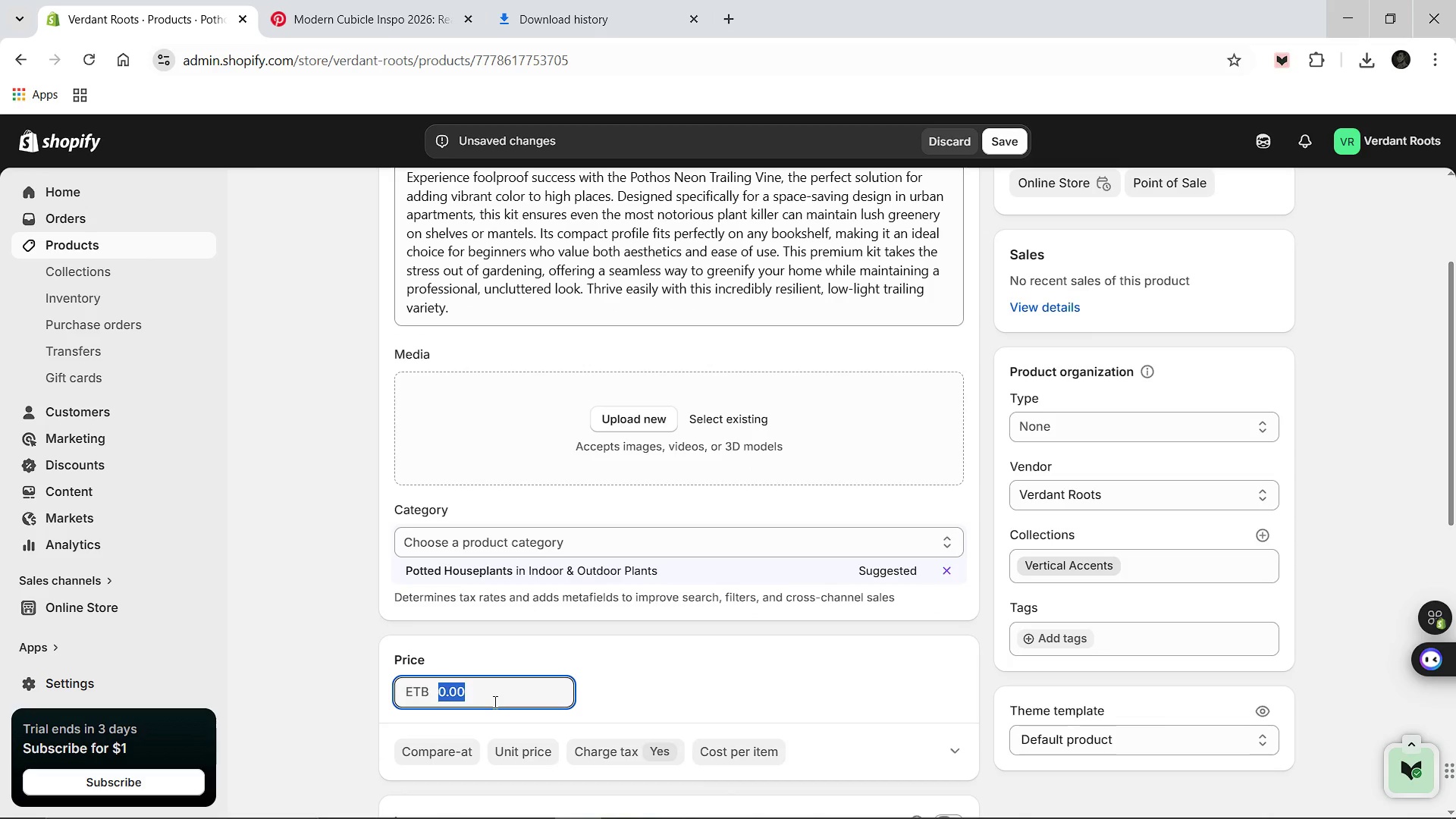 
type(26.00)
 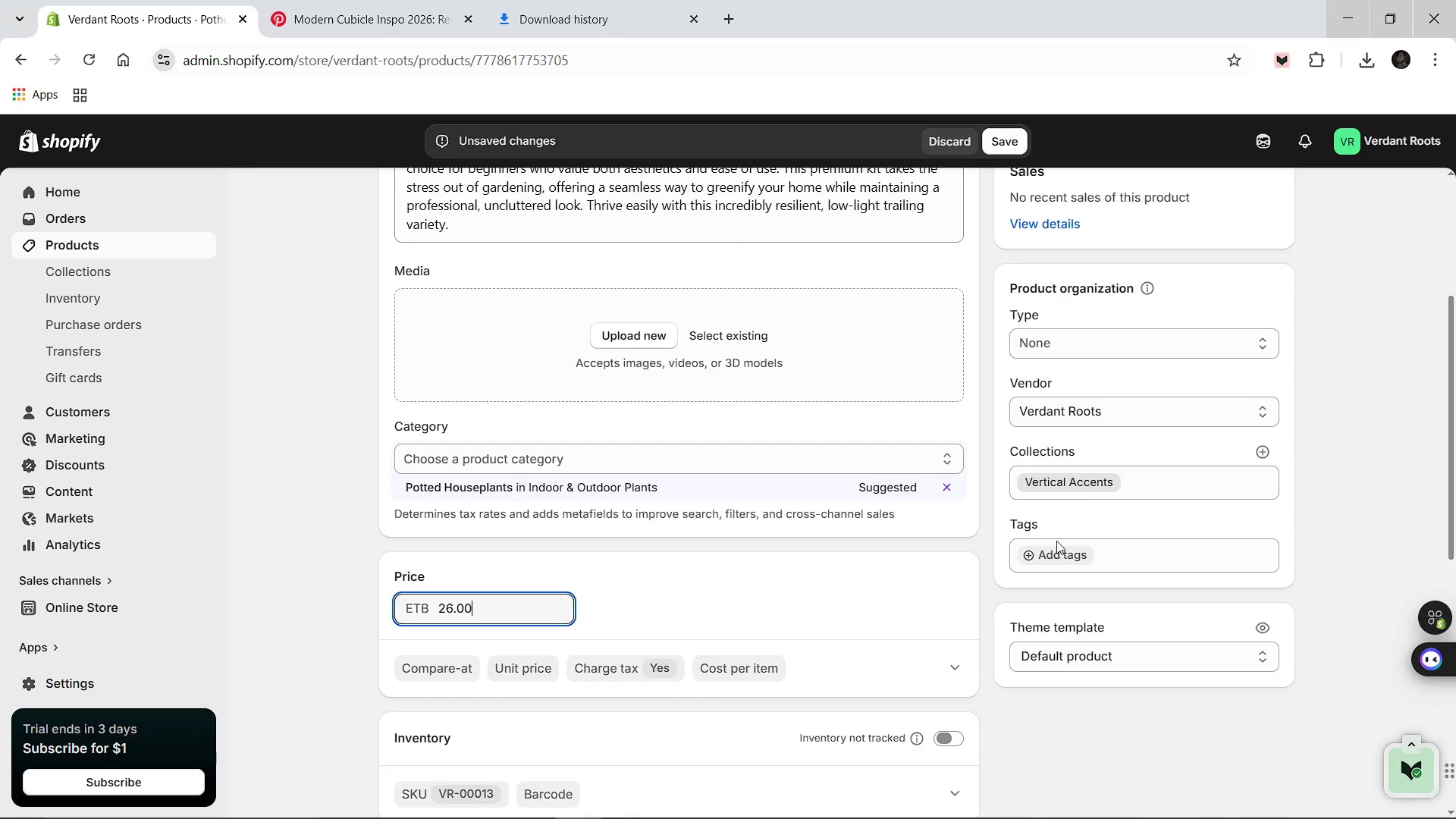 
left_click([1044, 557])
 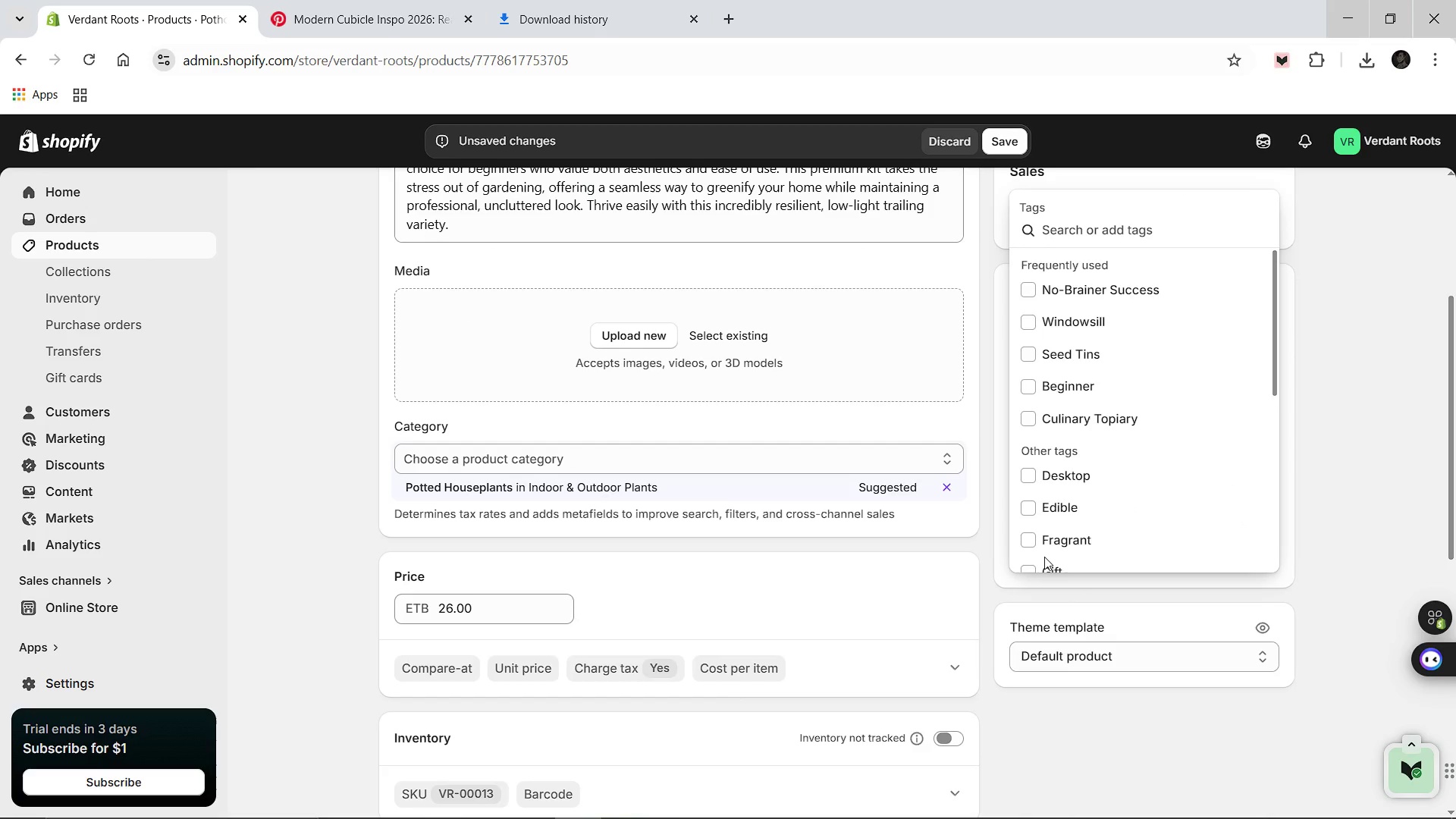 
type(Bookshelg)
key(Backspace)
type(f)
 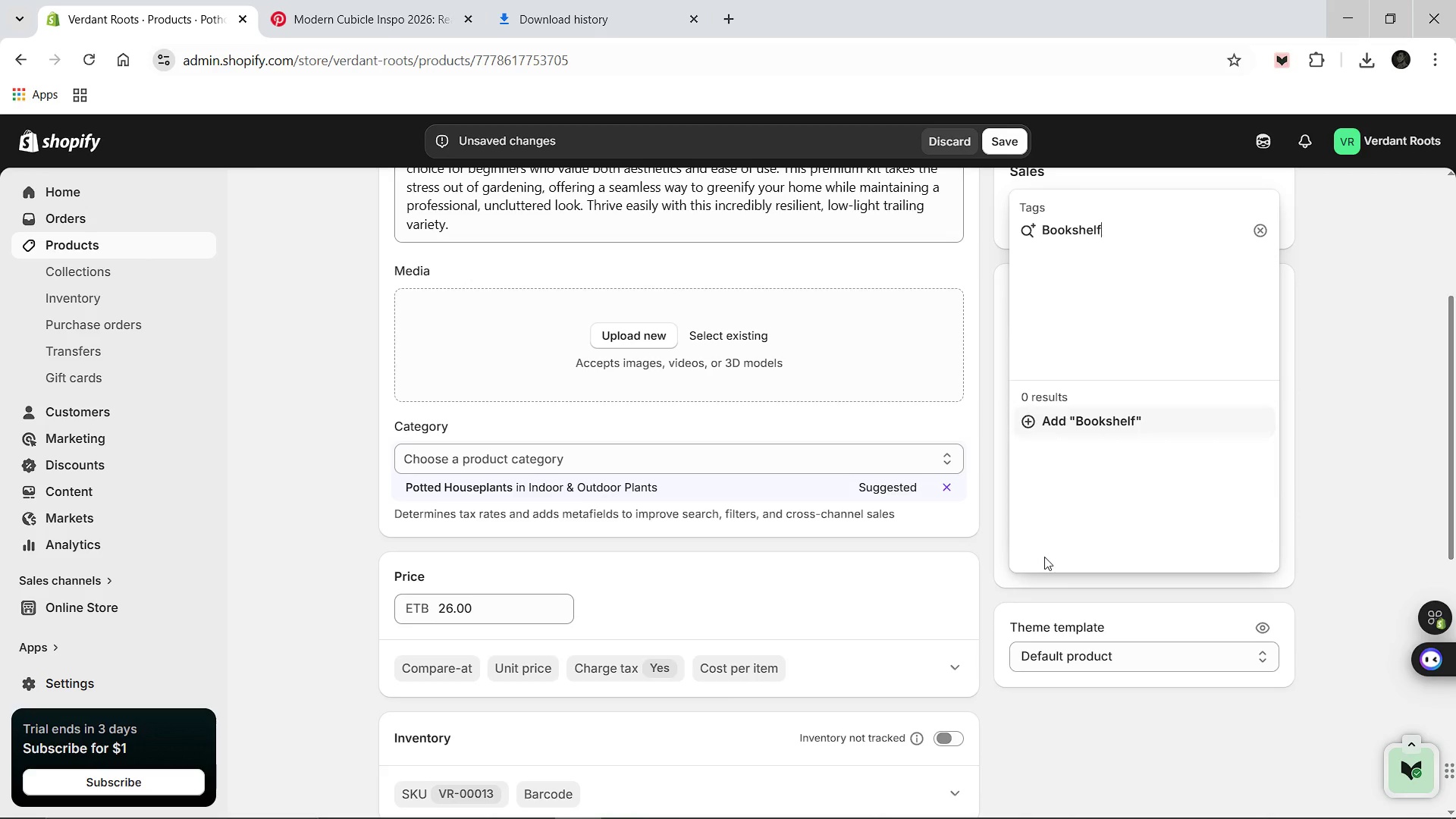 
 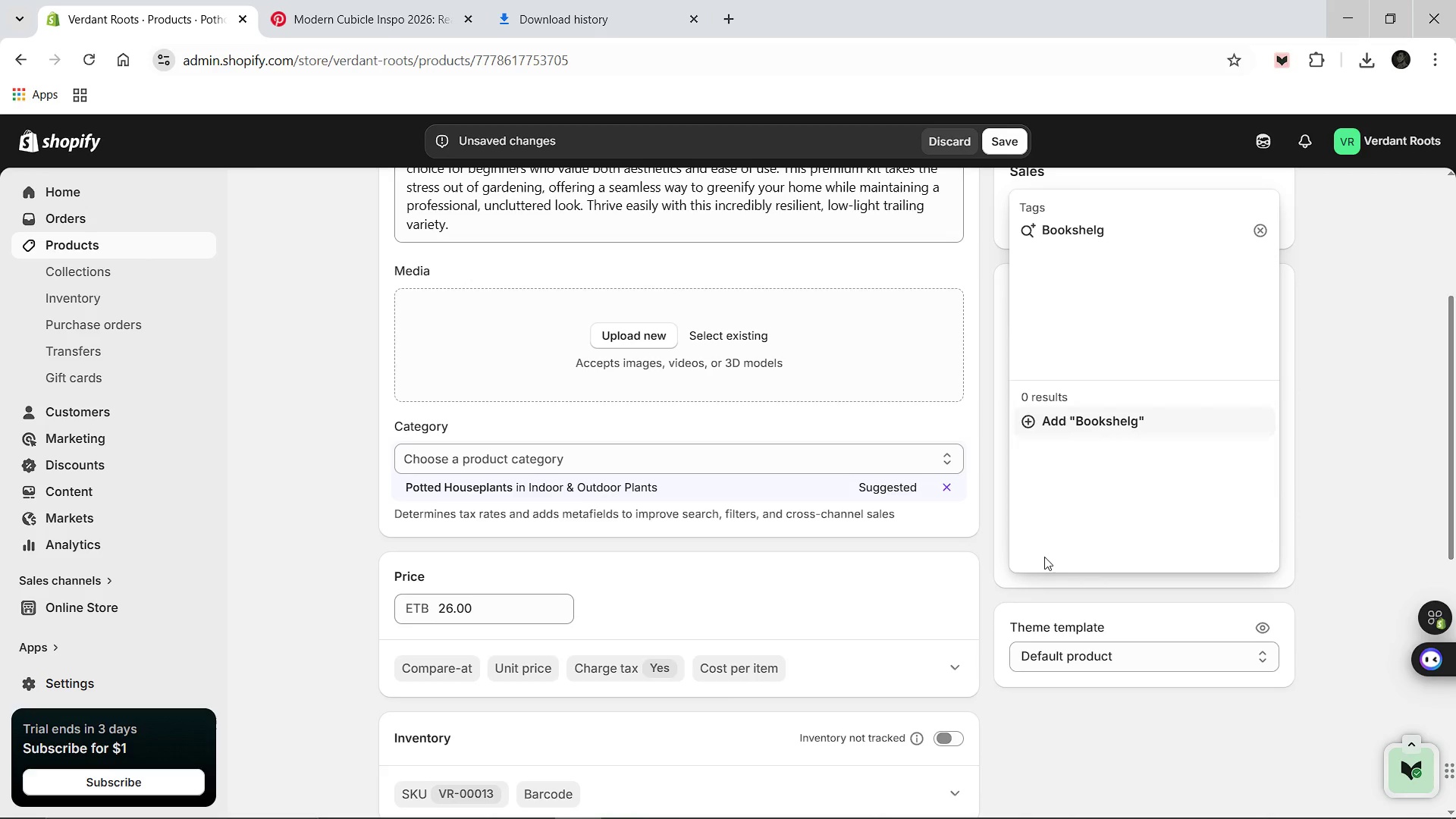 
key(Enter)
 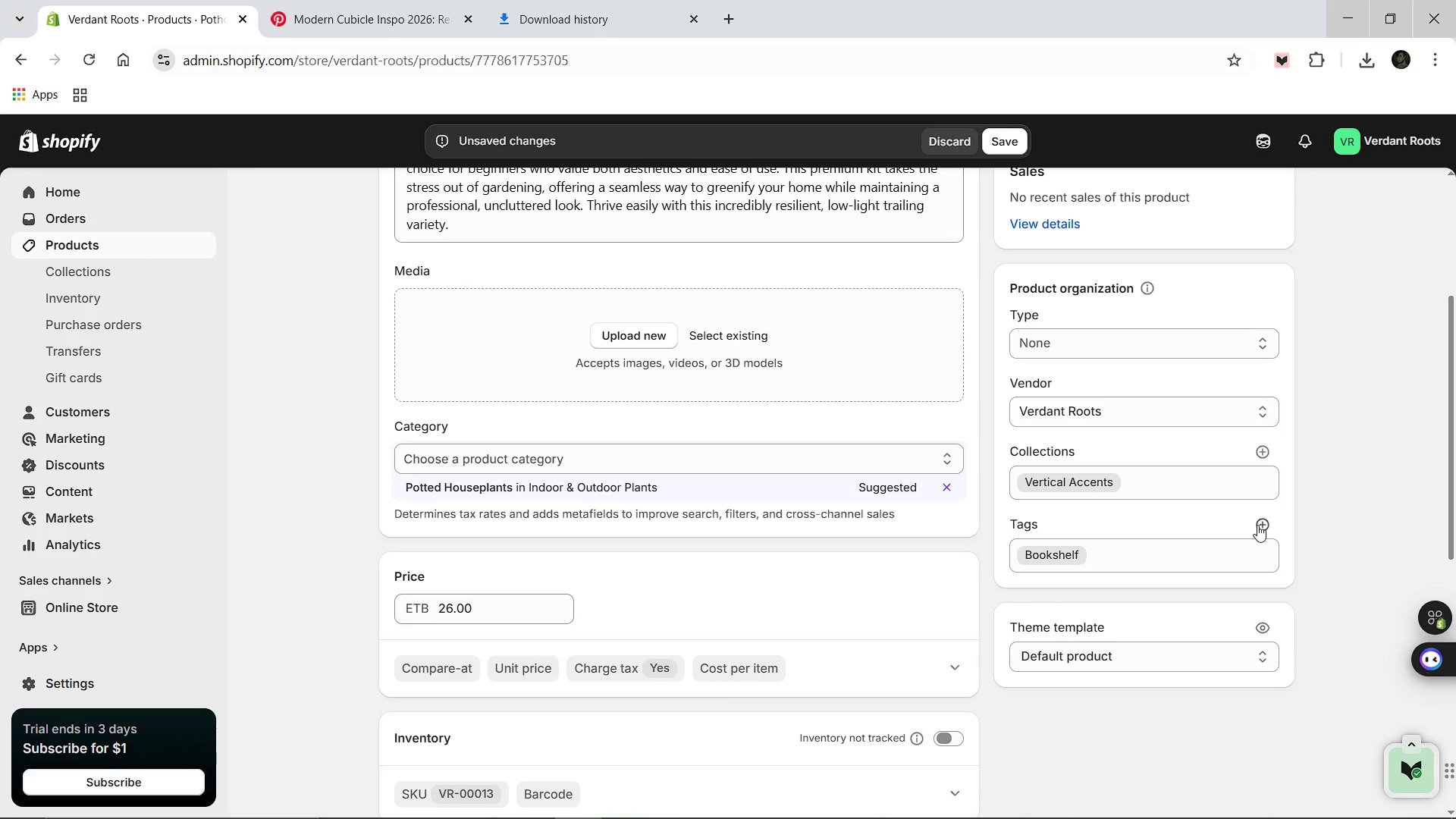 
left_click([1258, 525])
 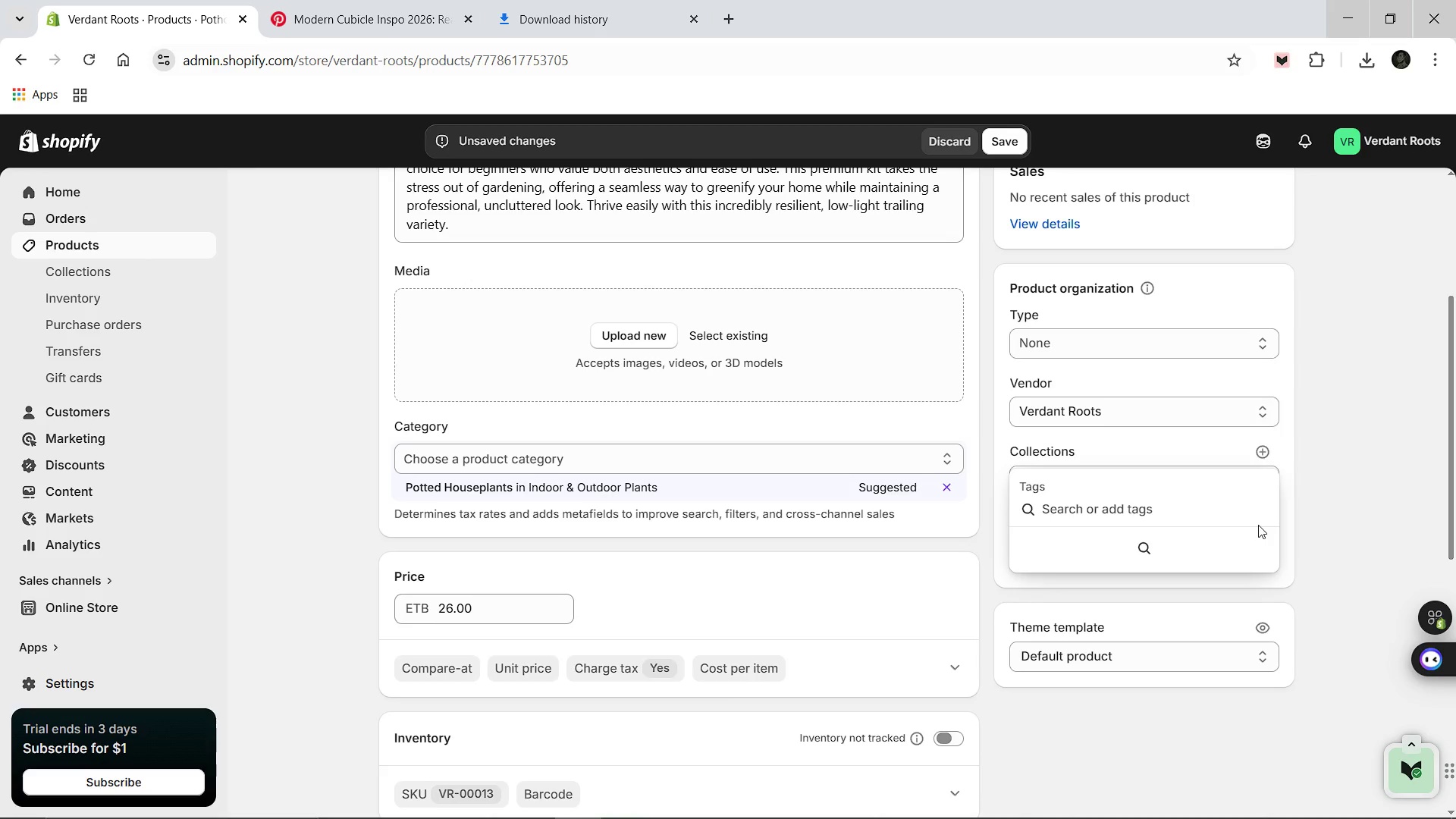 
type(Minimal Effort)
 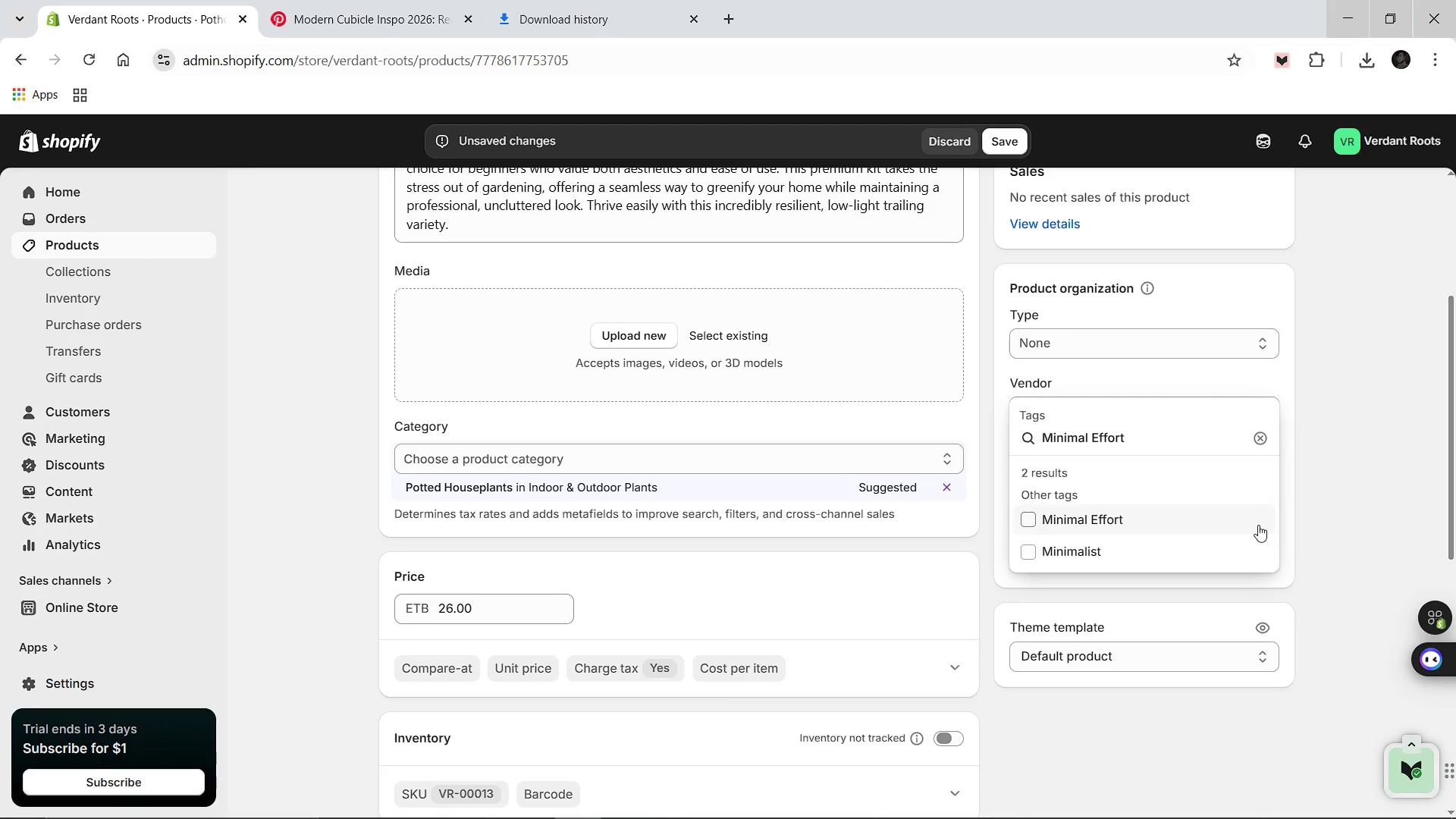 
key(Enter)
 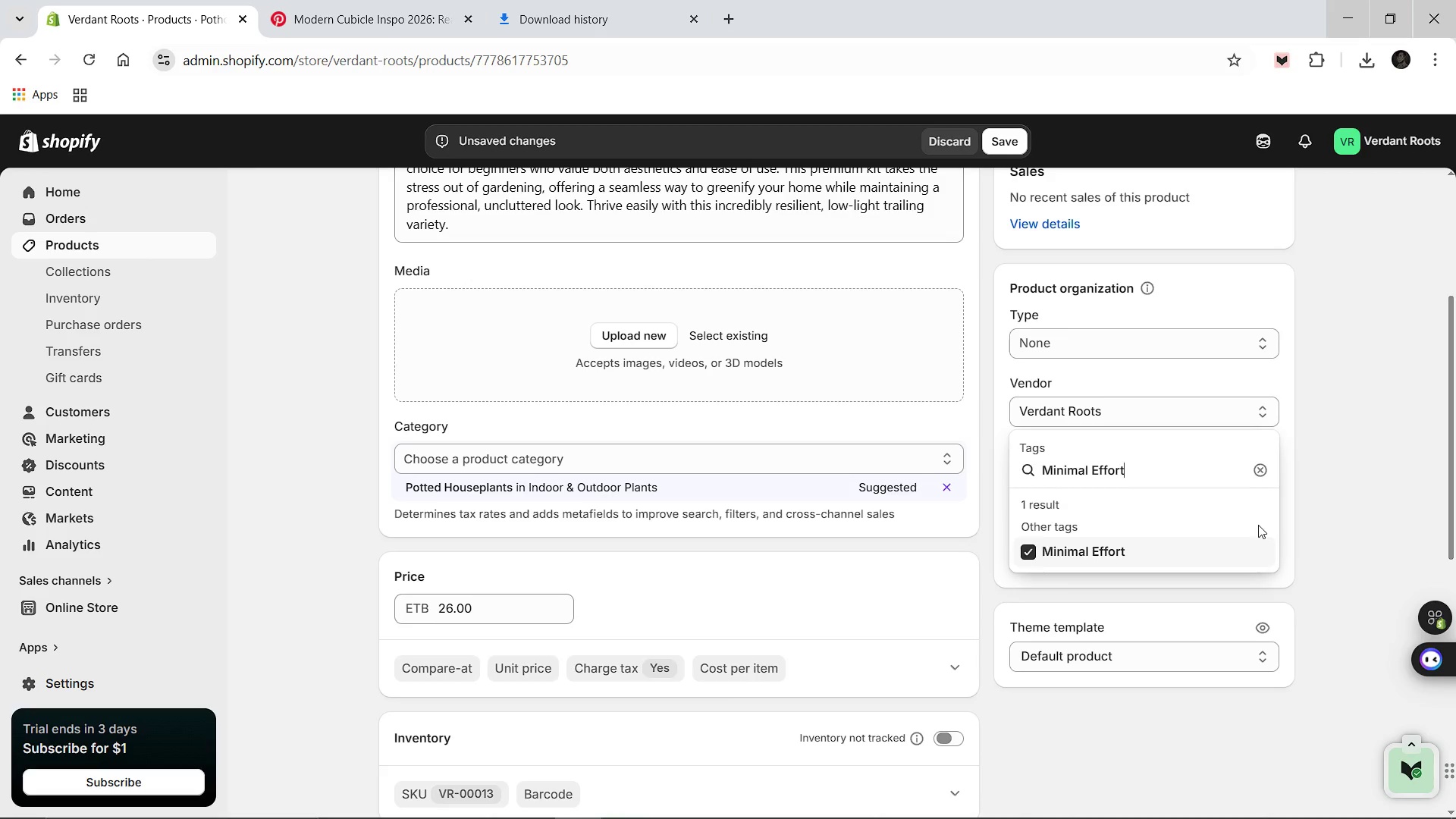 
hold_key(key=Backspace, duration=1.51)
 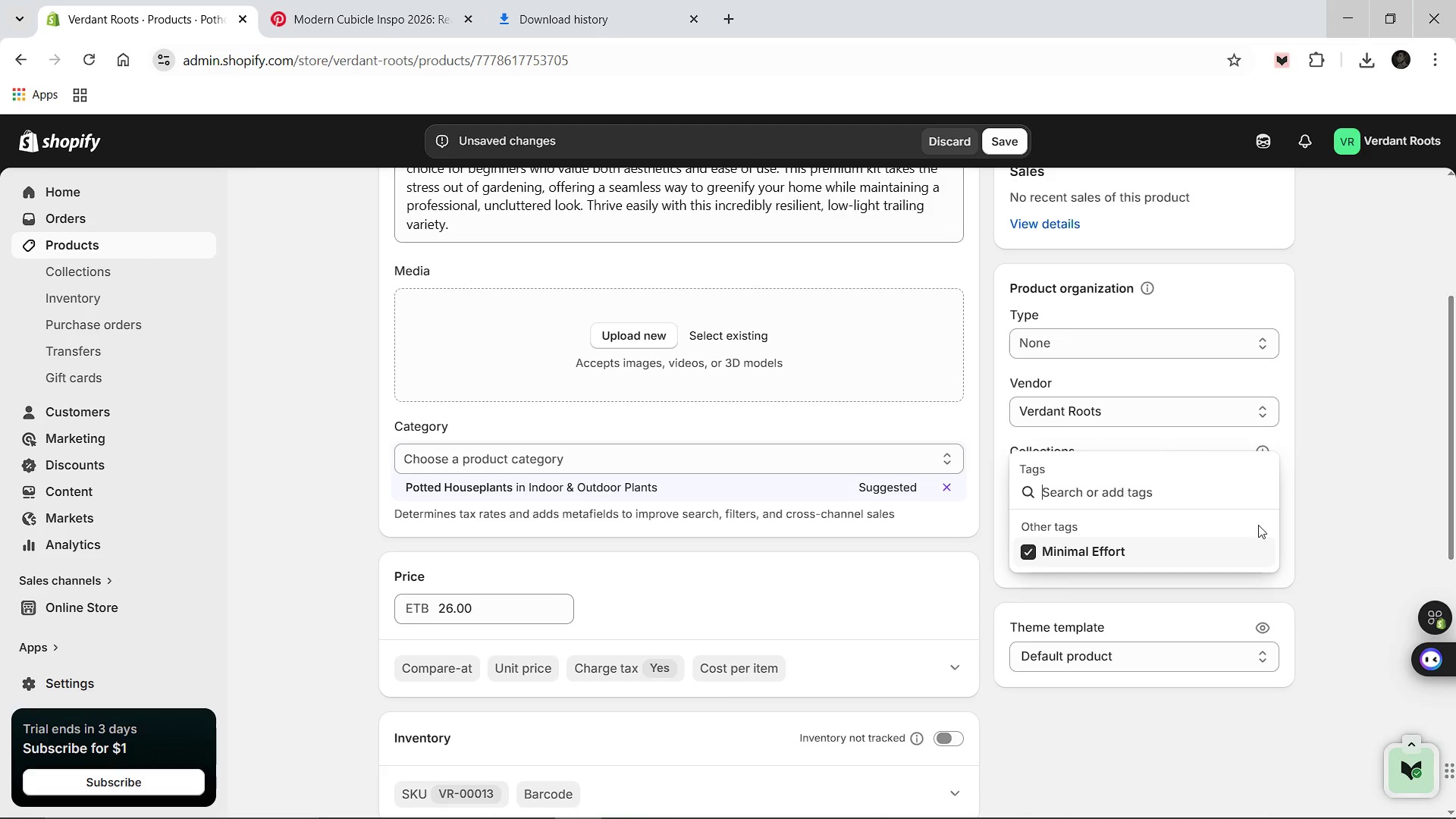 
hold_key(key=Backspace, duration=0.86)
 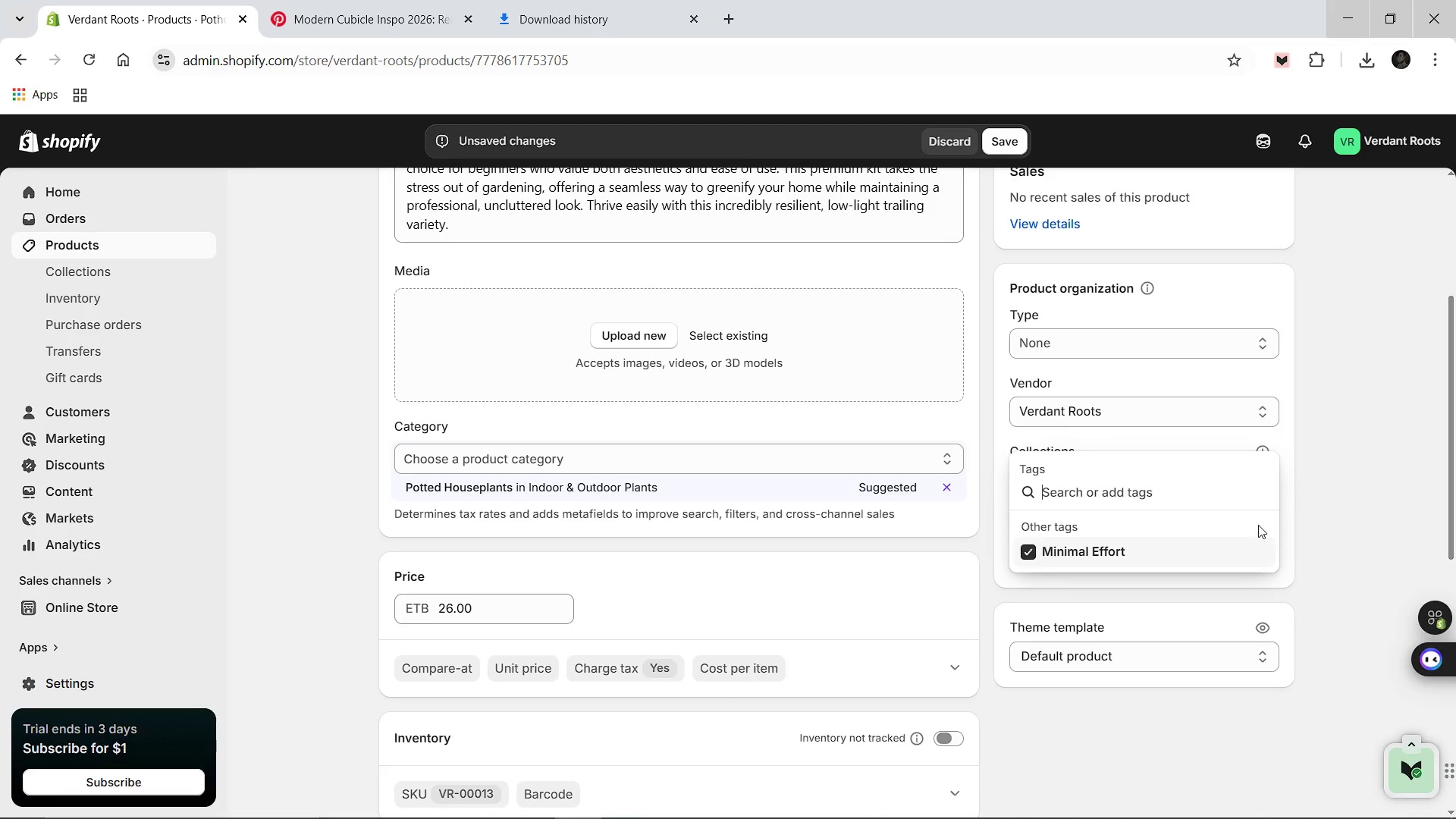 
hold_key(key=Backspace, duration=1.7)
 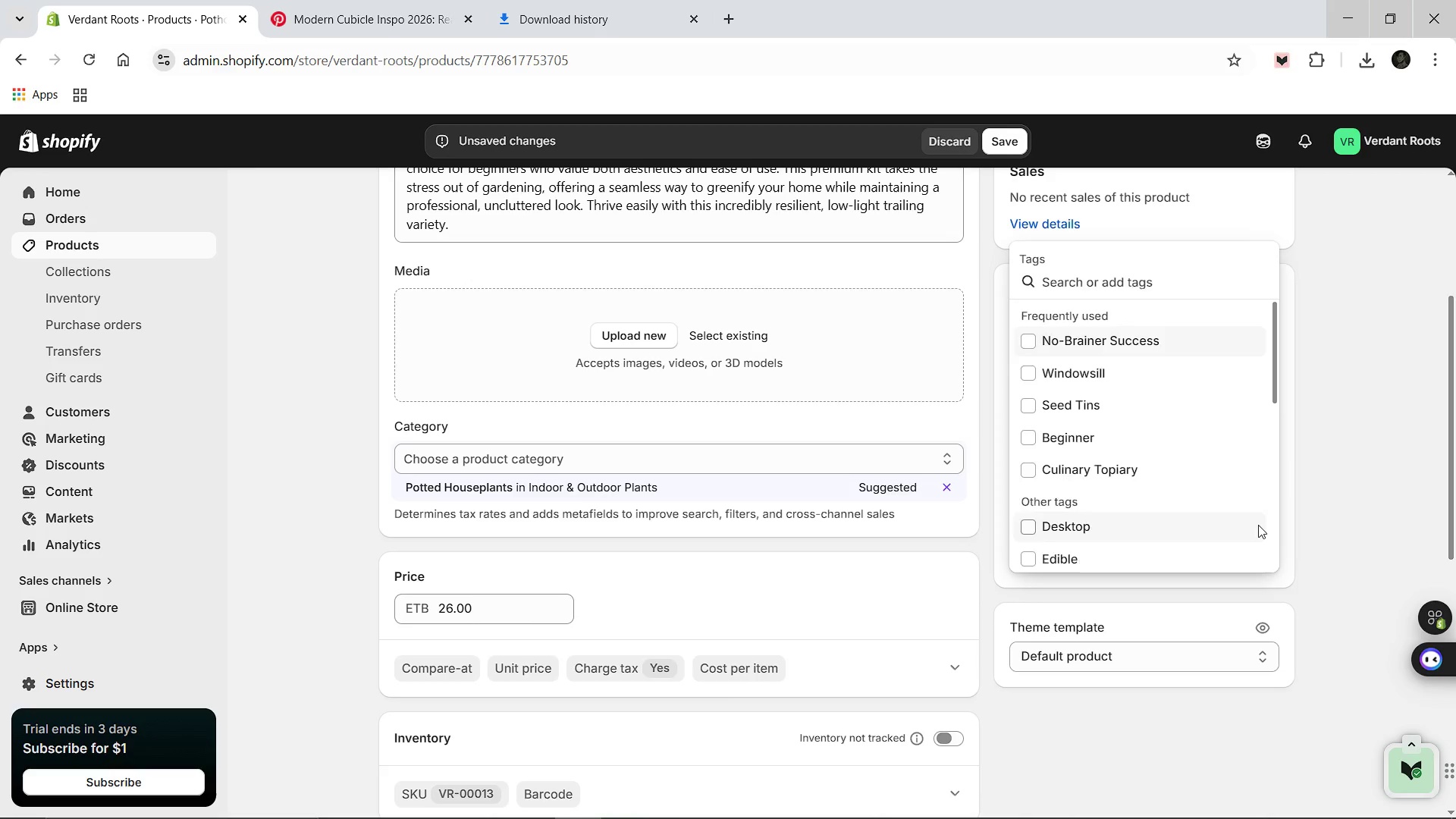 
type(tTrailing)
 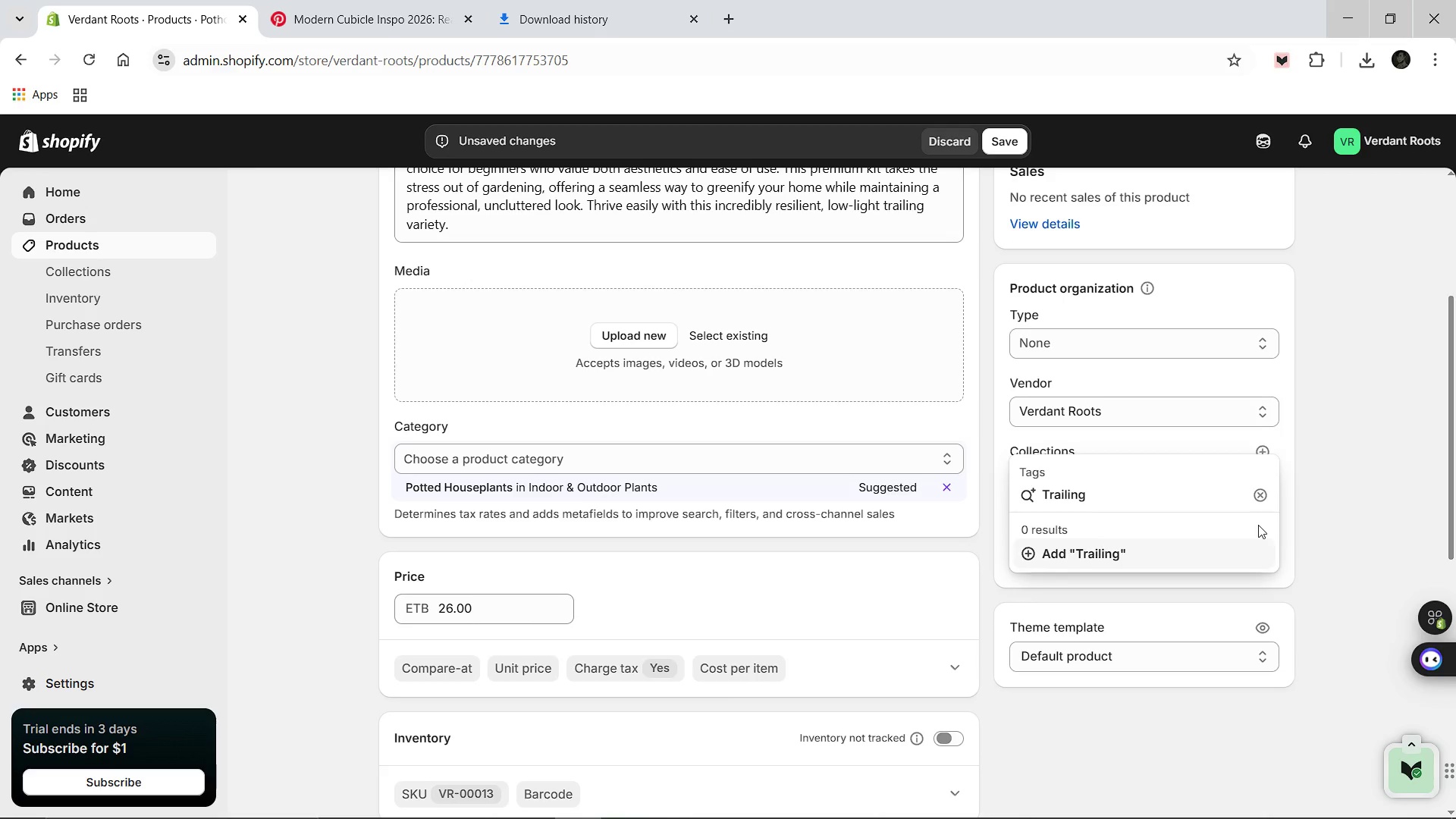 
key(Enter)
 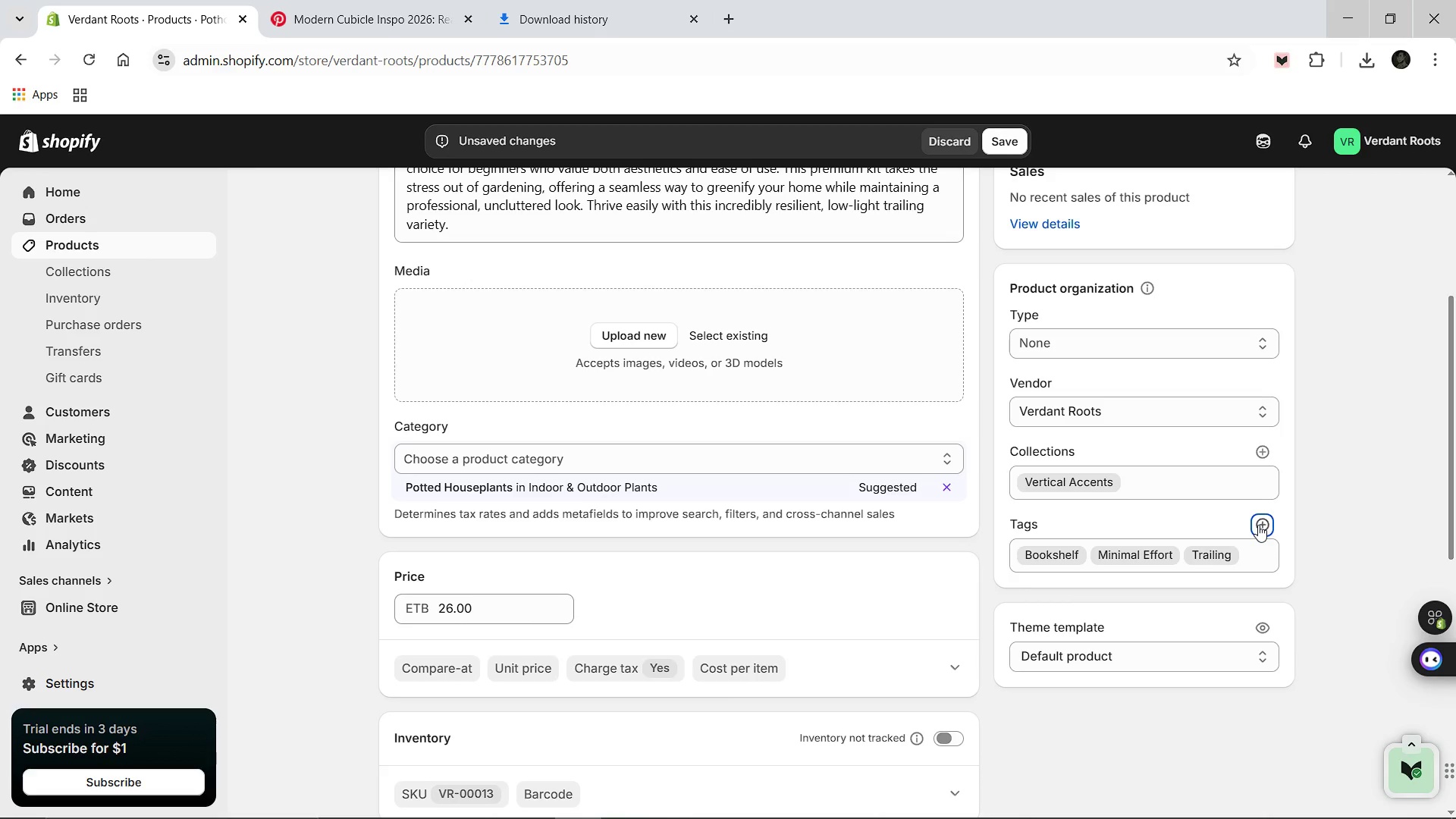 
hold_key(key=ShiftLeft, duration=0.38)
 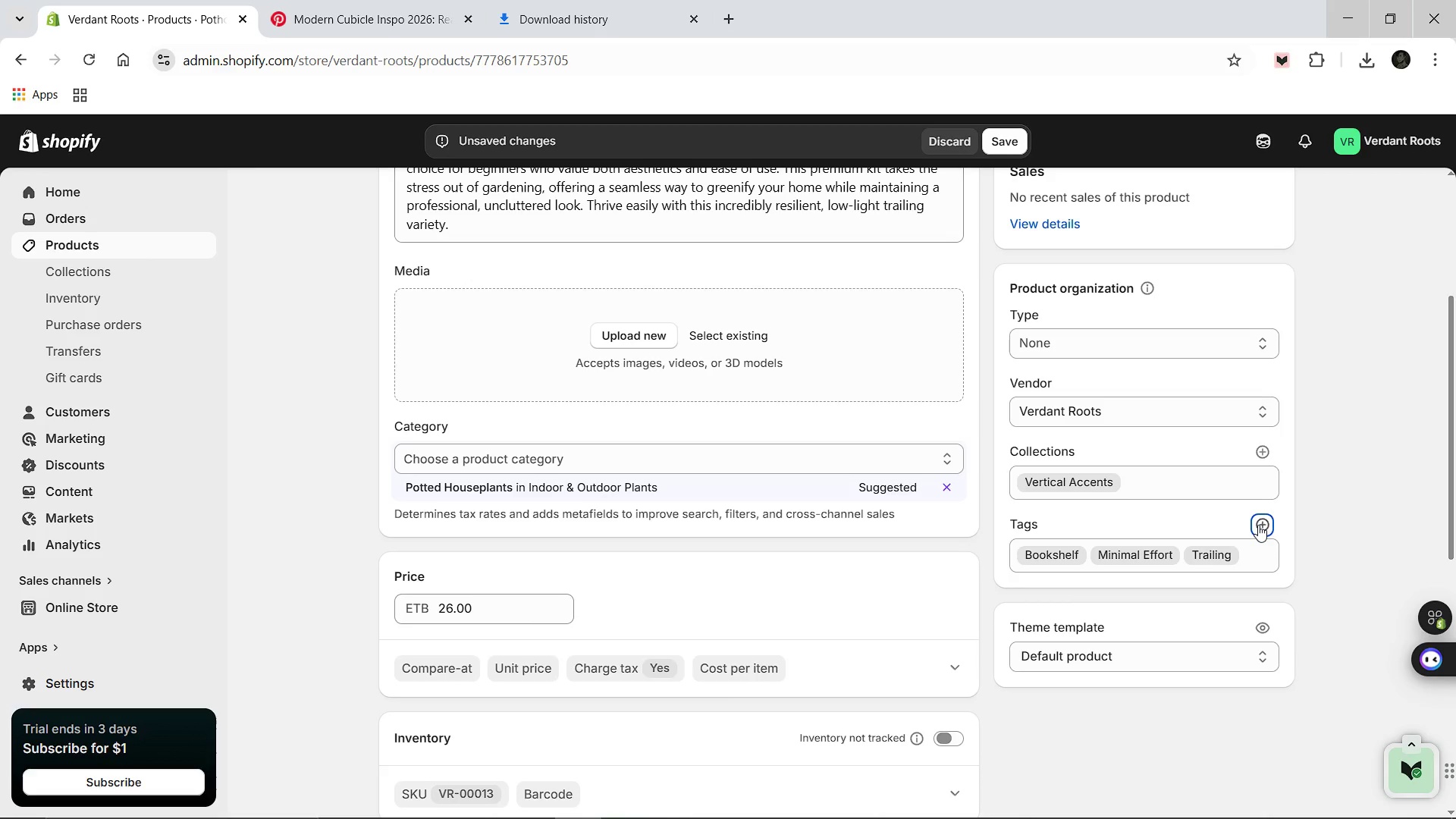 
left_click([1258, 525])
 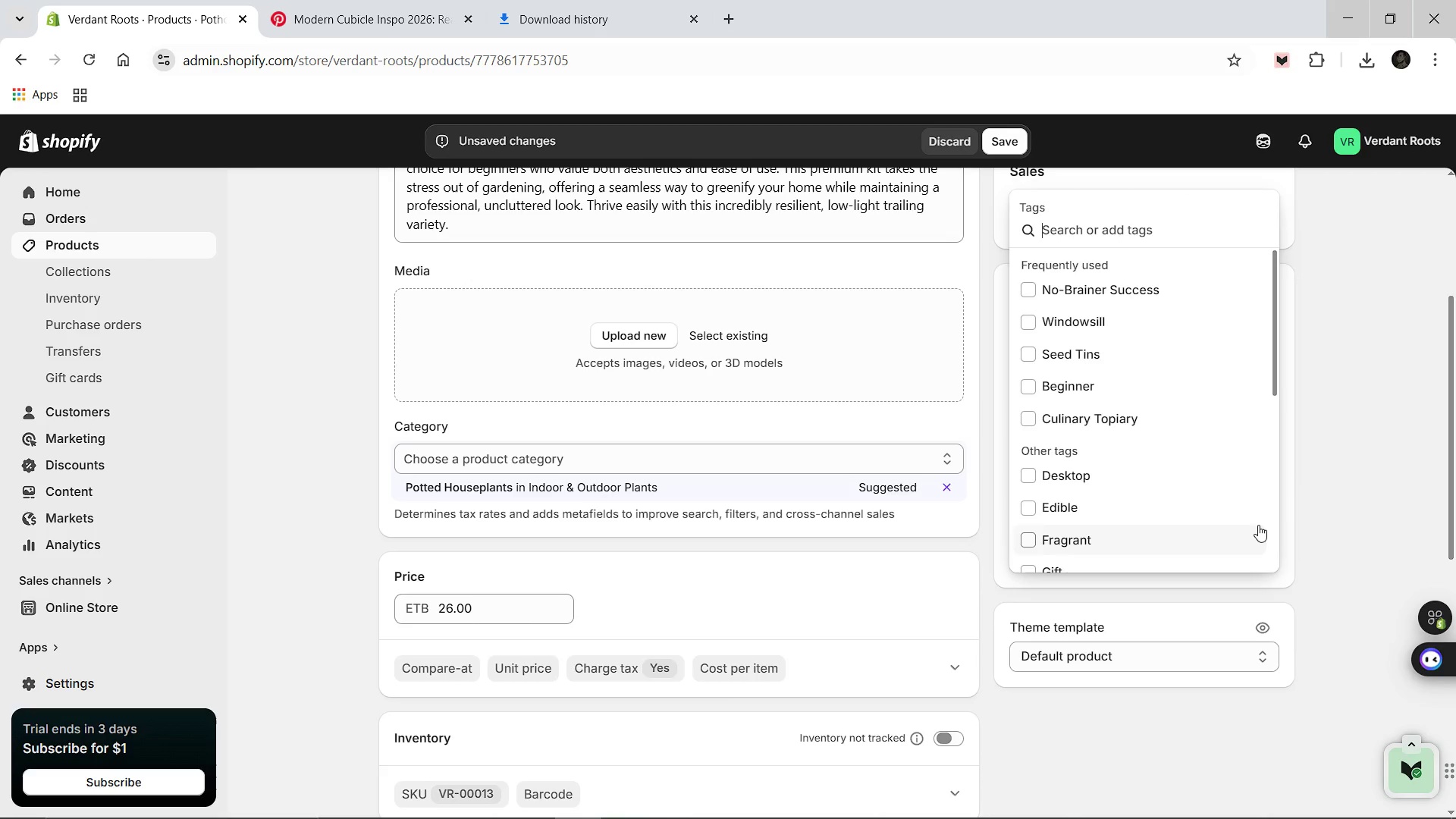 
type(Vertical)
 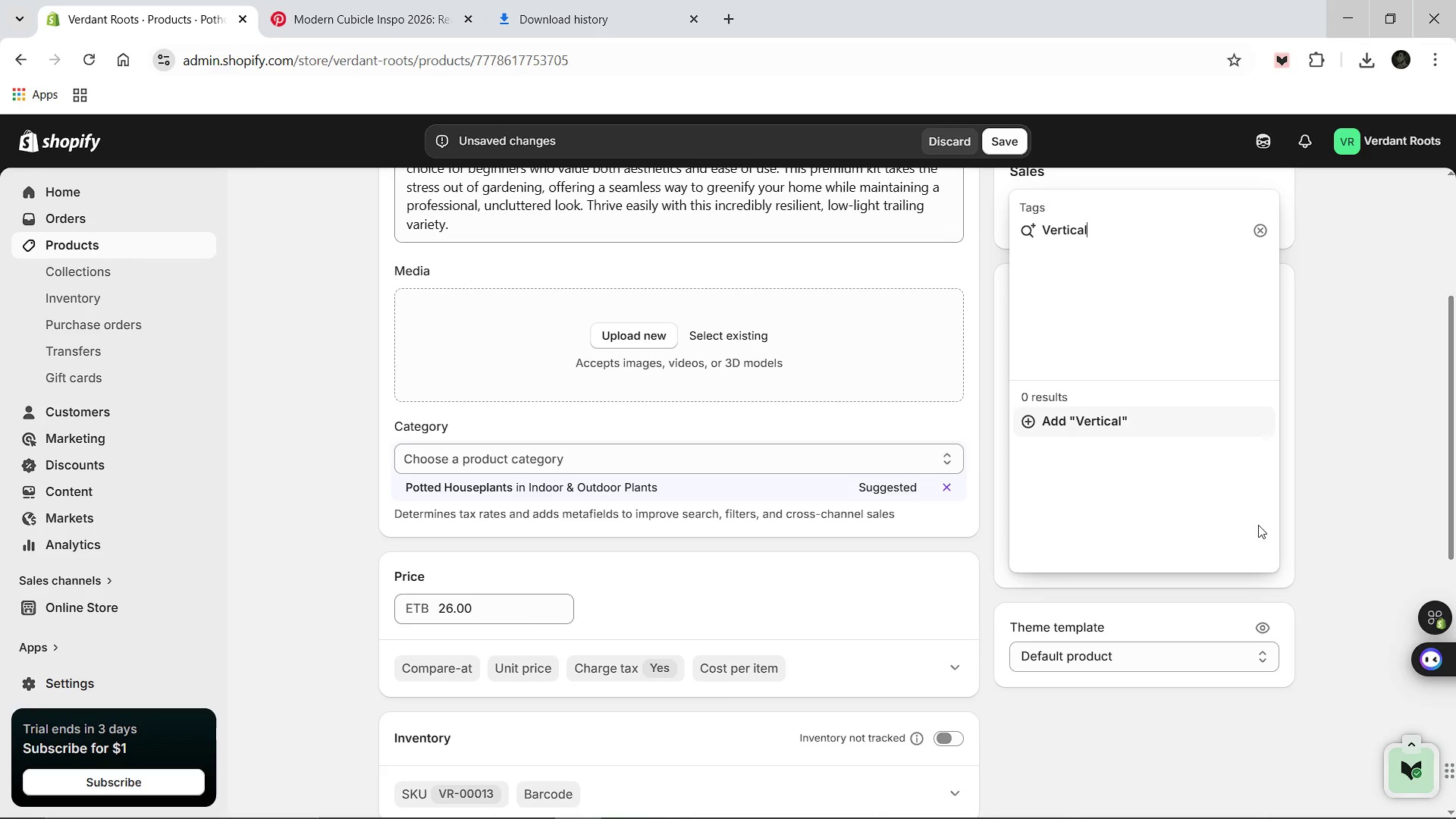 
key(Enter)
 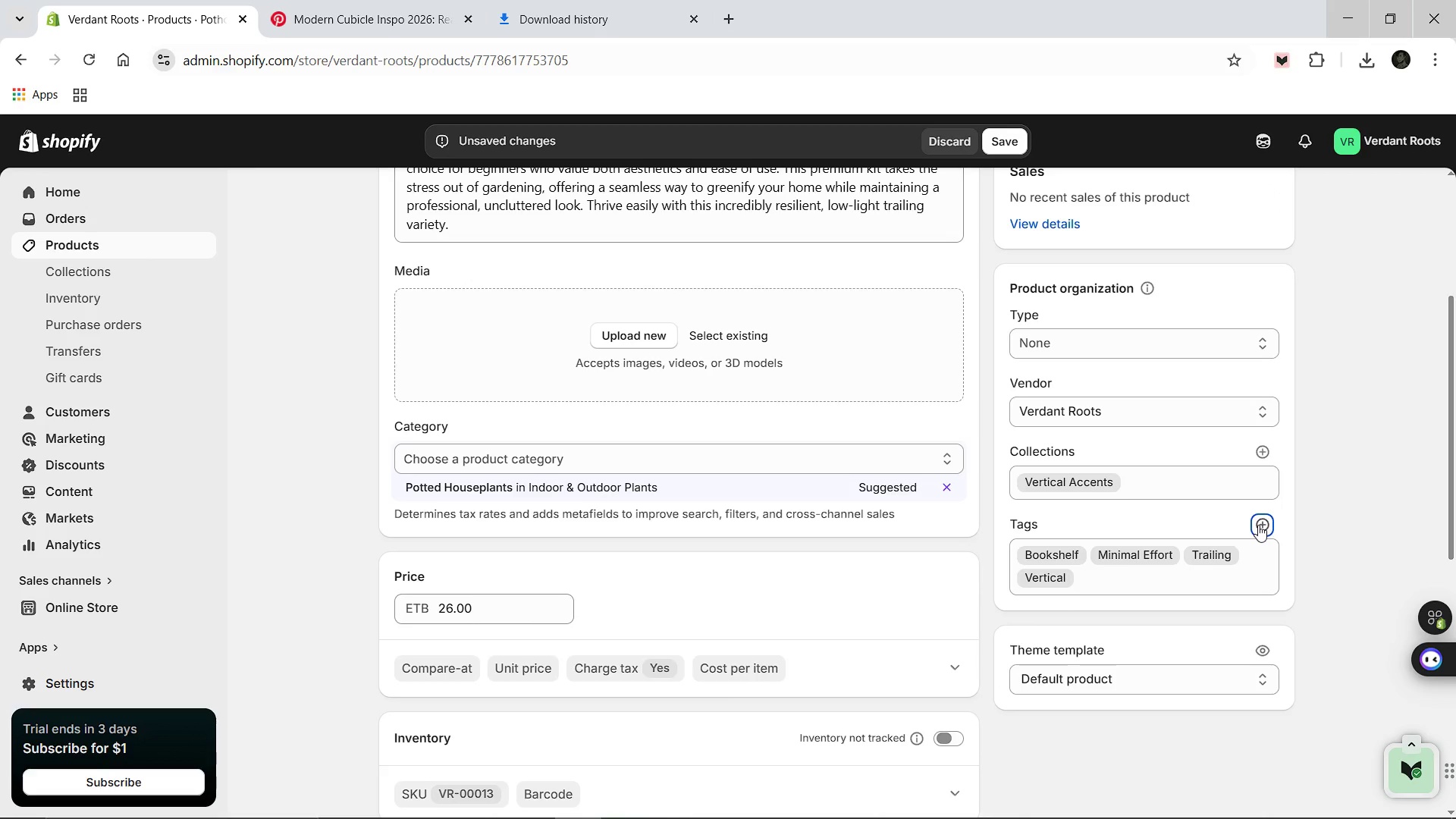 
left_click([1258, 525])
 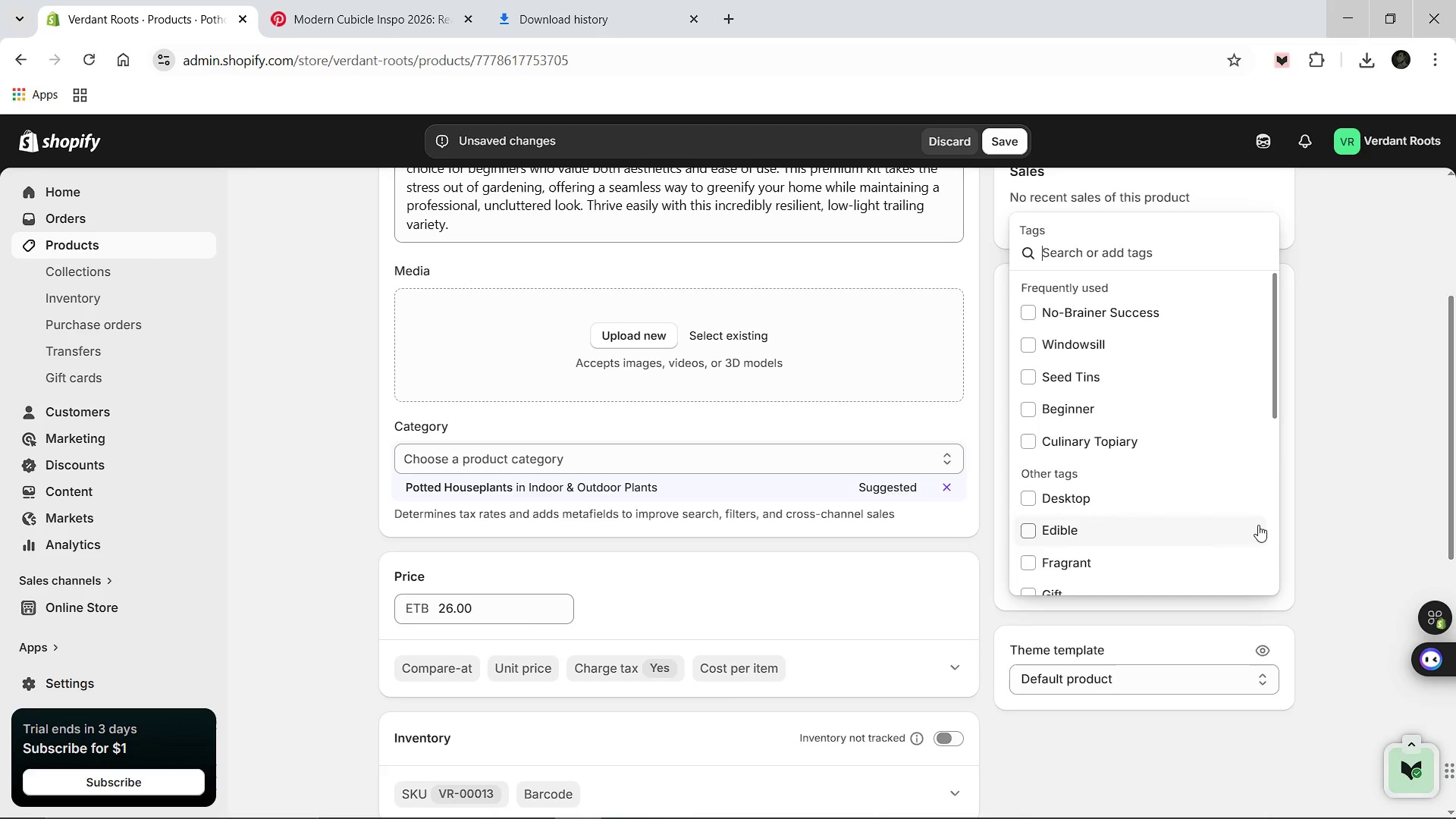 
type(No)
key(Backspace)
type(eon)
 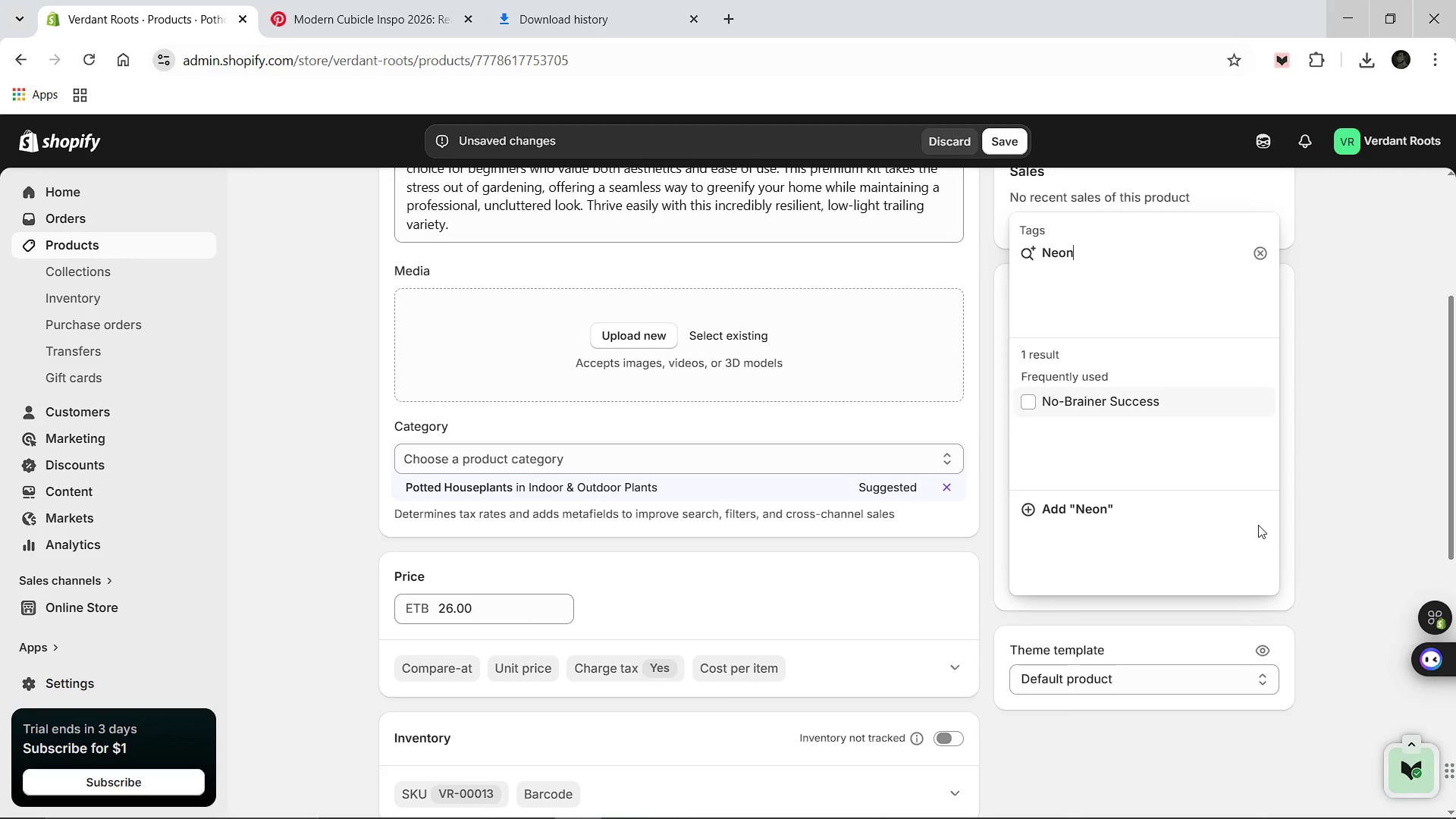 
key(Enter)
 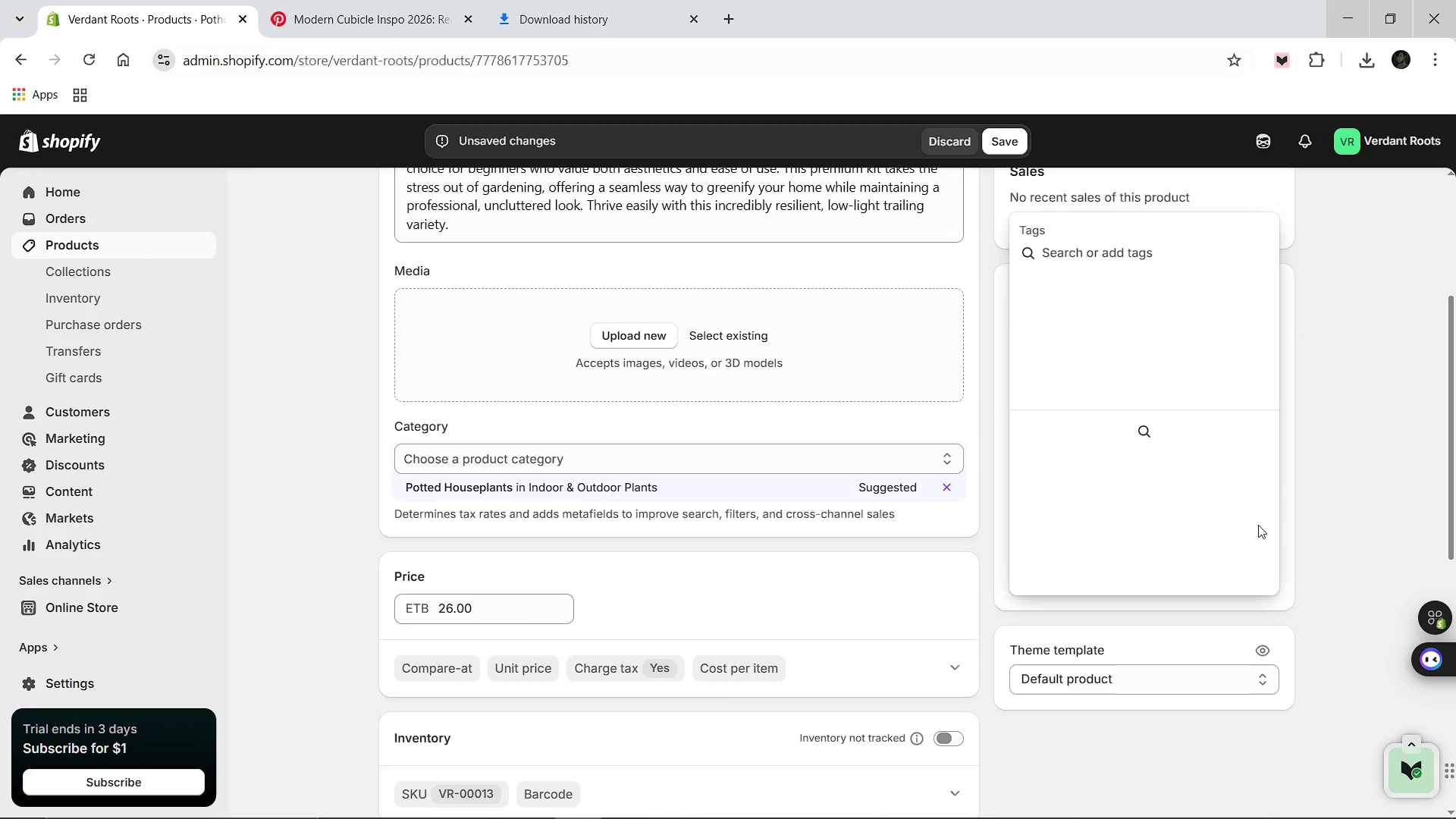 
type(Resilient)
 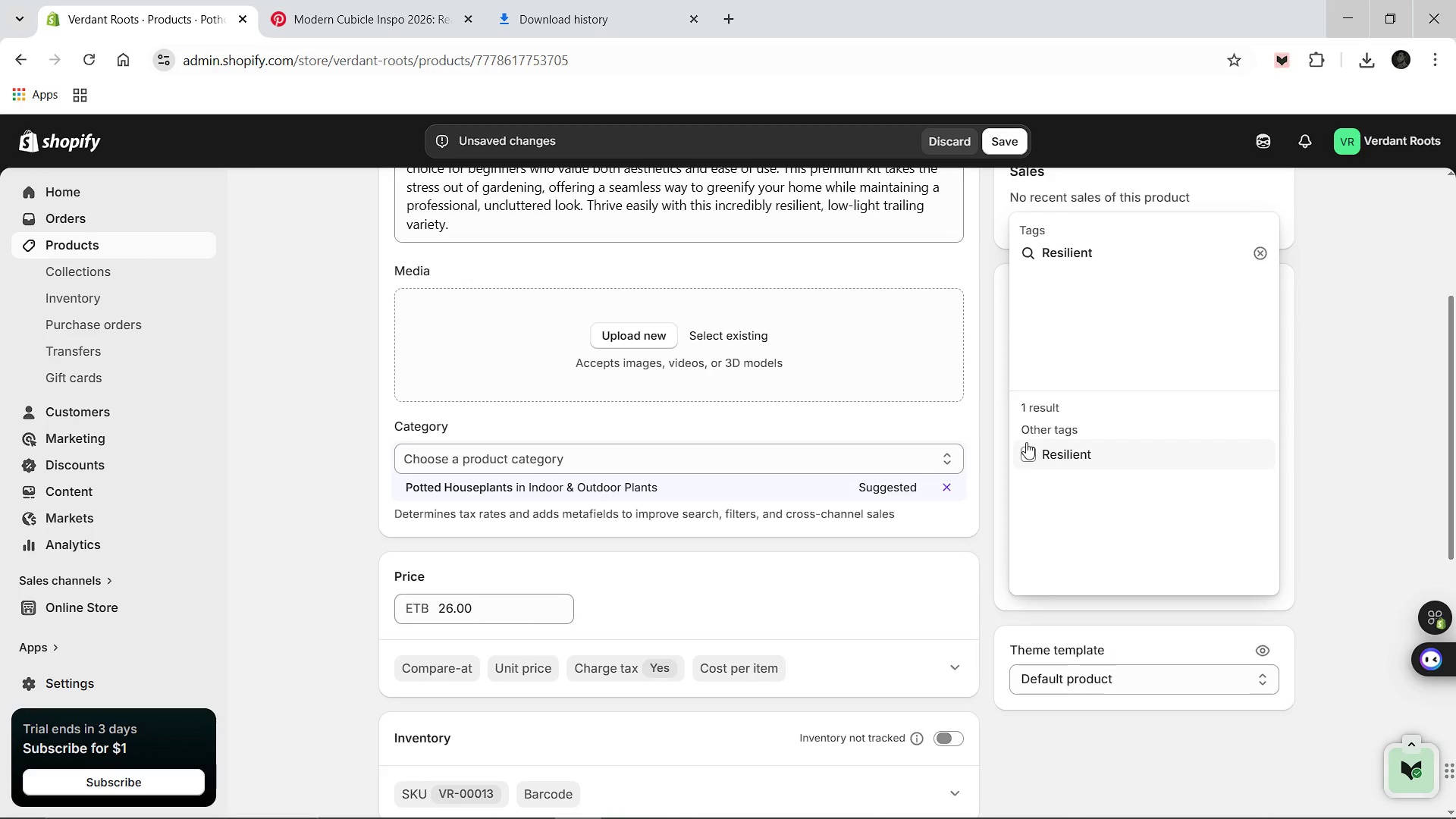 
left_click([1026, 456])
 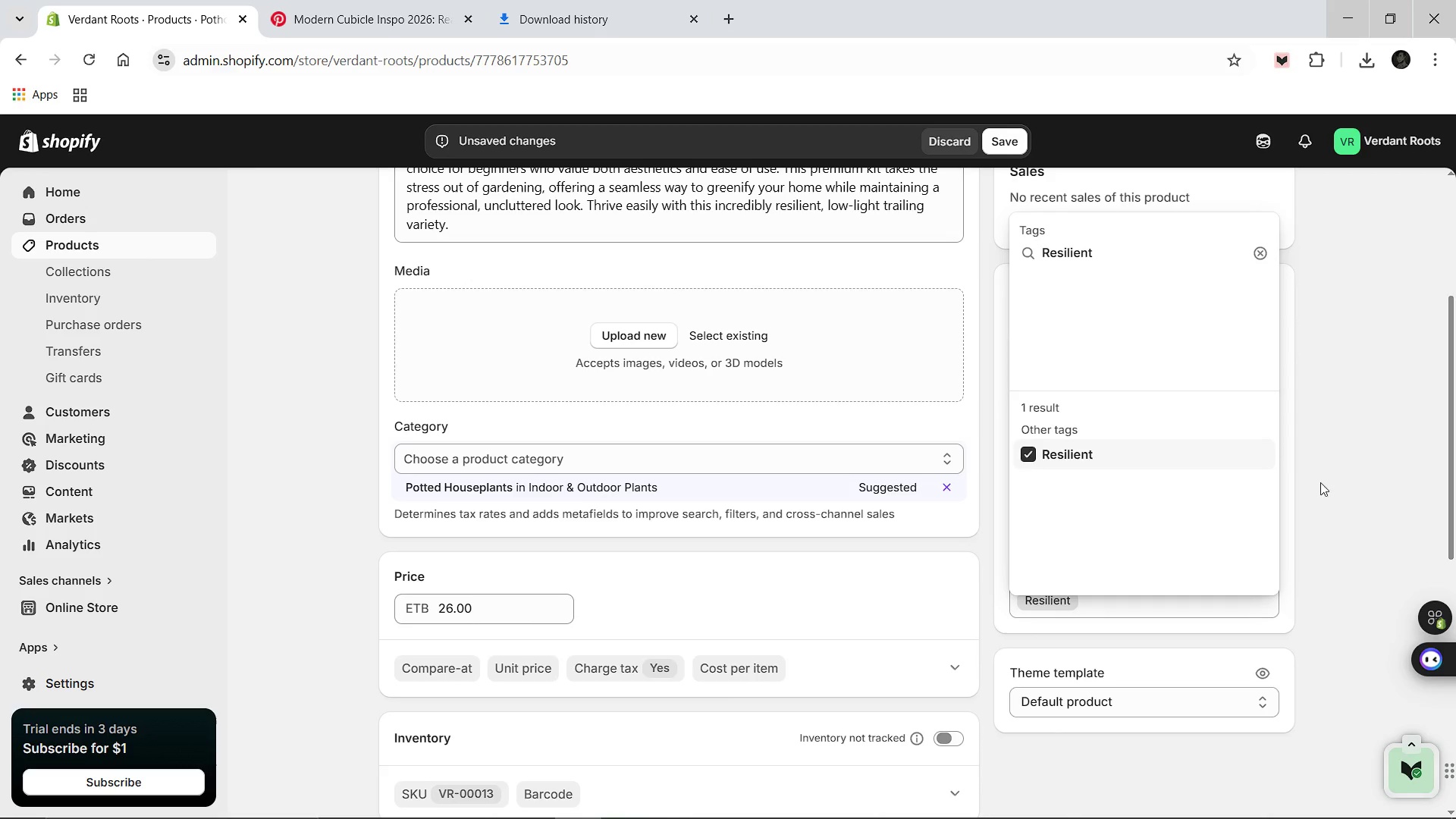 
left_click([1351, 497])
 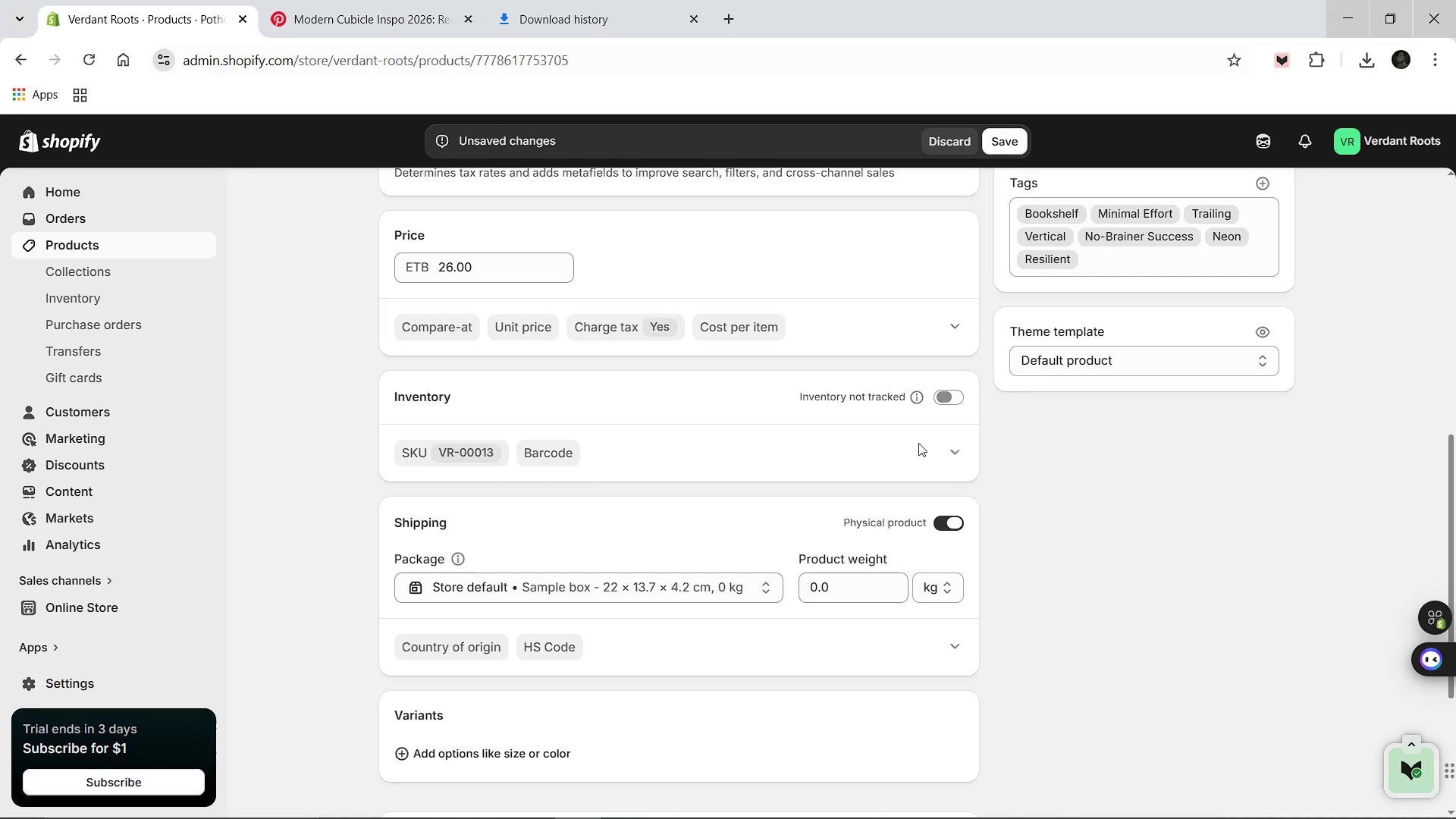 
left_click([947, 397])
 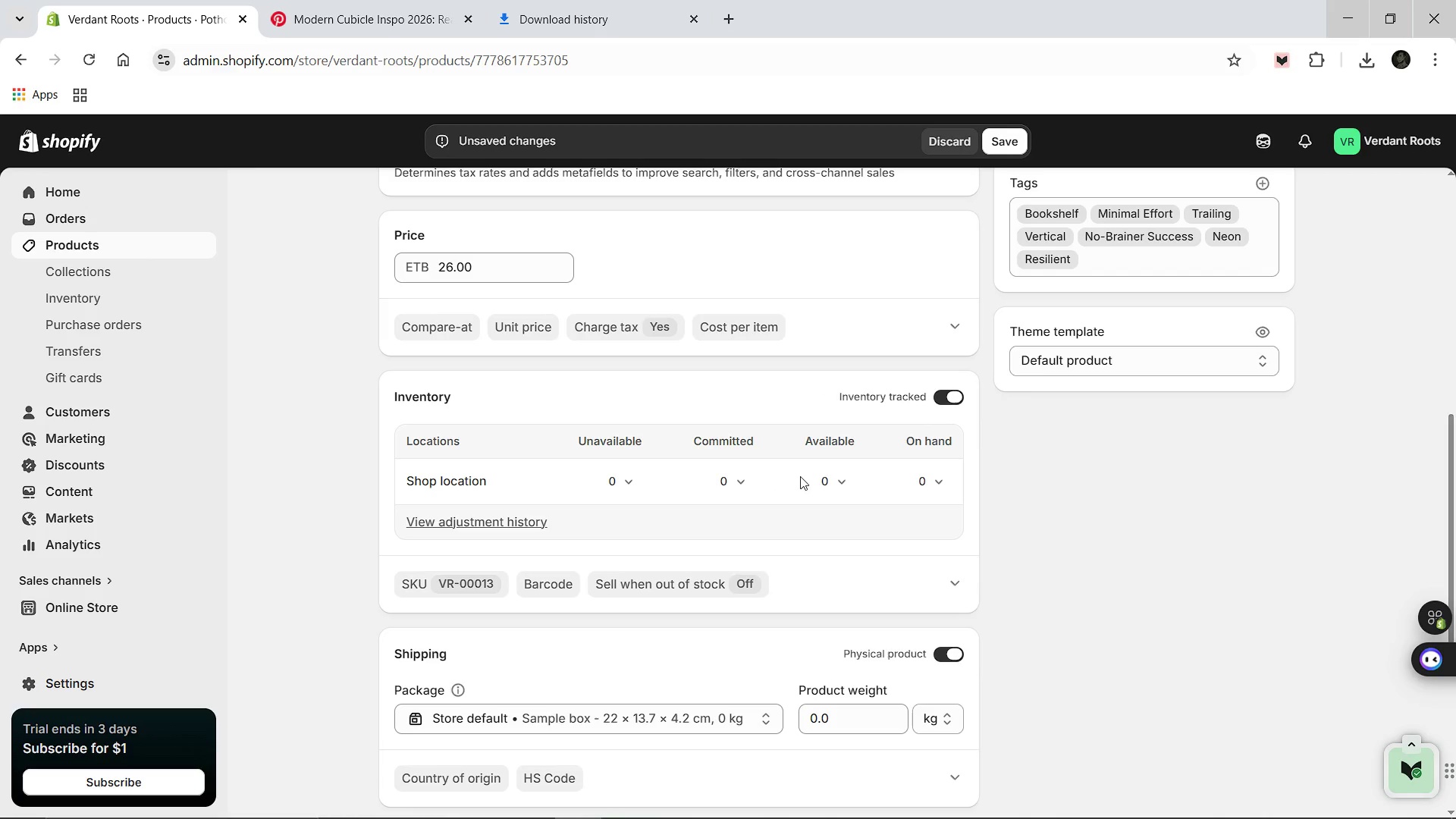 
left_click([816, 479])
 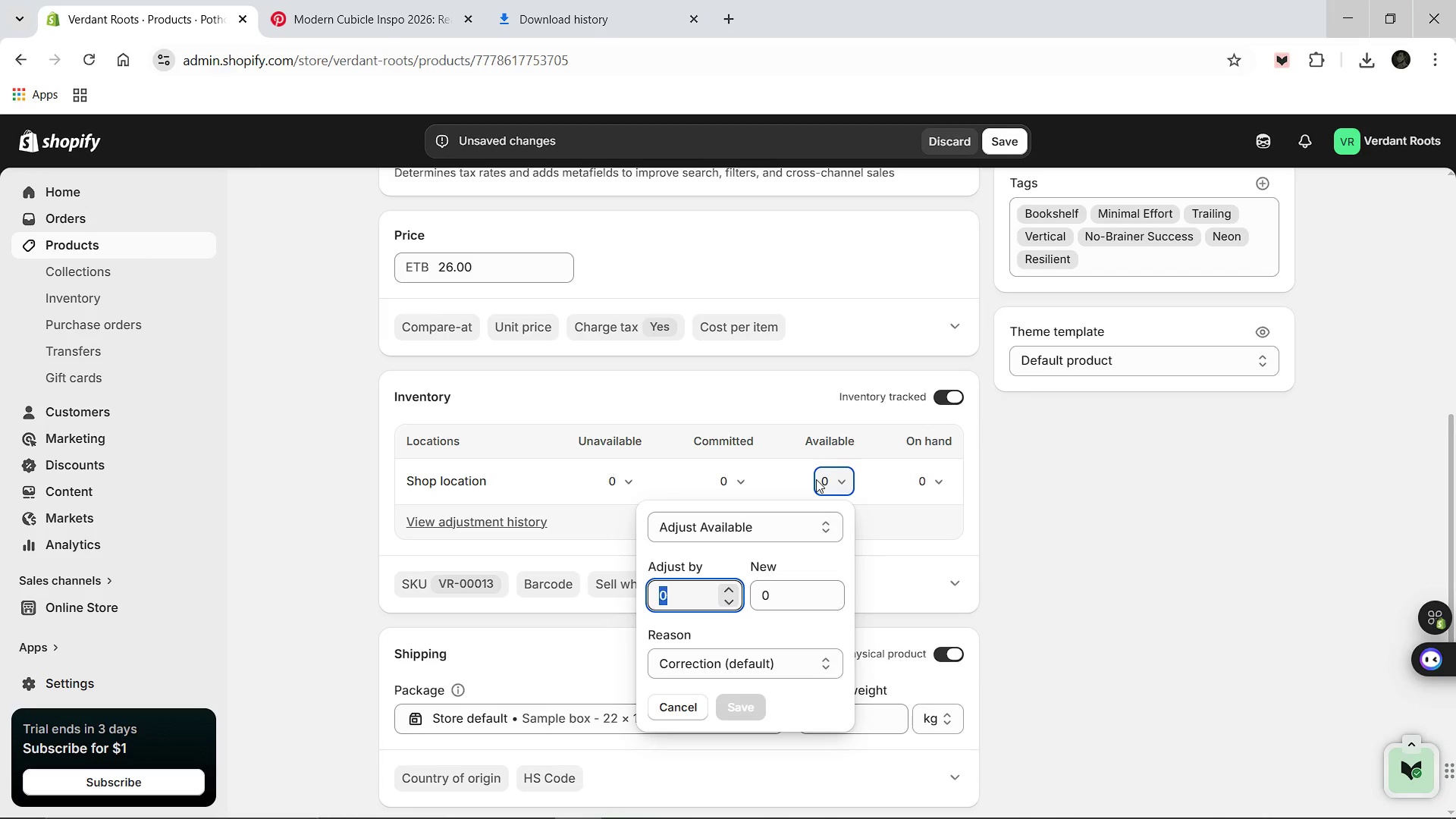 
type(75)
 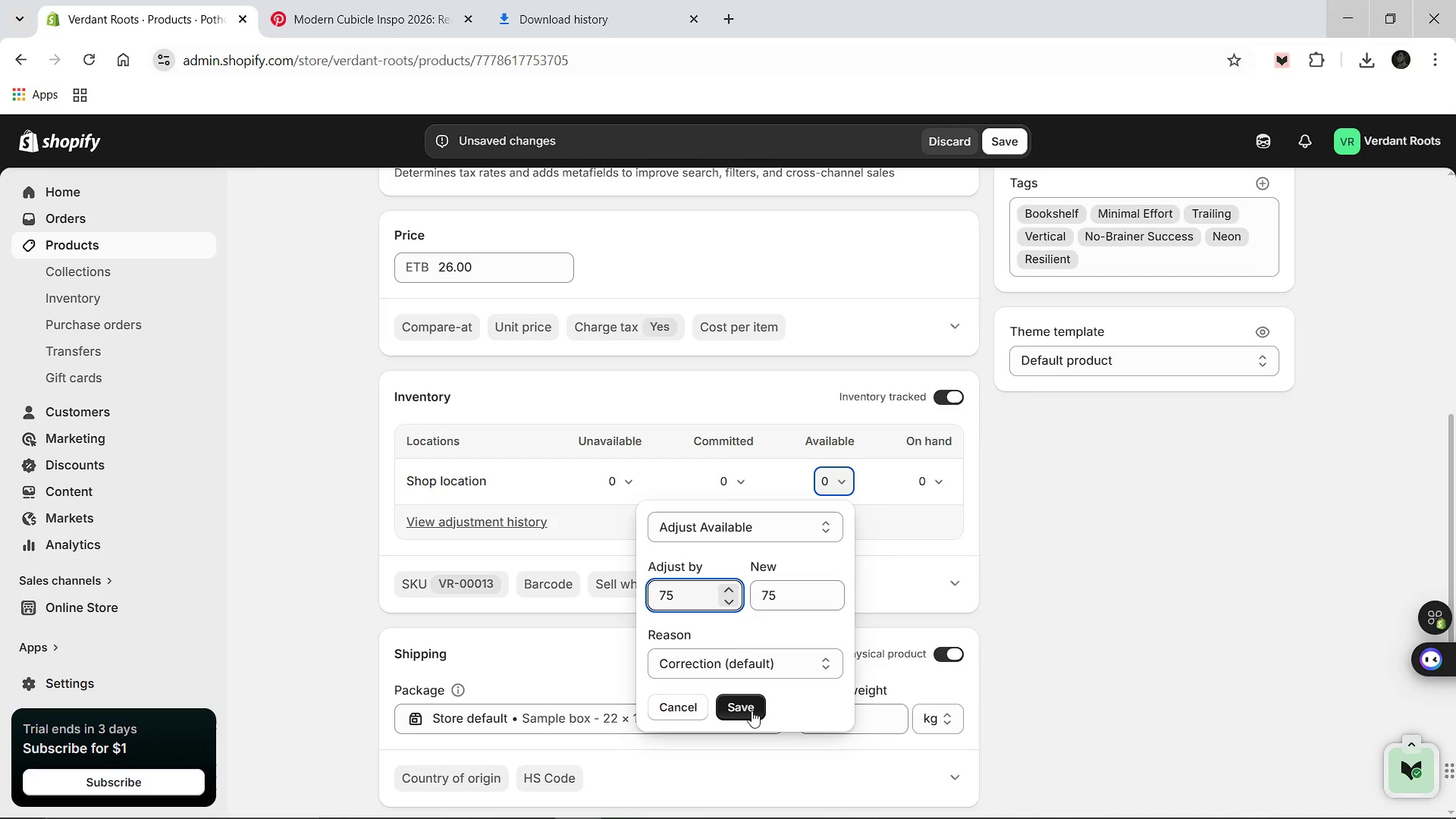 
left_click([752, 708])
 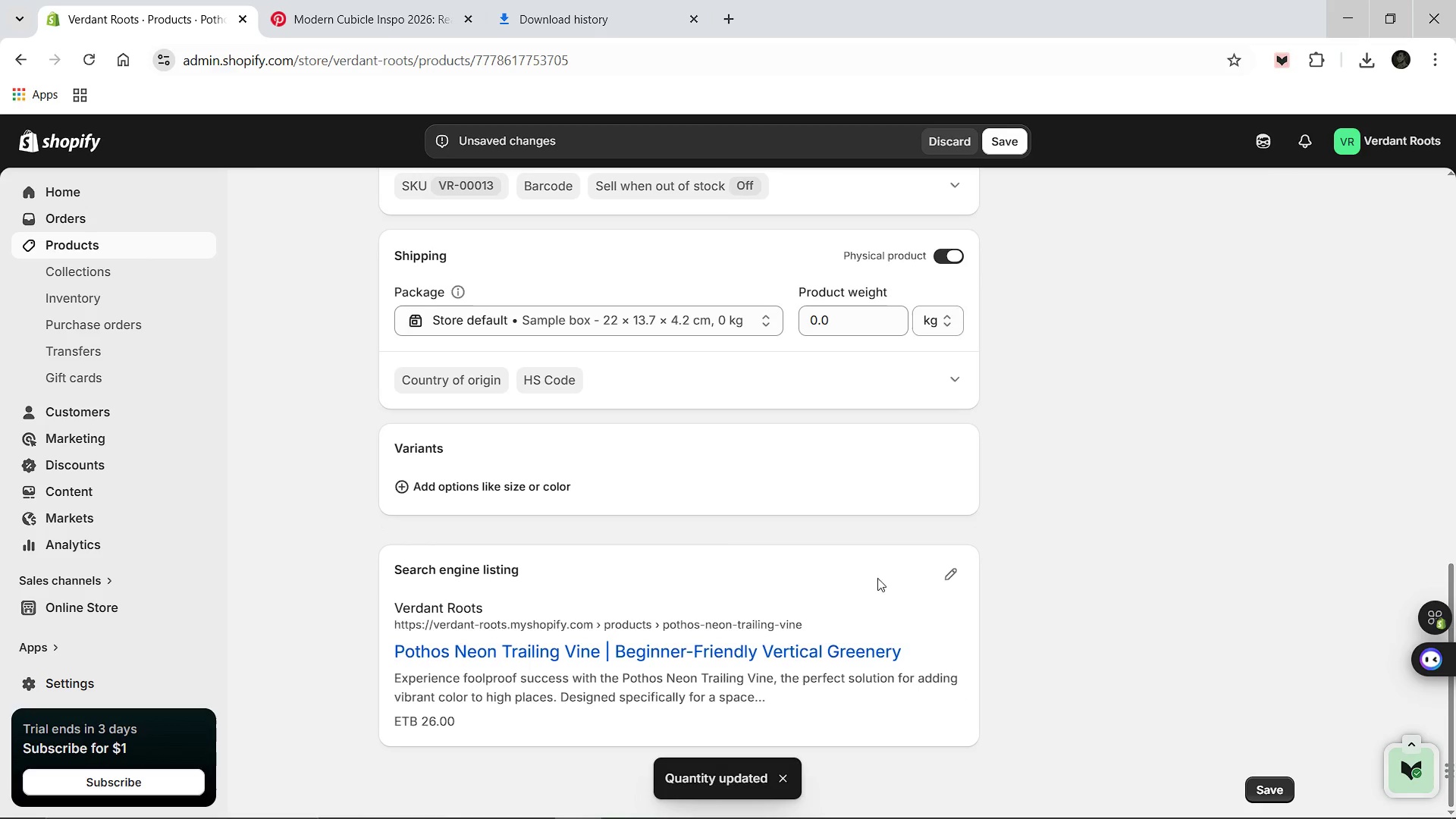 
left_click([949, 569])
 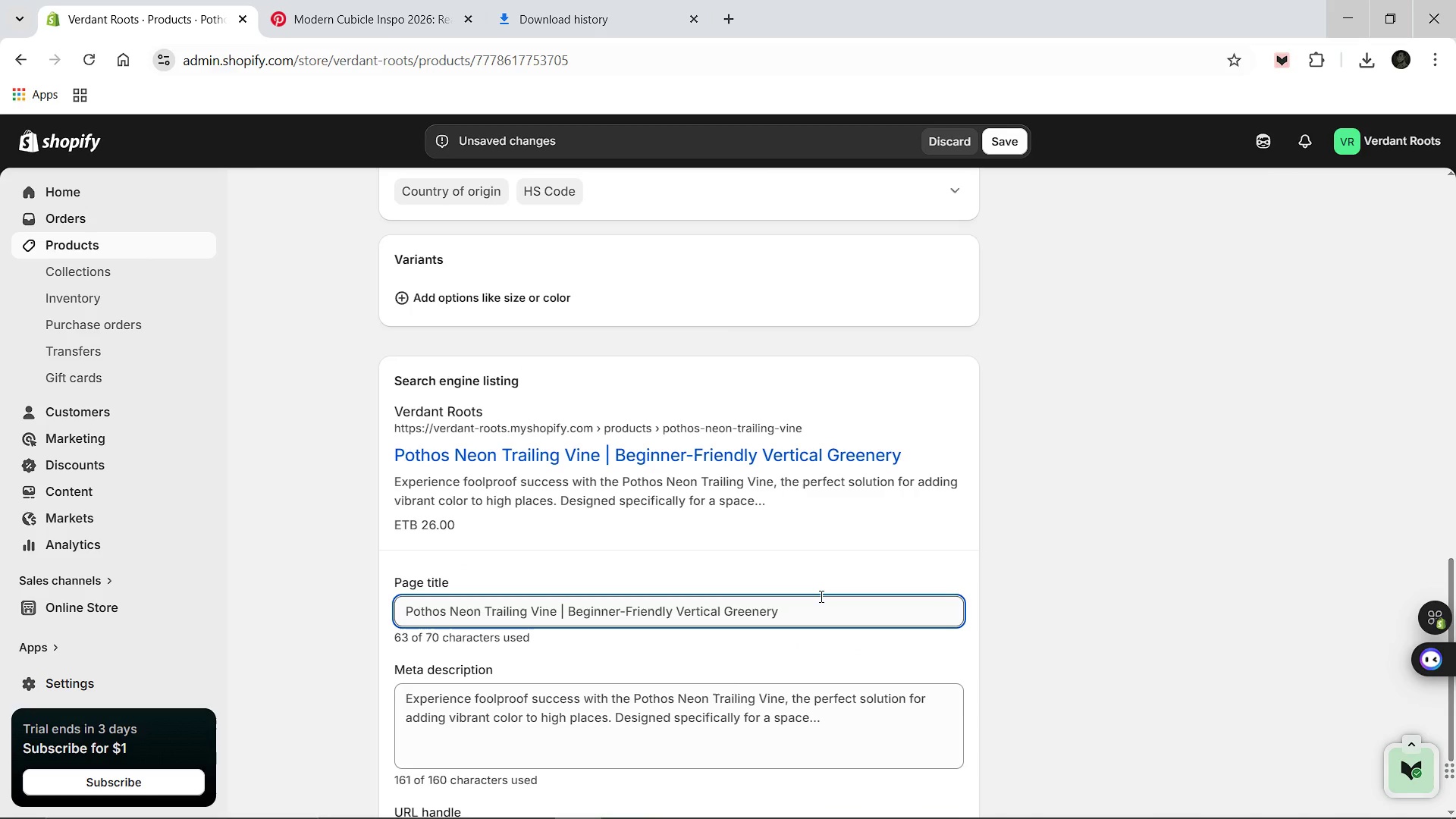 
left_click([809, 610])
 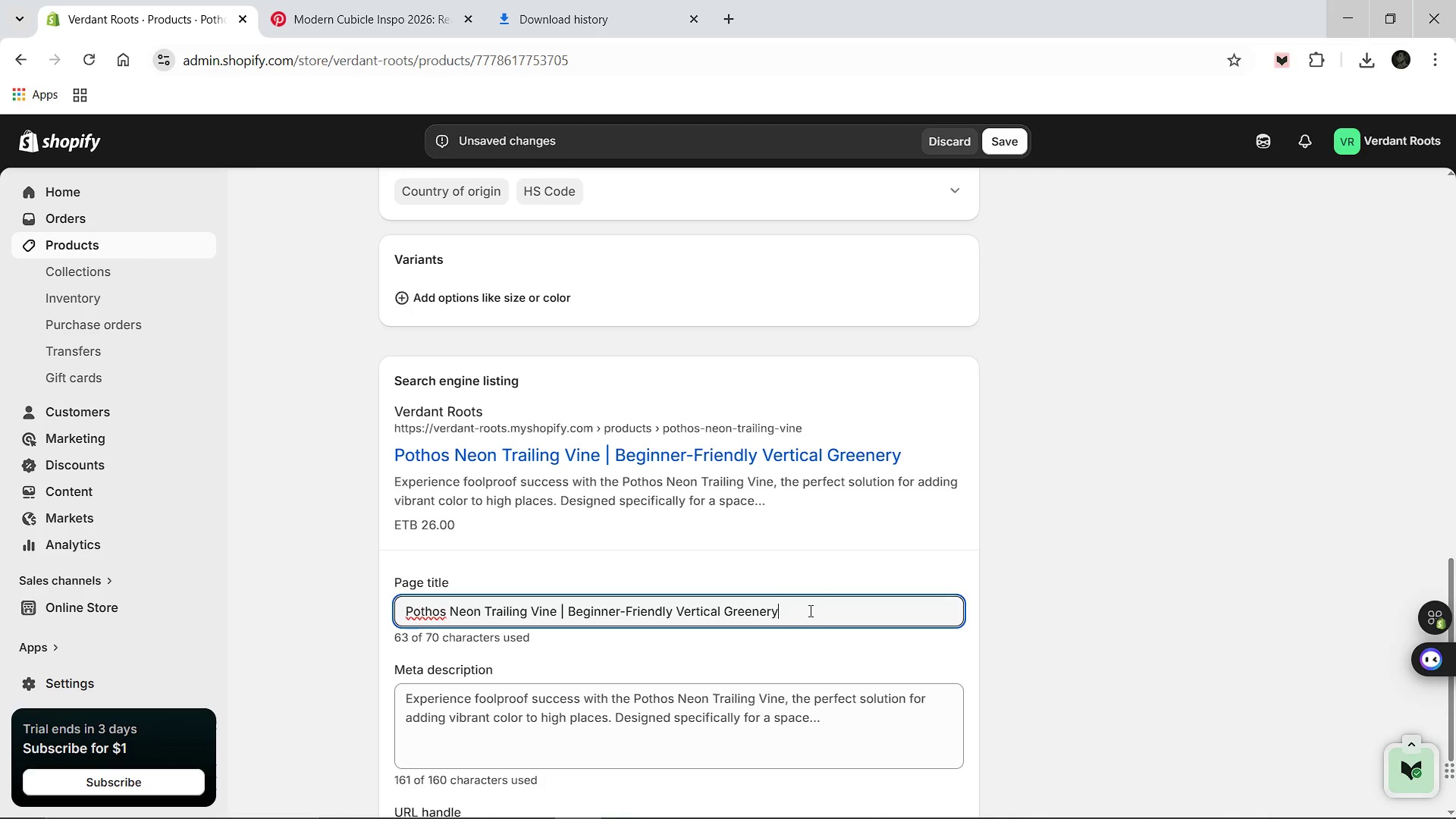 
hold_key(key=Backspace, duration=1.2)
 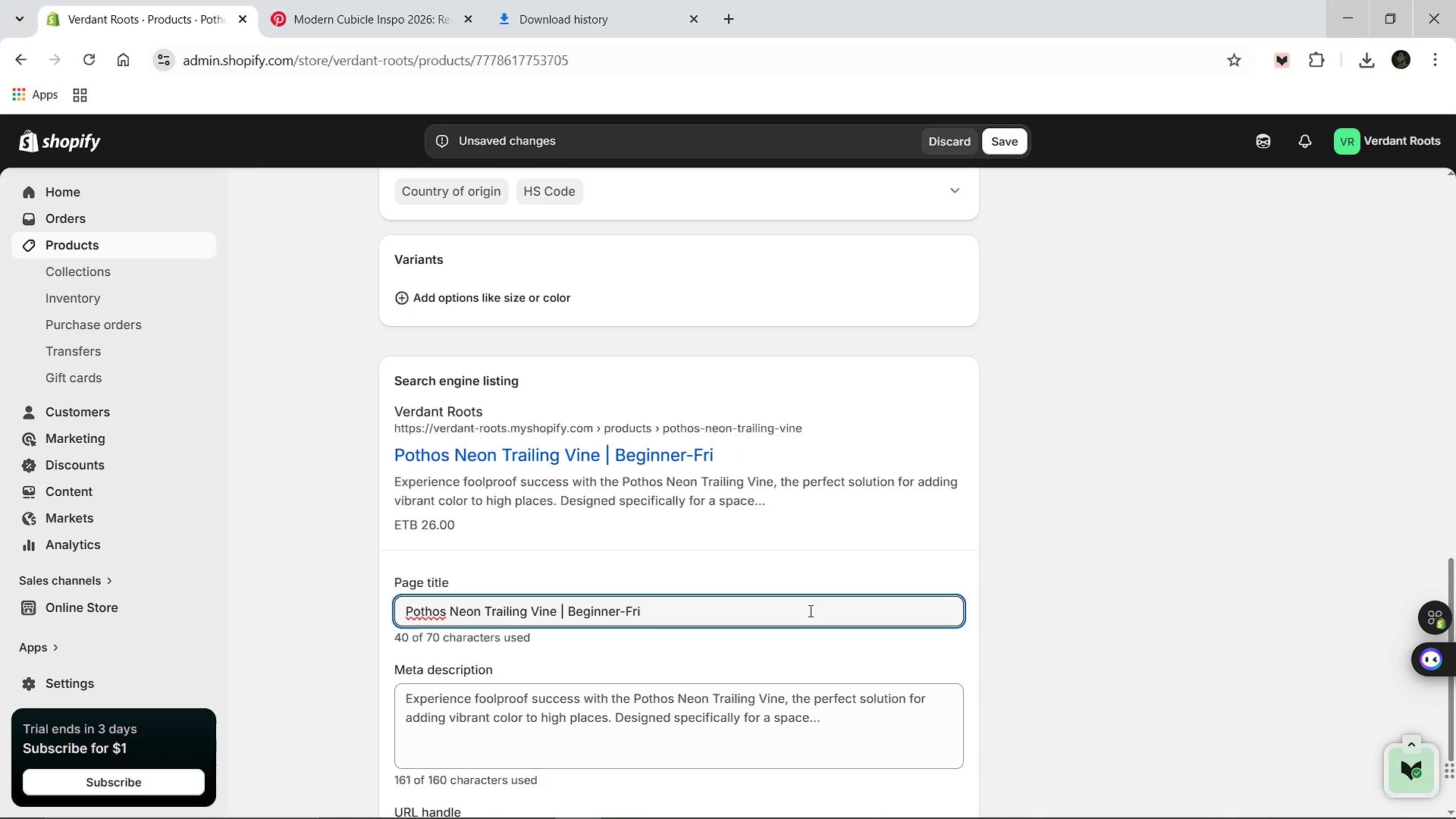 
key(Backspace)
key(Backspace)
key(Backspace)
key(Backspace)
key(Backspace)
key(Backspace)
key(Backspace)
key(Backspace)
key(Backspace)
key(Backspace)
key(Backspace)
key(Backspace)
key(Backspace)
key(Backspace)
key(Backspace)
type(: Easy Vertical Plant [Break] Verdant Roots)
 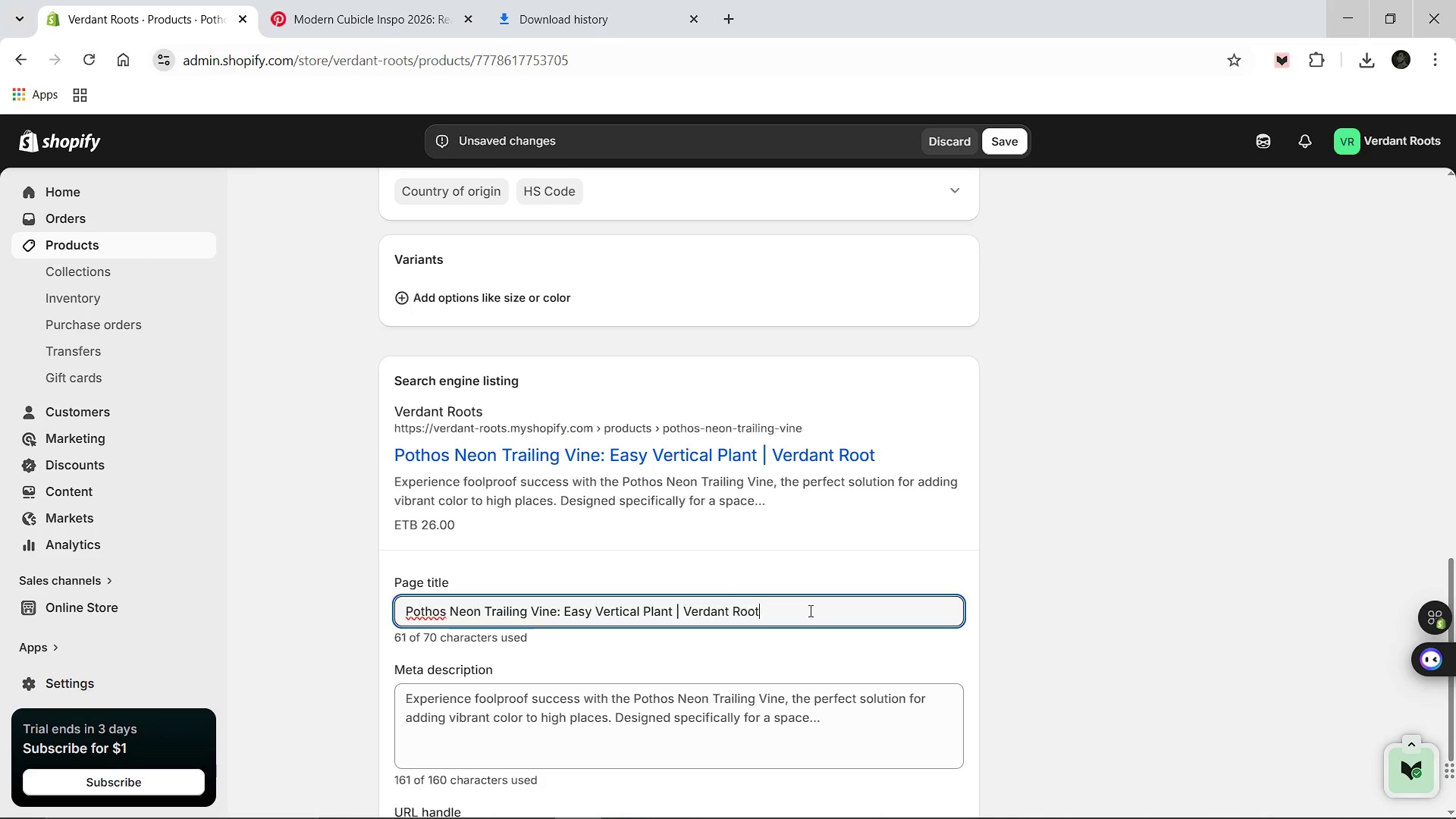 
key(Control+A)
 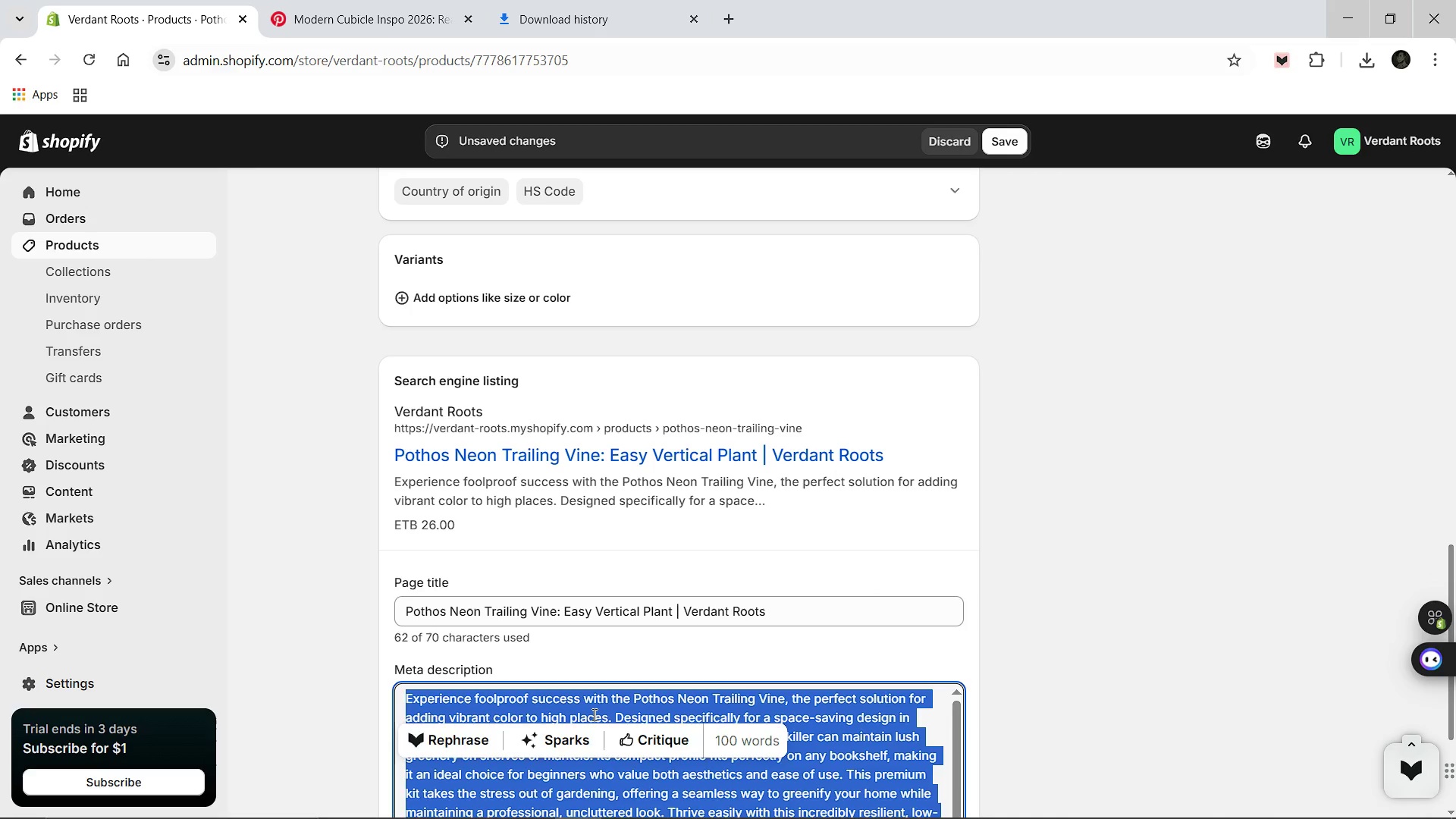 
type(Add vibrant color with ease. Our Pothos kit offers a)
key(Backspace)
type(space-saving design and foolproof success for beginee)
key(Backspace)
key(Backspace)
type(ners looking to greenify high shelves.)
 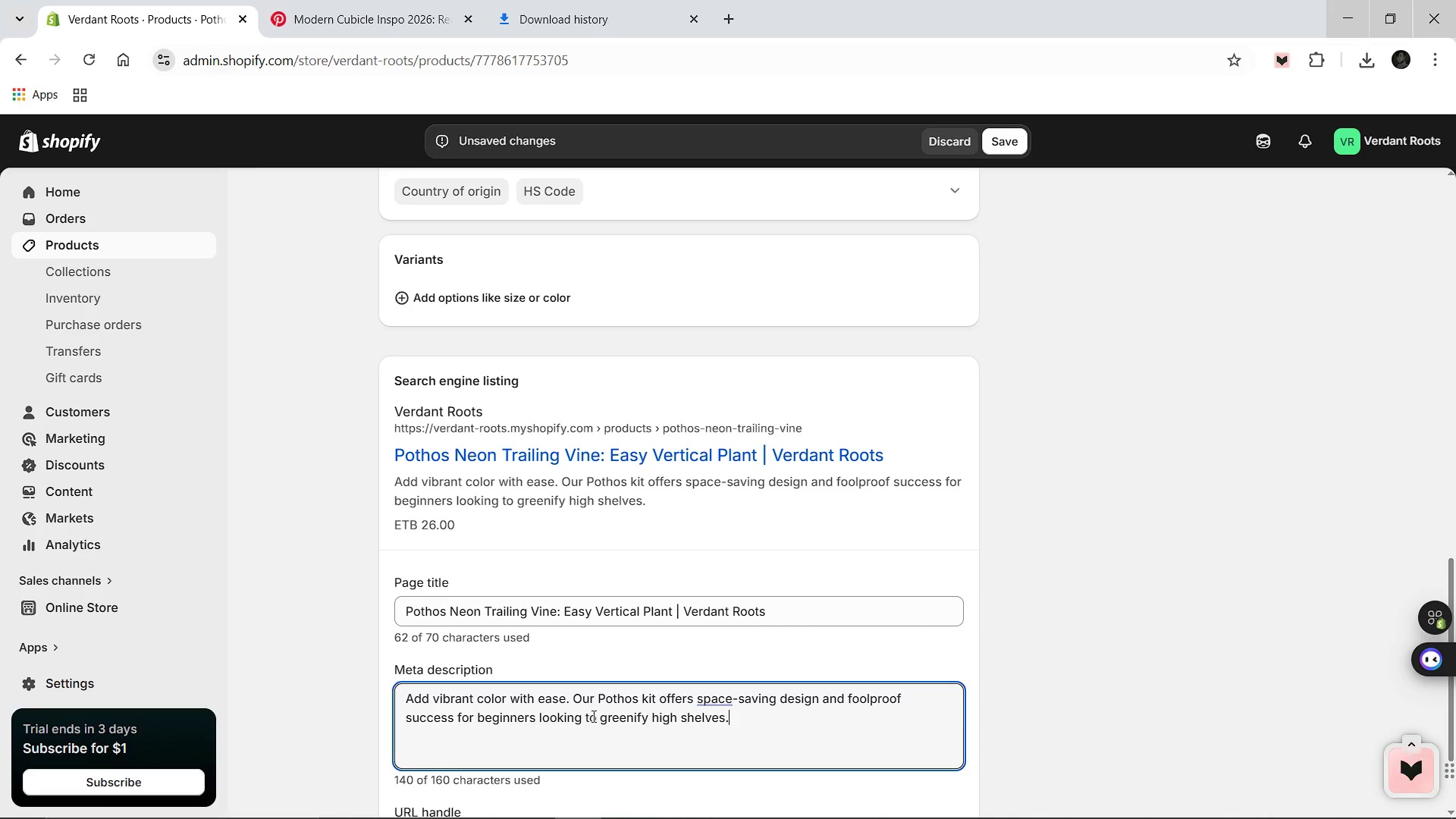 
wait(6.62)
 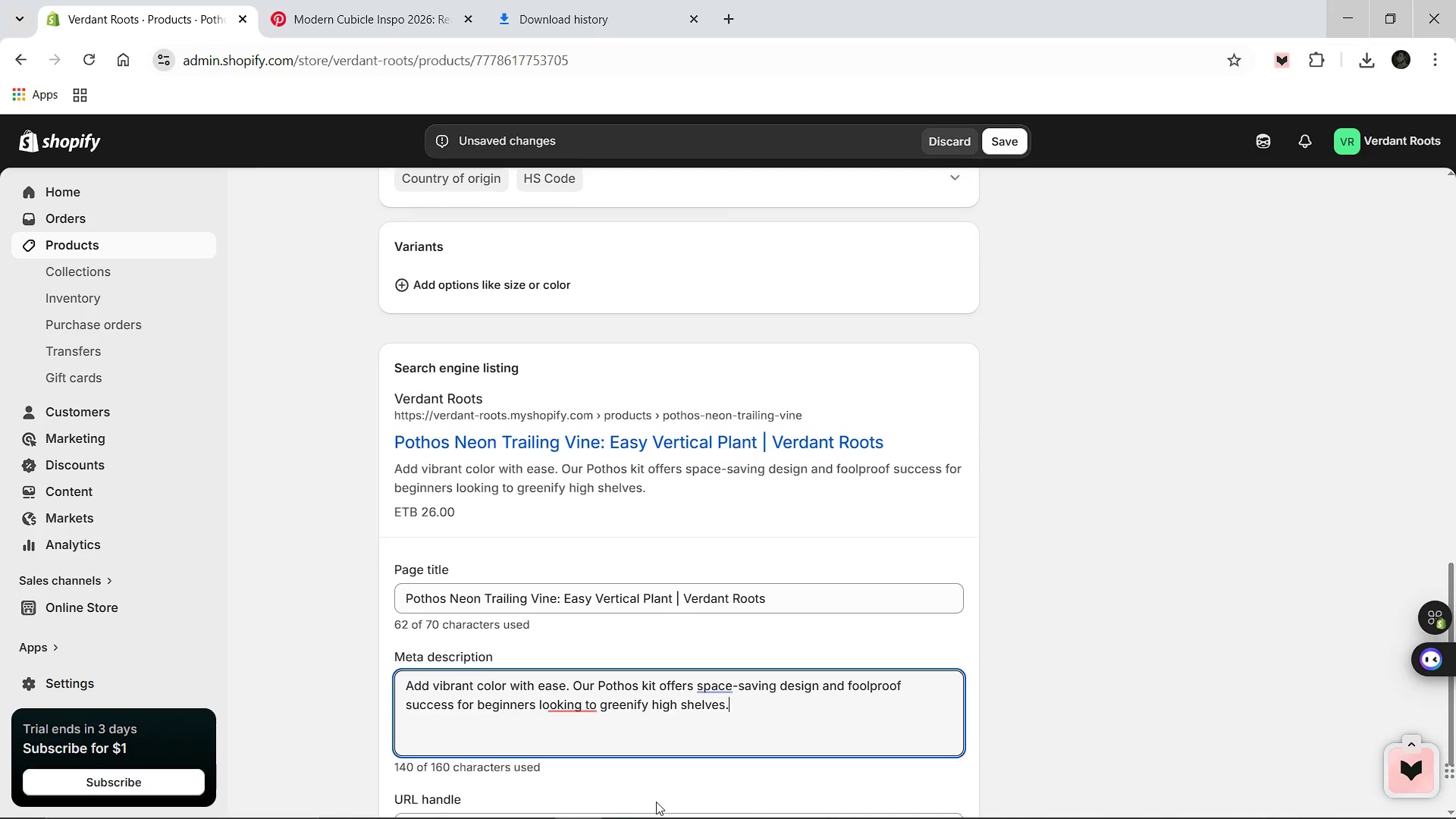 
left_click([572, 711])
 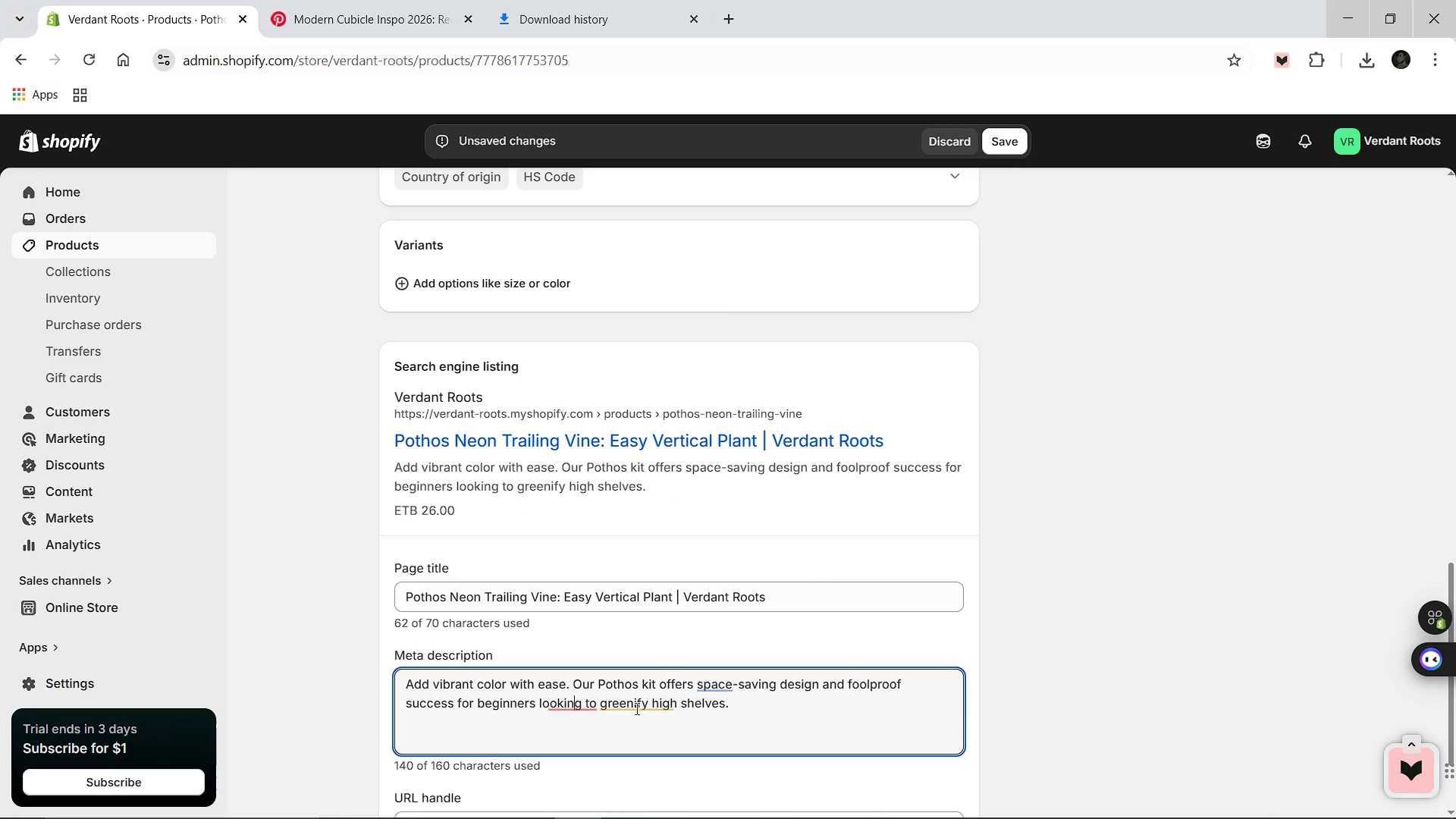 
left_click([644, 708])
 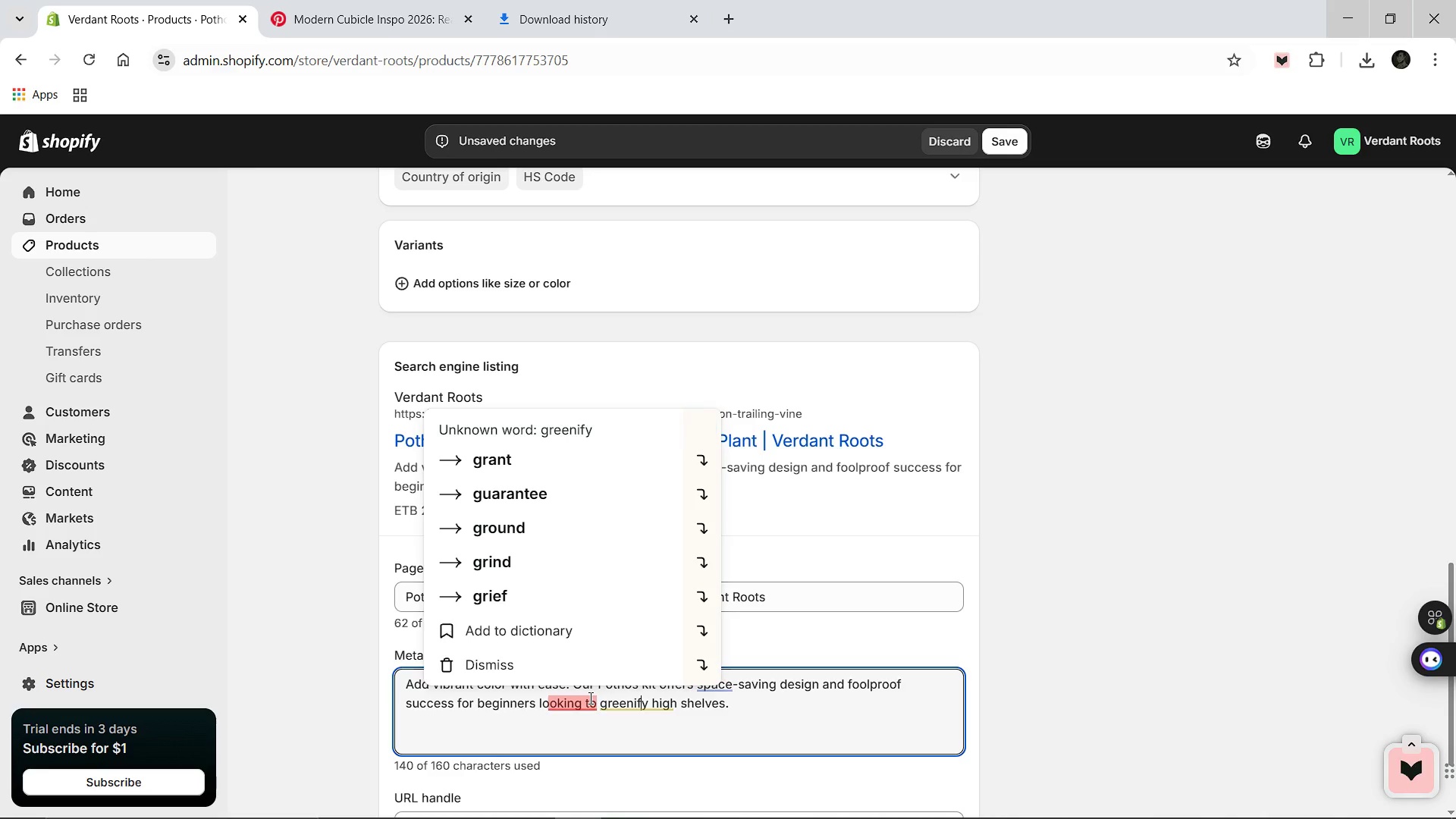 
wait(6.41)
 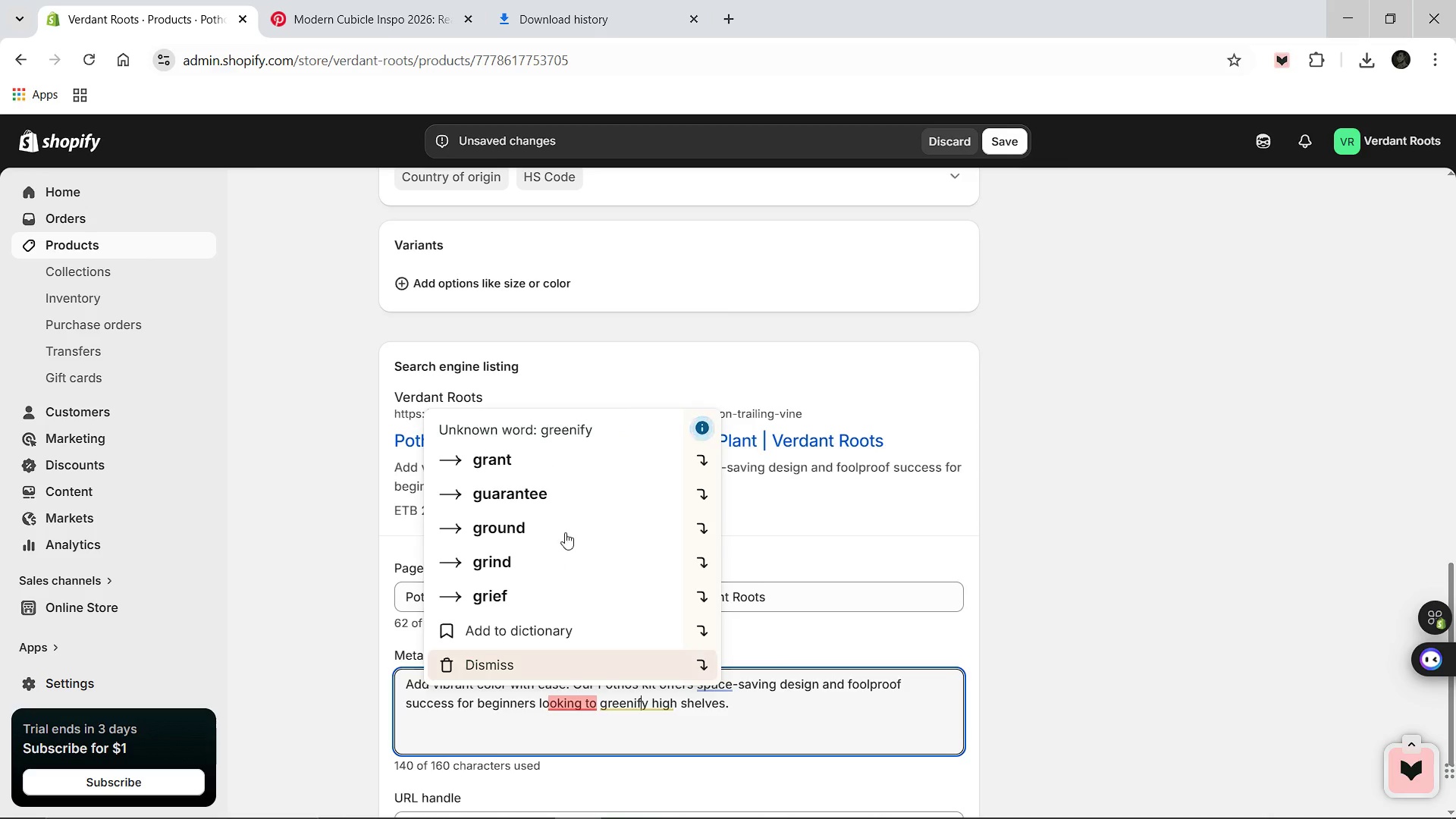 
left_click([589, 719])
 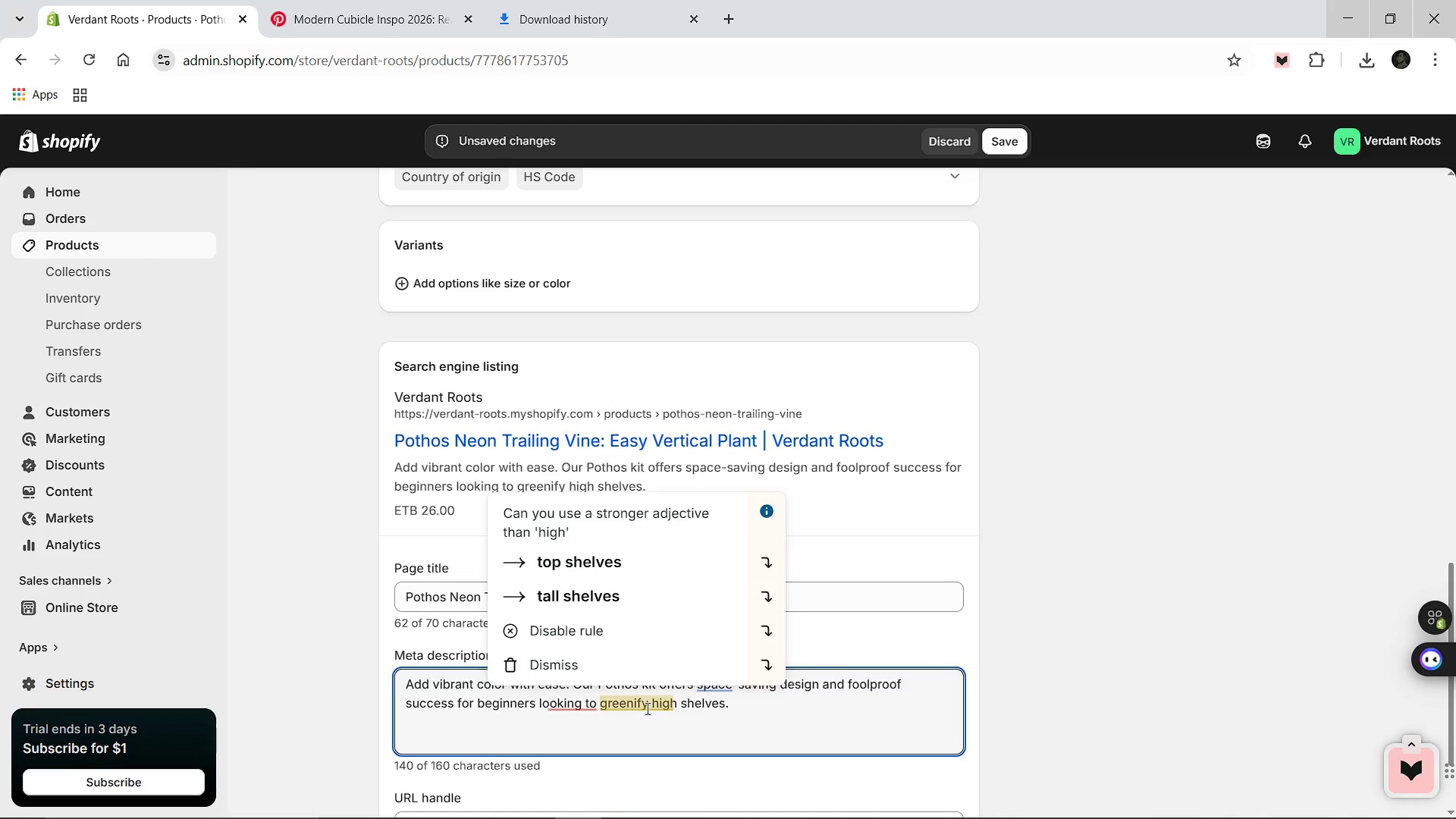 
left_click([789, 752])
 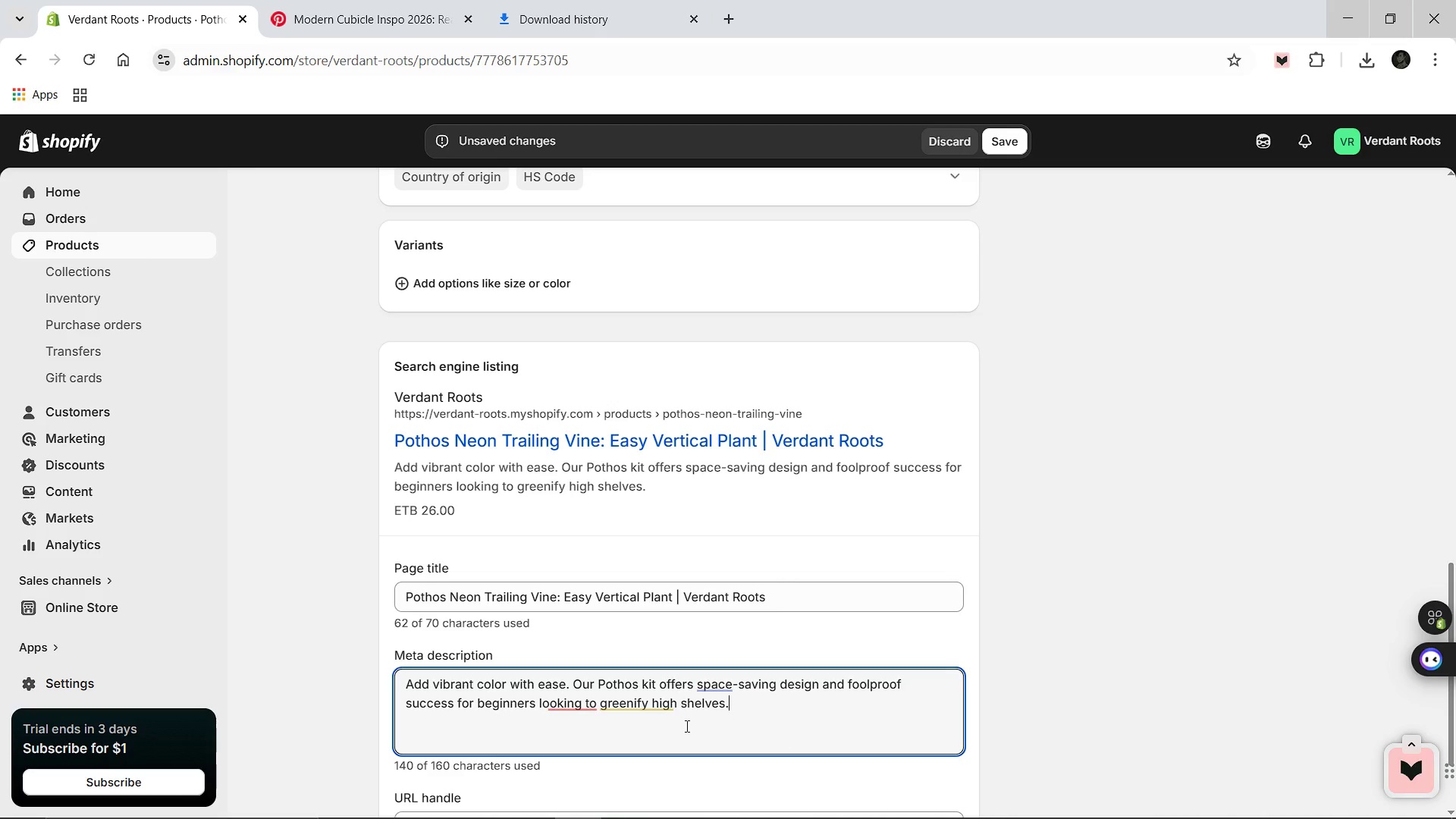 
mouse_move([634, 692])
 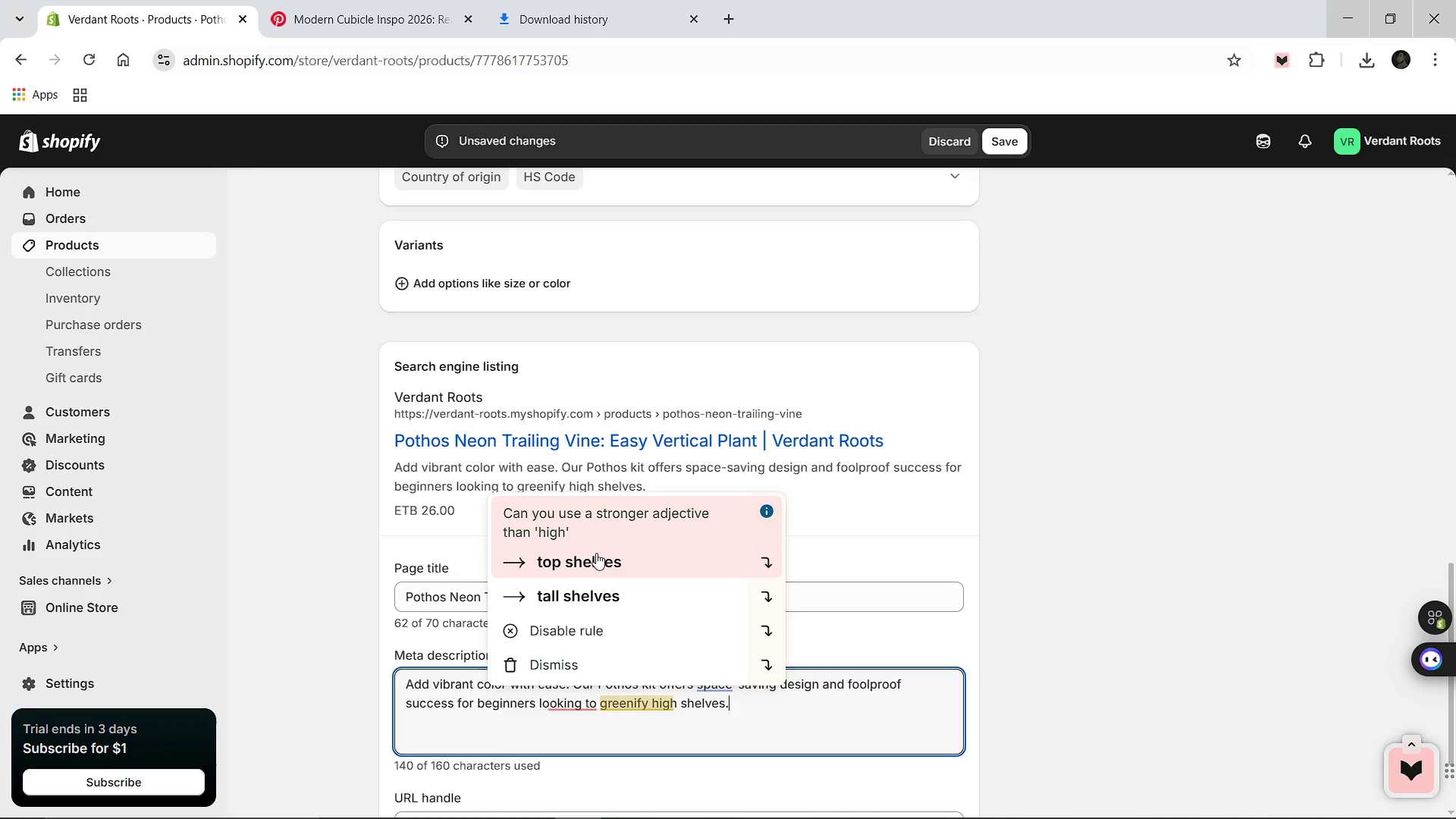 
left_click([596, 553])
 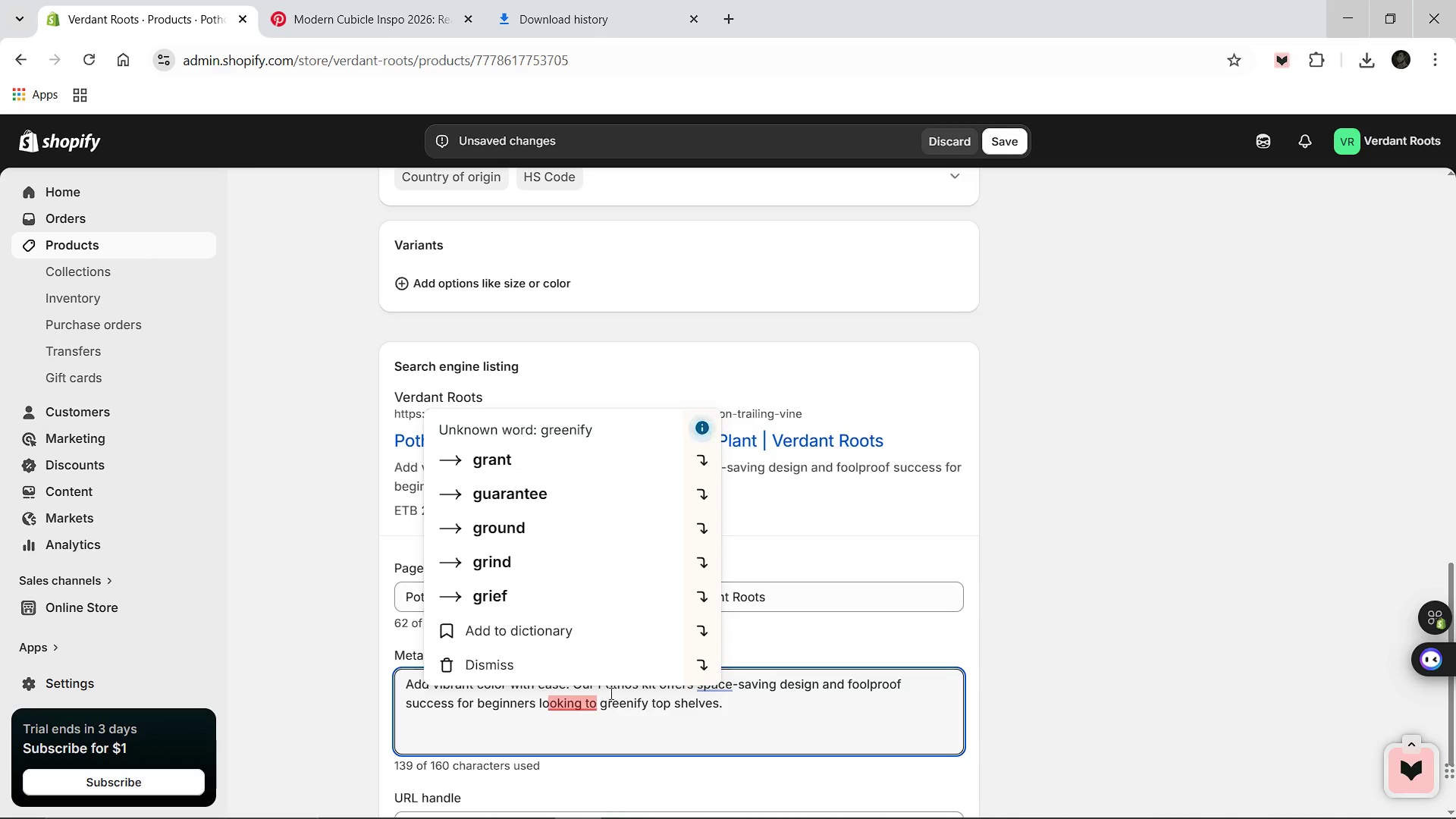 
wait(6.06)
 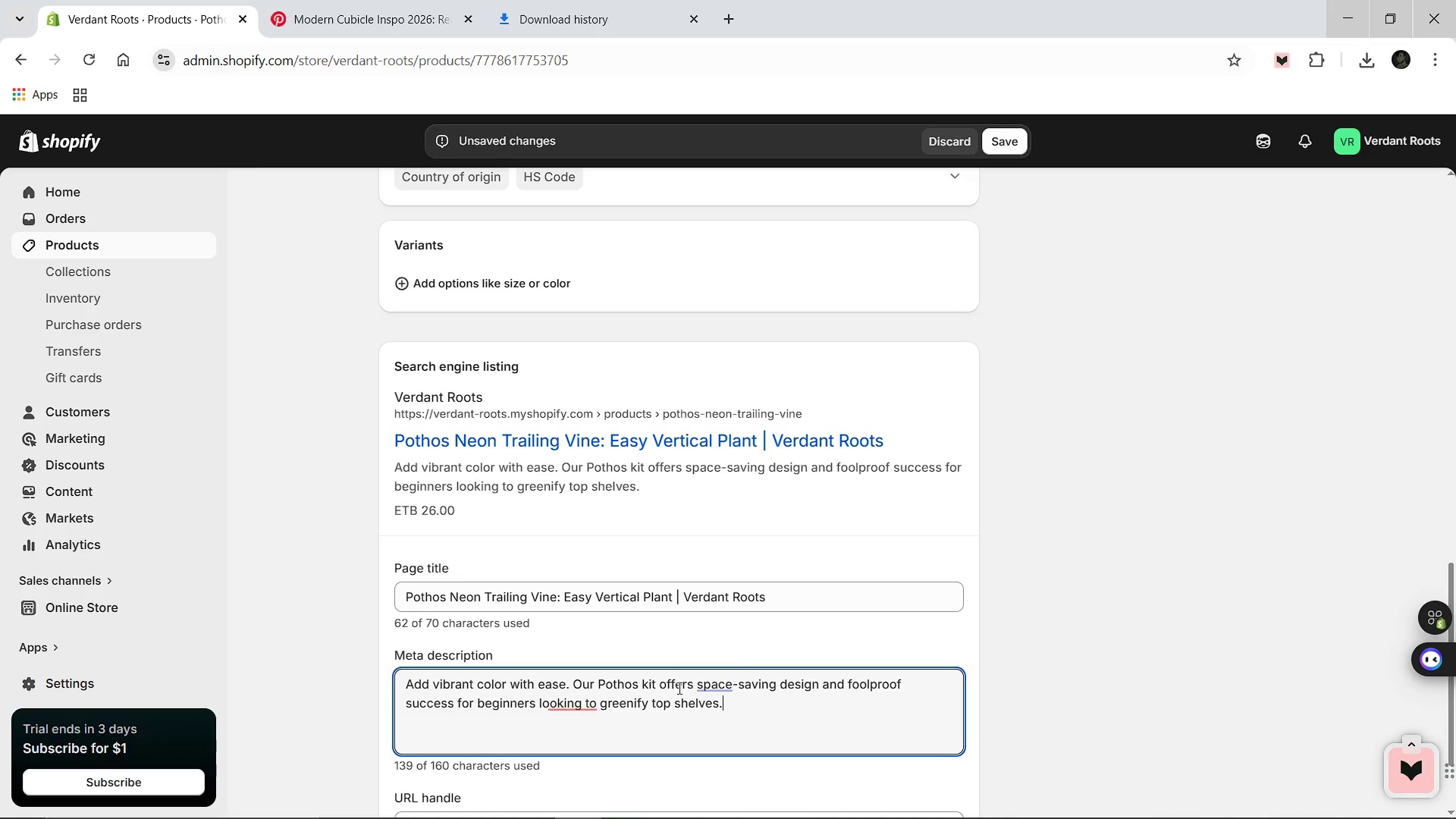 
left_click([585, 704])
 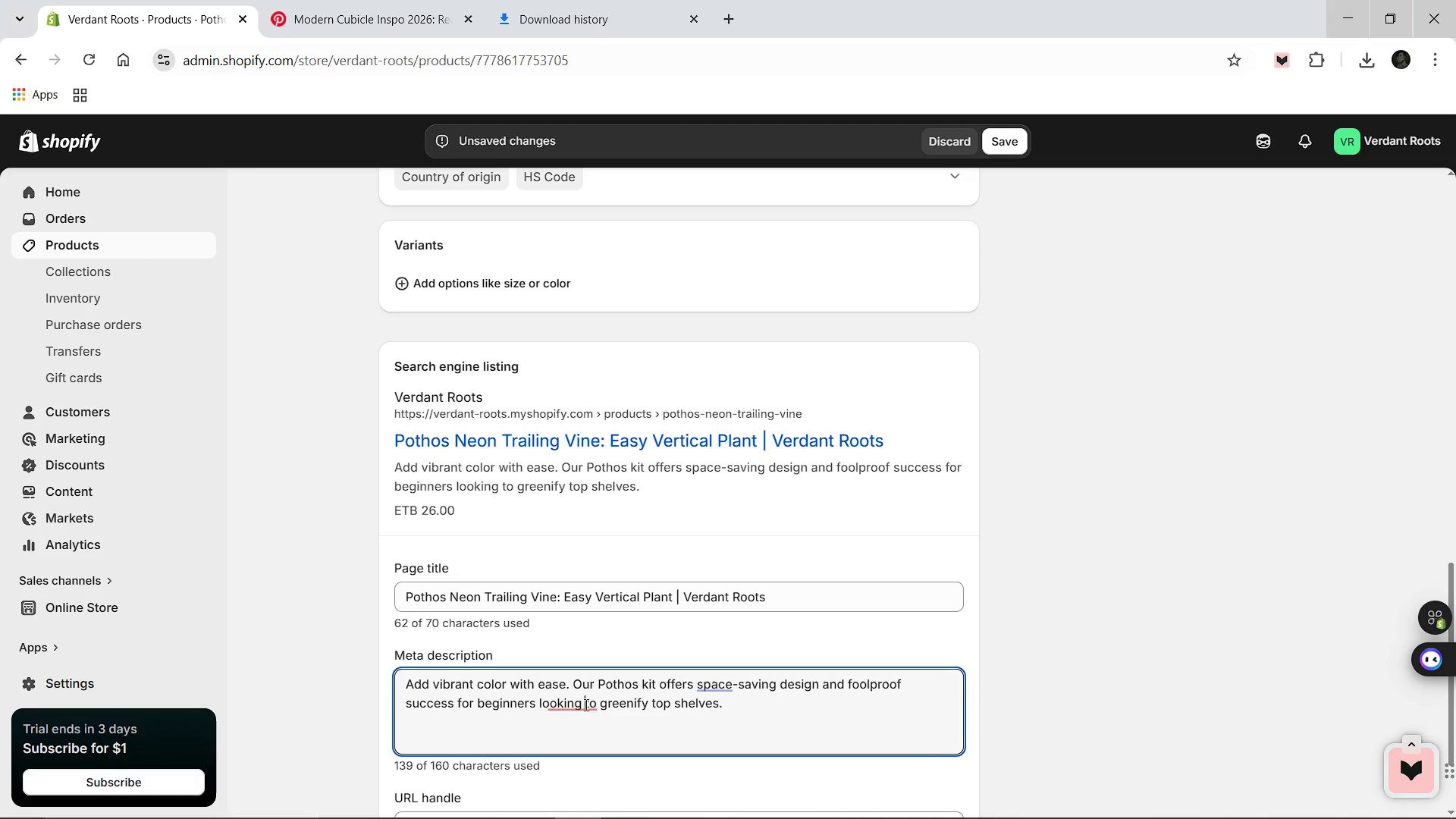 
key(Backspace)
 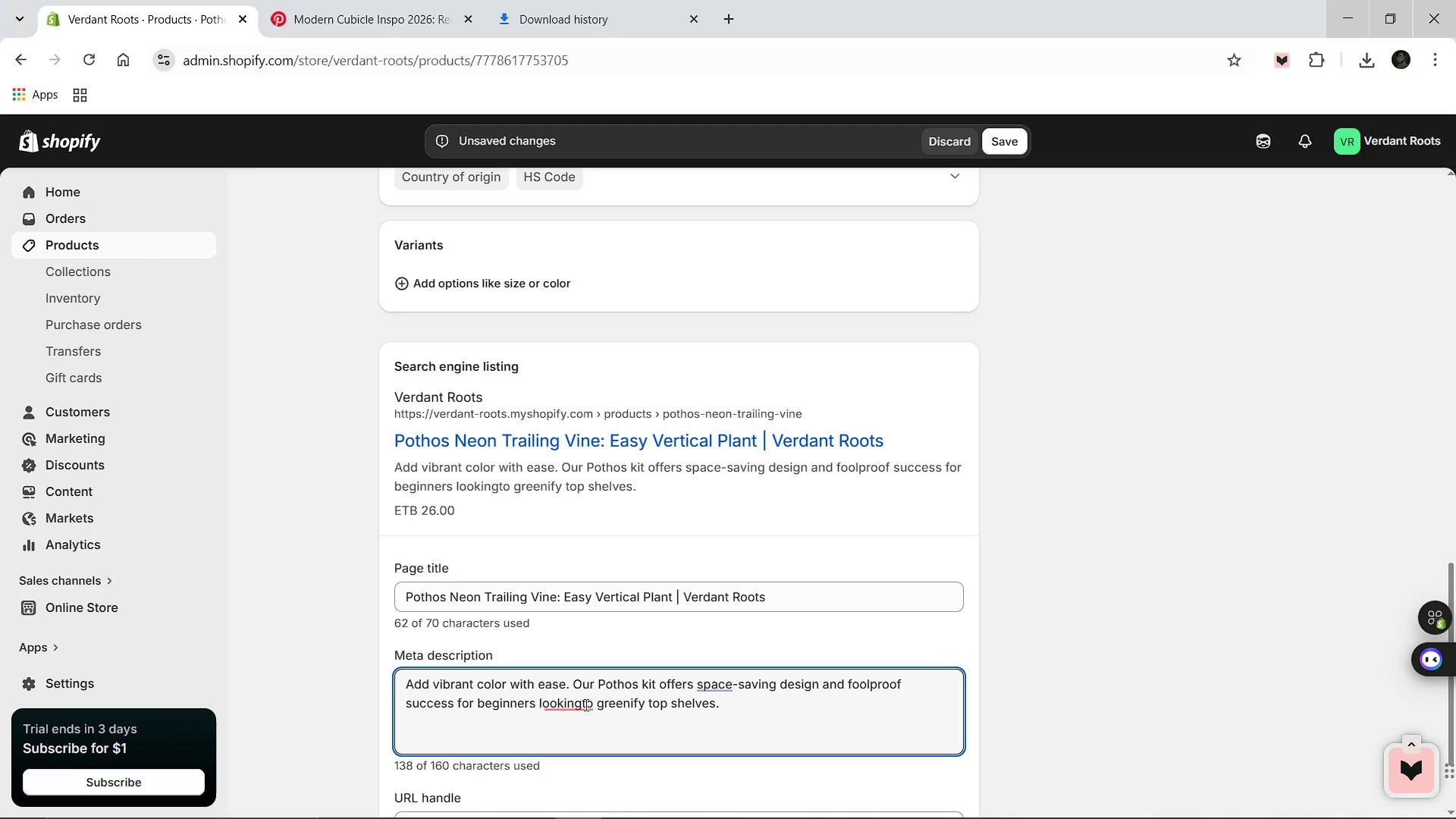 
key(Space)
 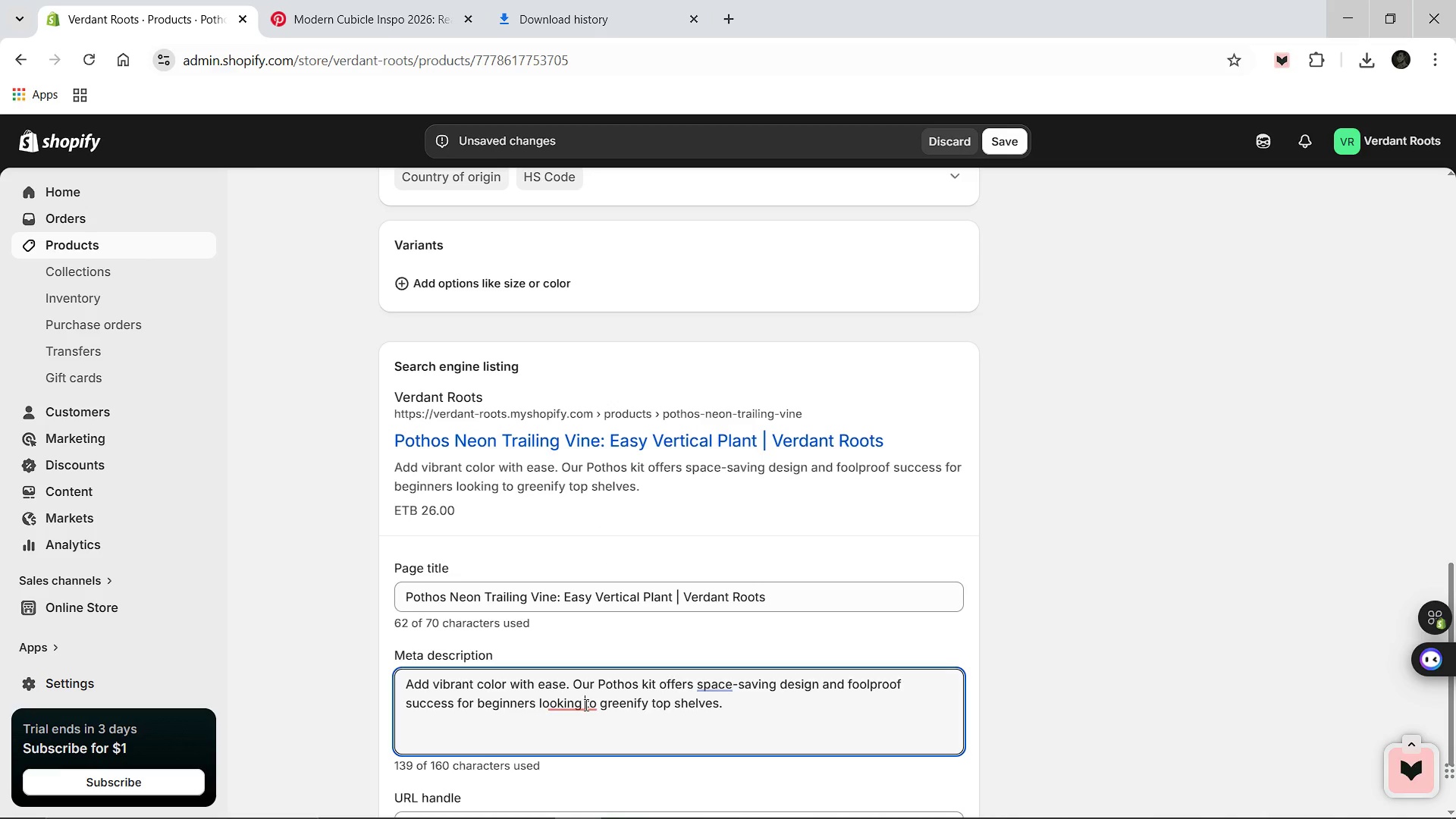 
key(ArrowRight)
 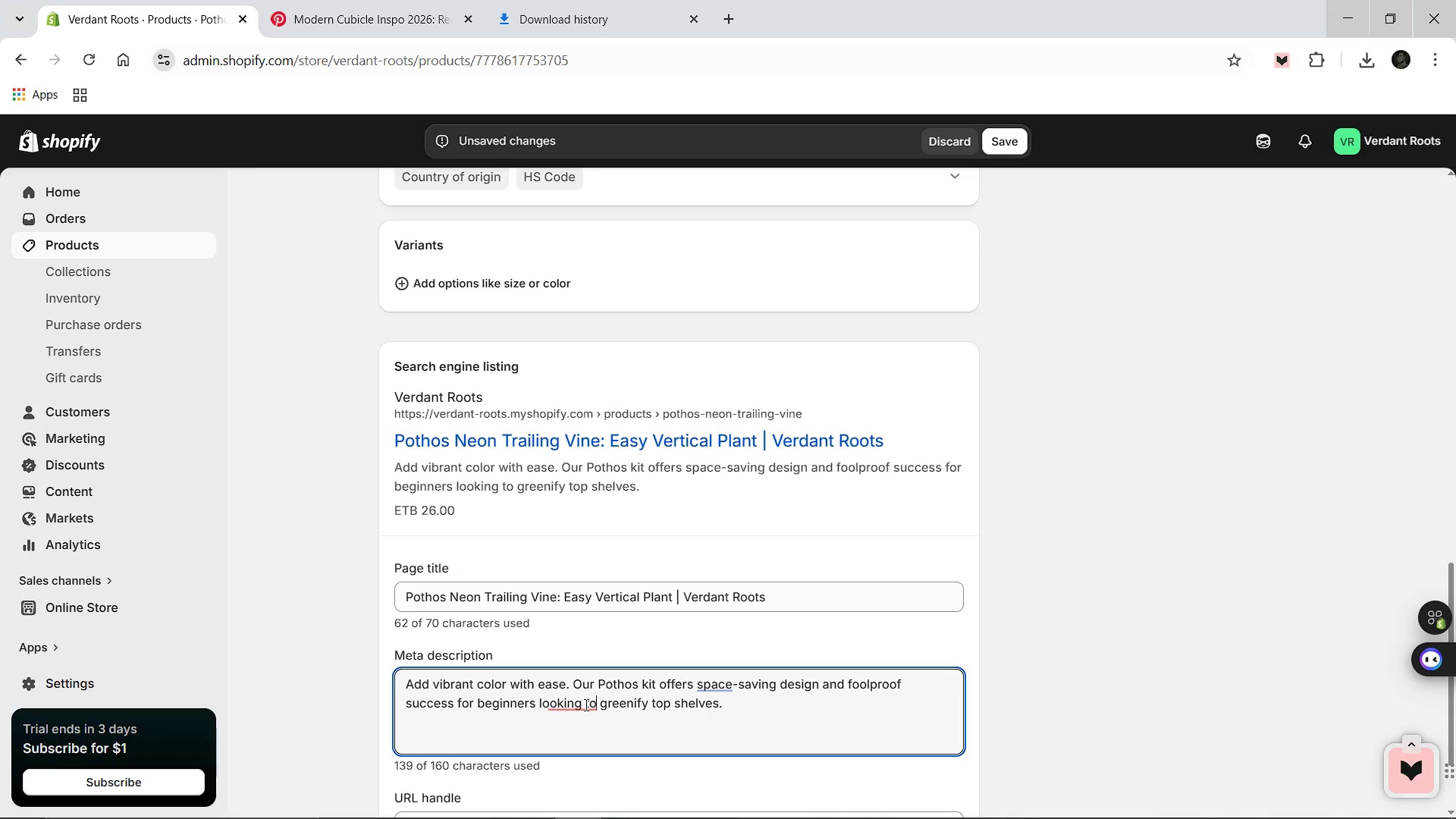 
key(ArrowRight)
 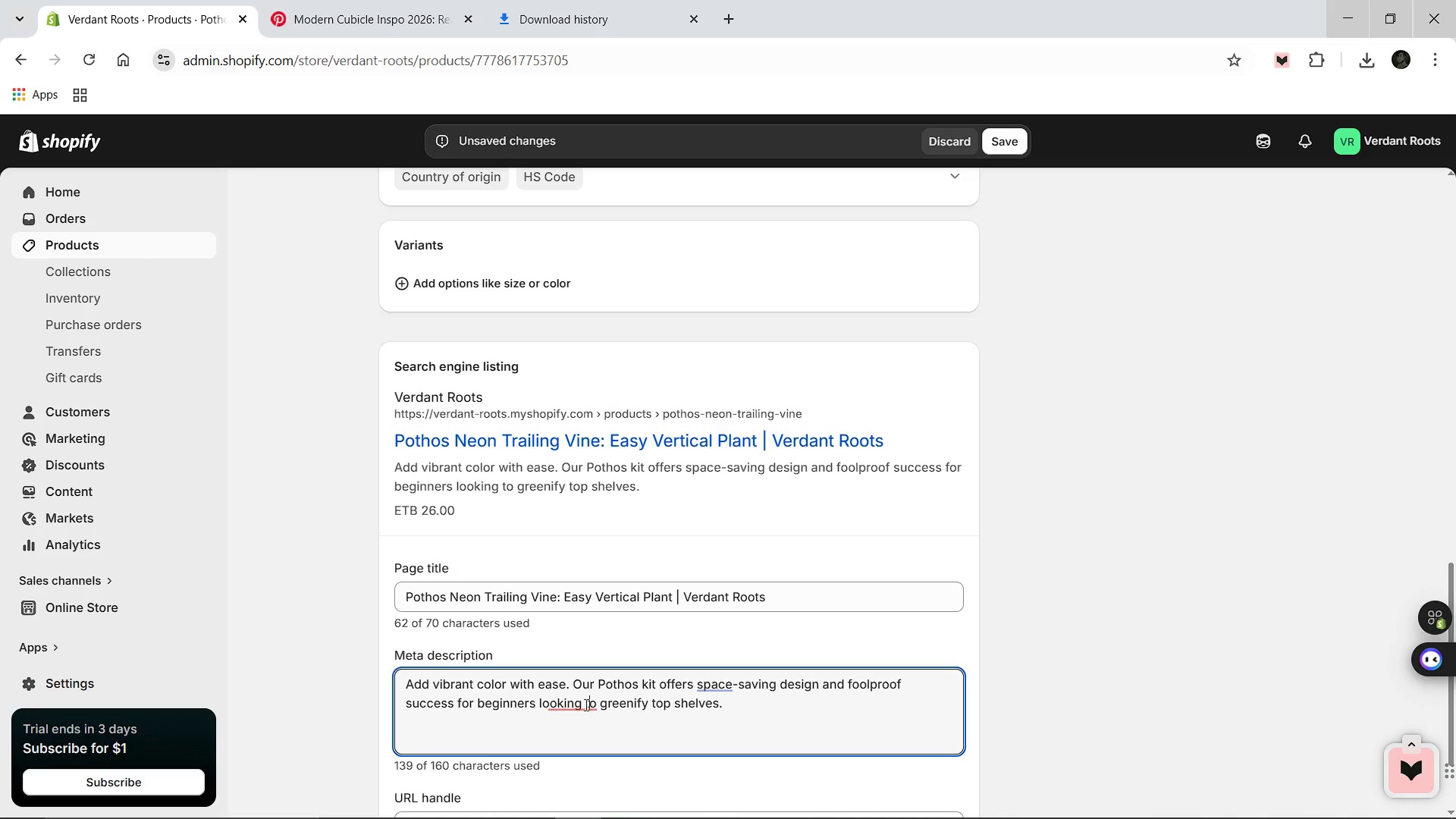 
hold_key(key=ArrowLeft, duration=0.56)
 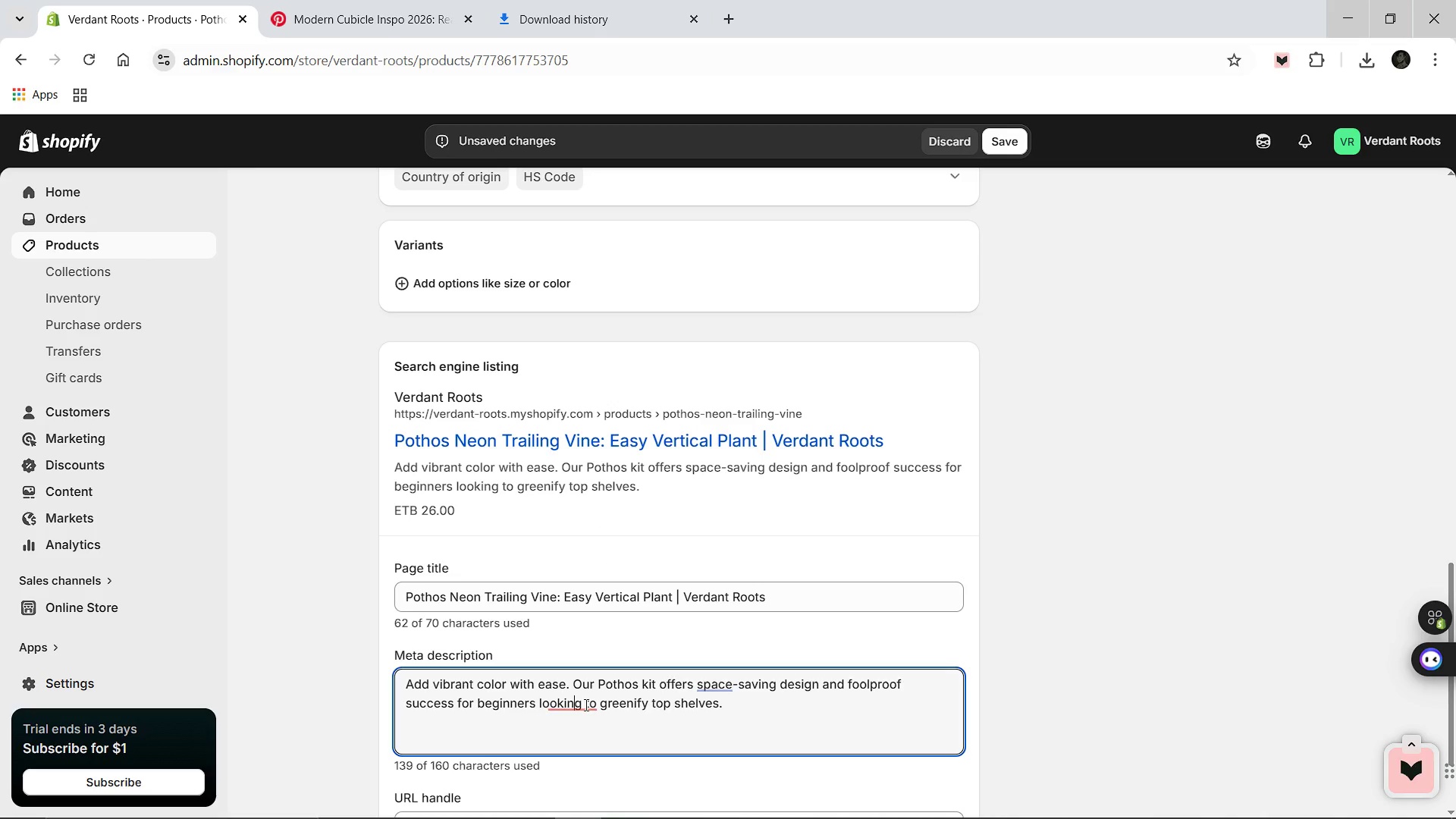 
key(ArrowLeft)
 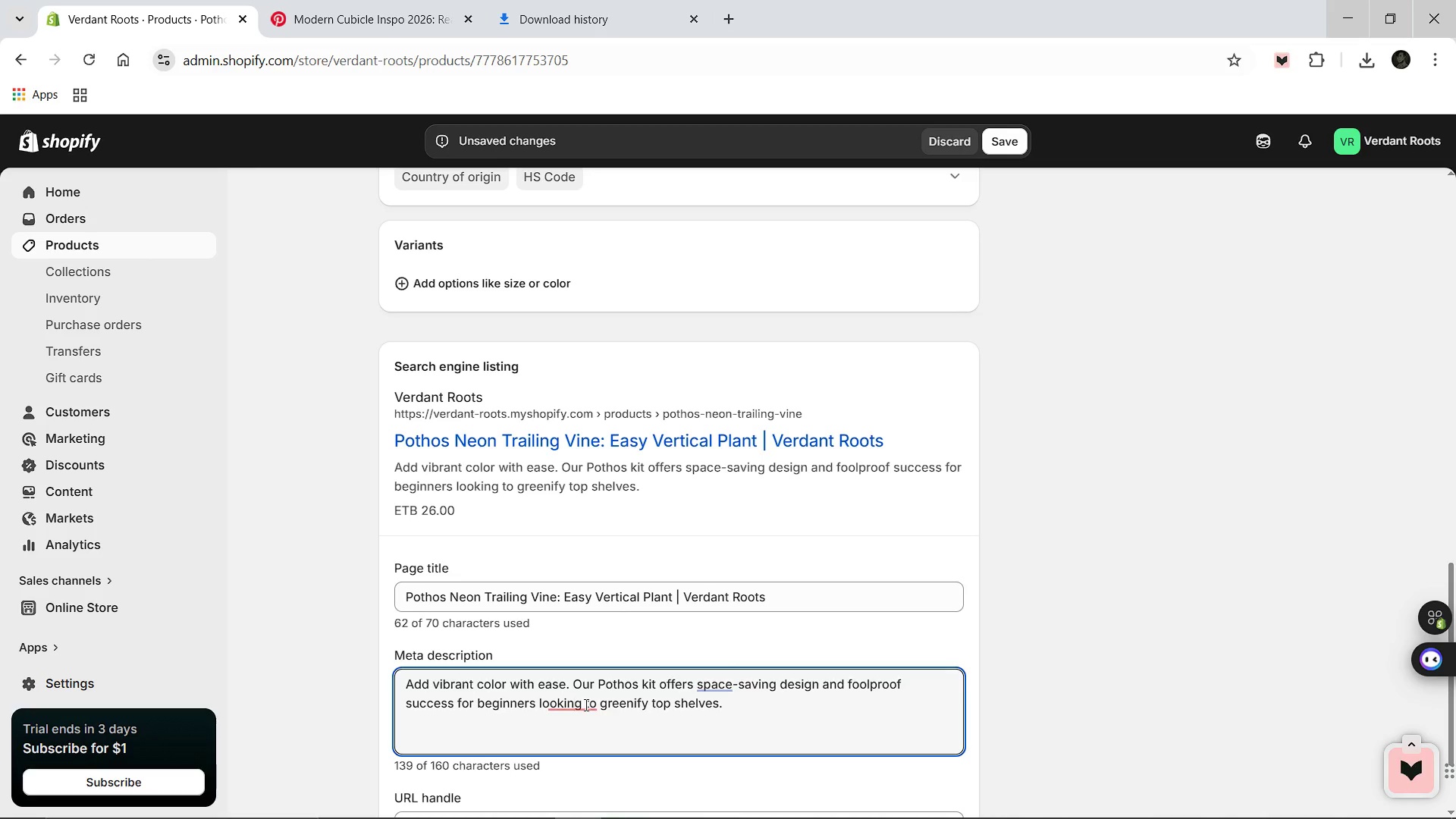 
mouse_move([603, 591])
 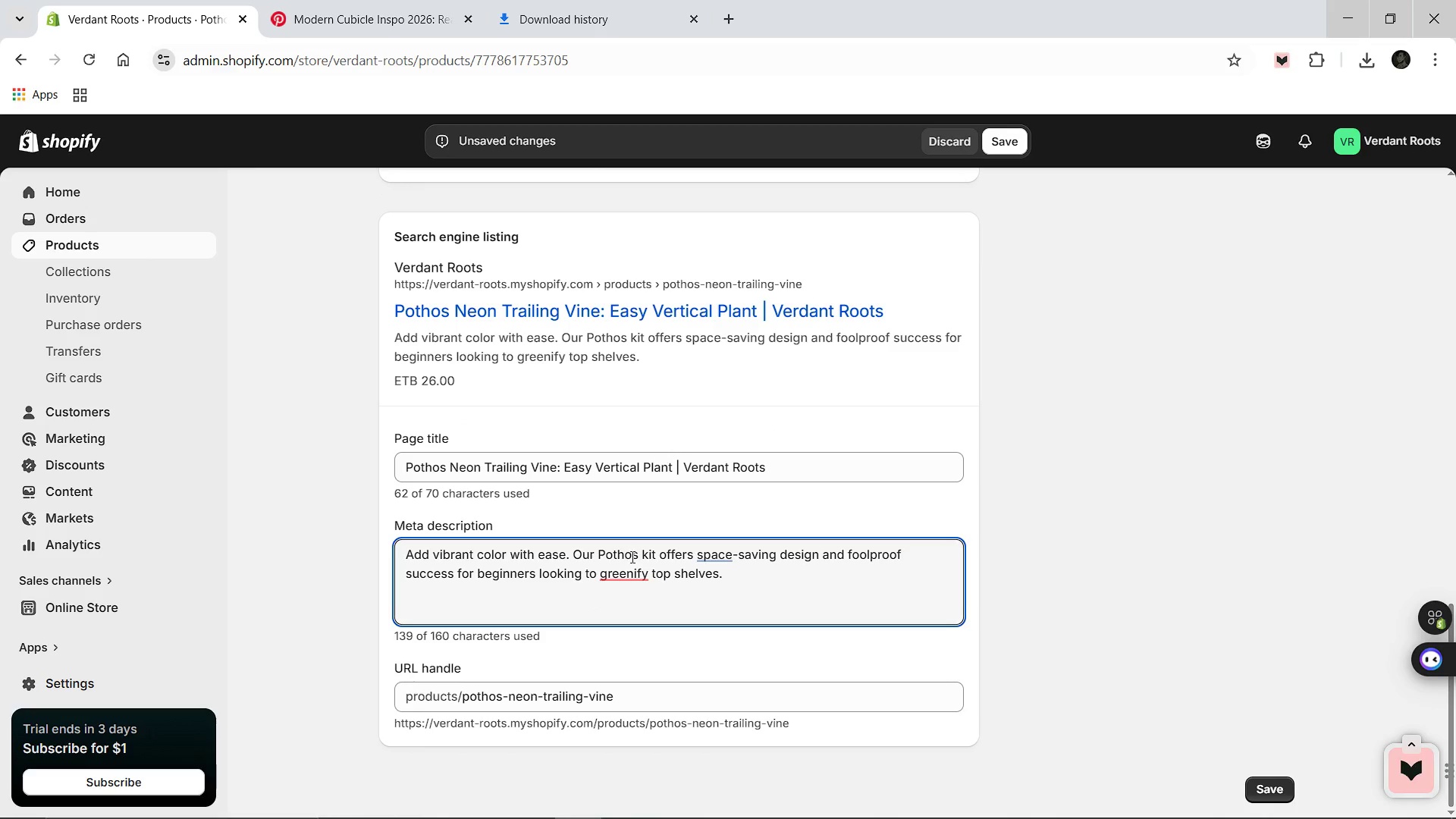 
mouse_move([629, 587])
 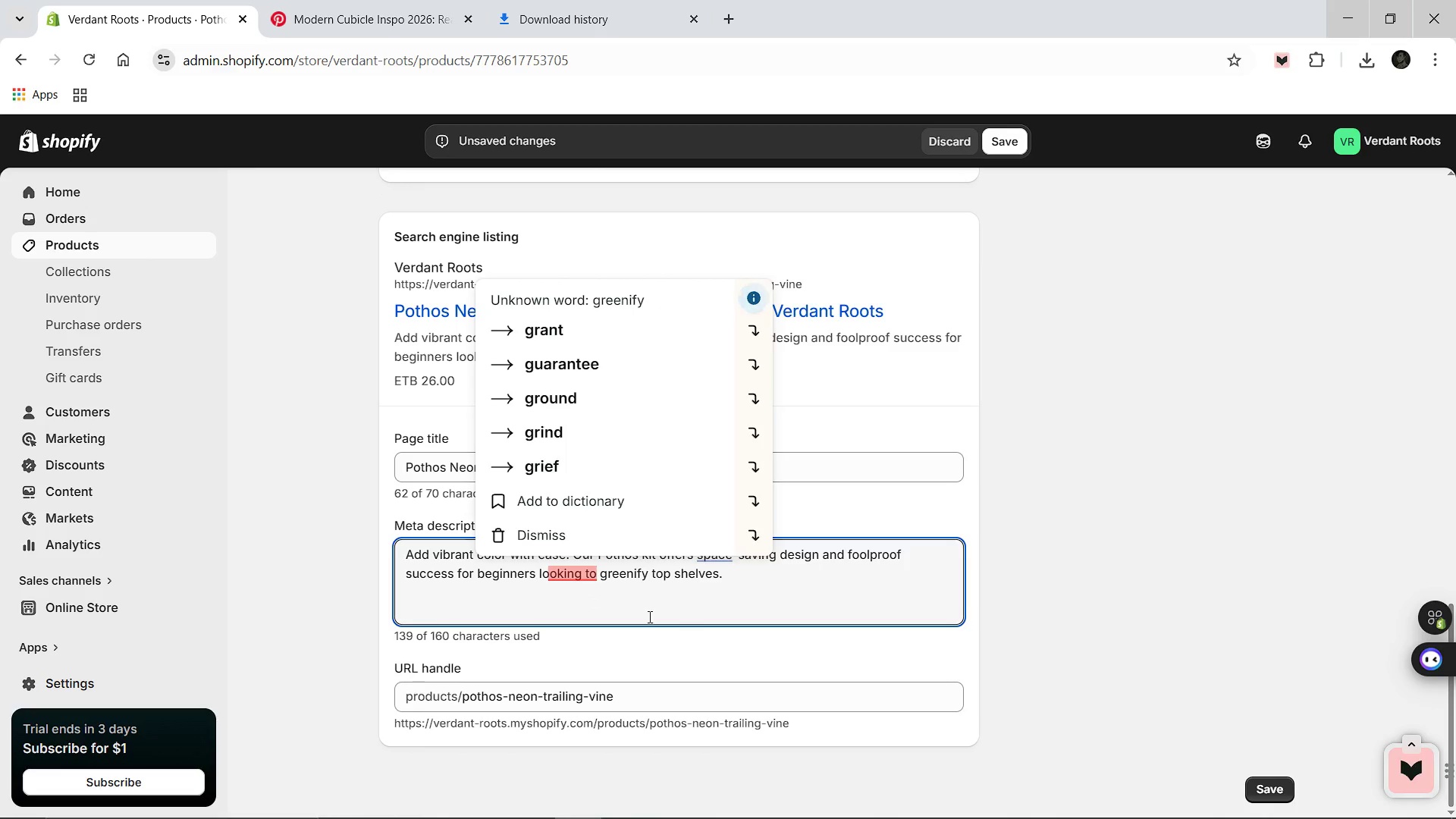 
left_click([648, 617])
 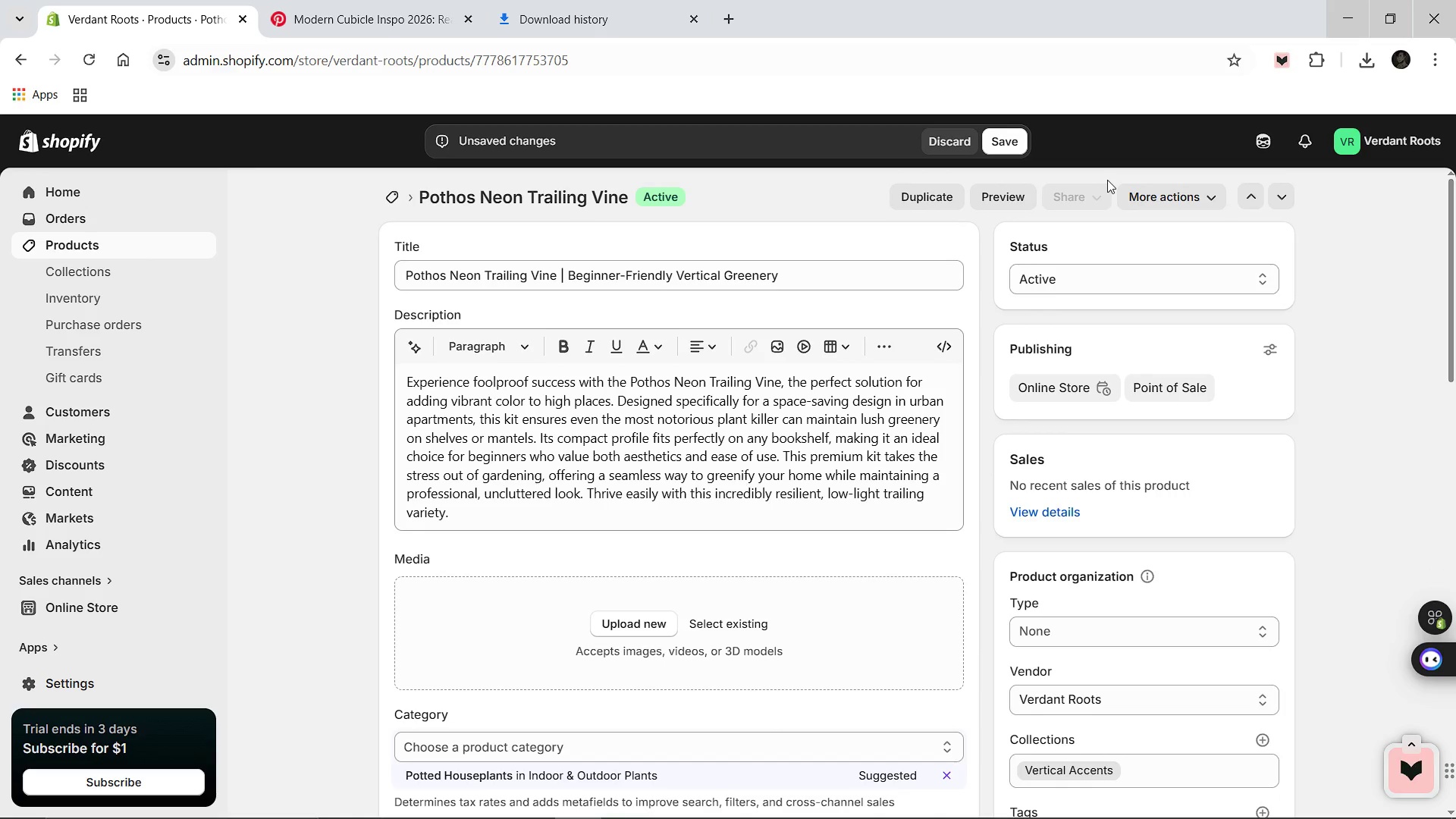 
wait(6.59)
 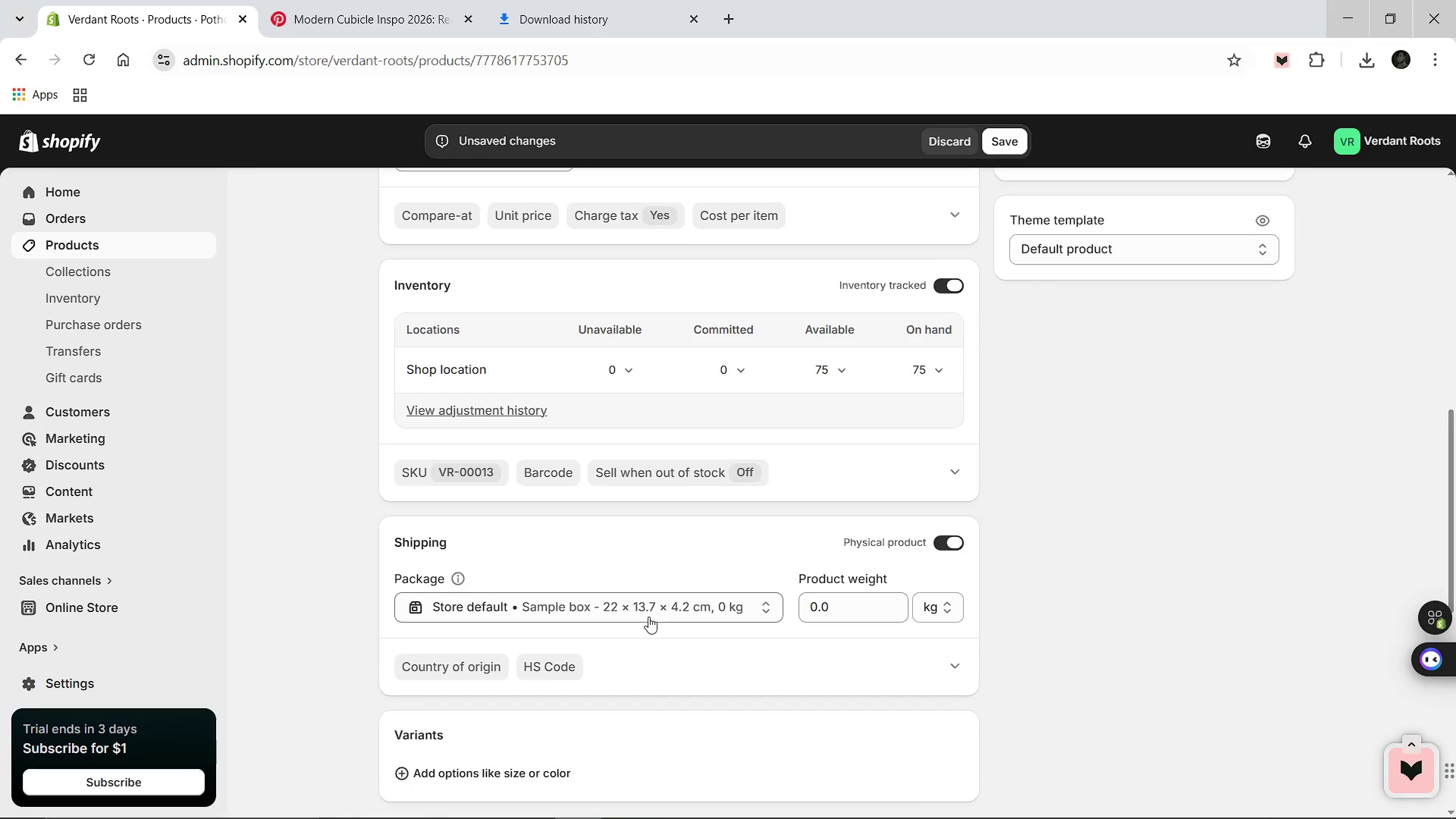 
left_click([1362, 62])
 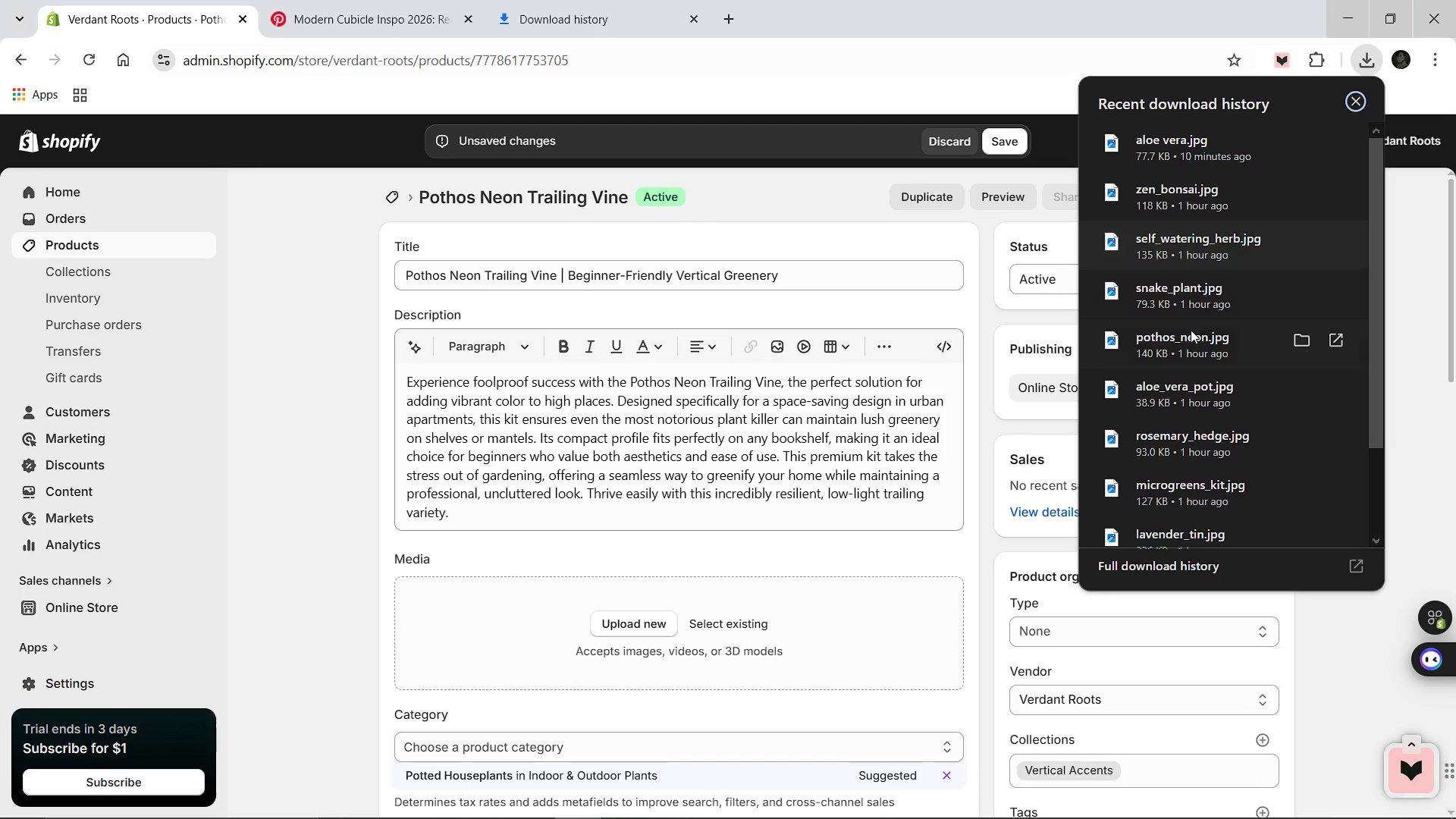 
left_click_drag(start_coordinate=[1190, 331], to_coordinate=[777, 605])
 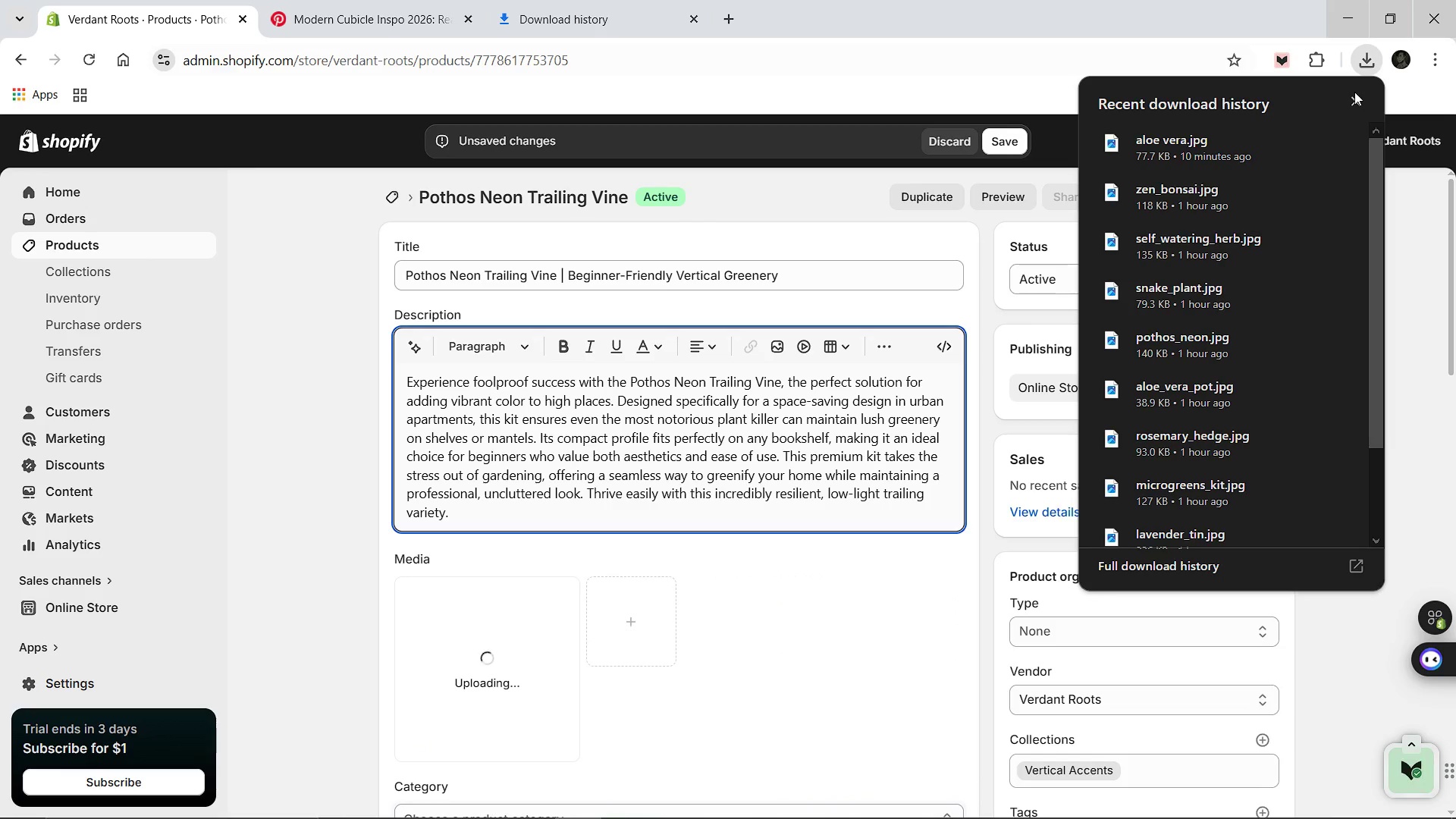 
left_click([1354, 102])
 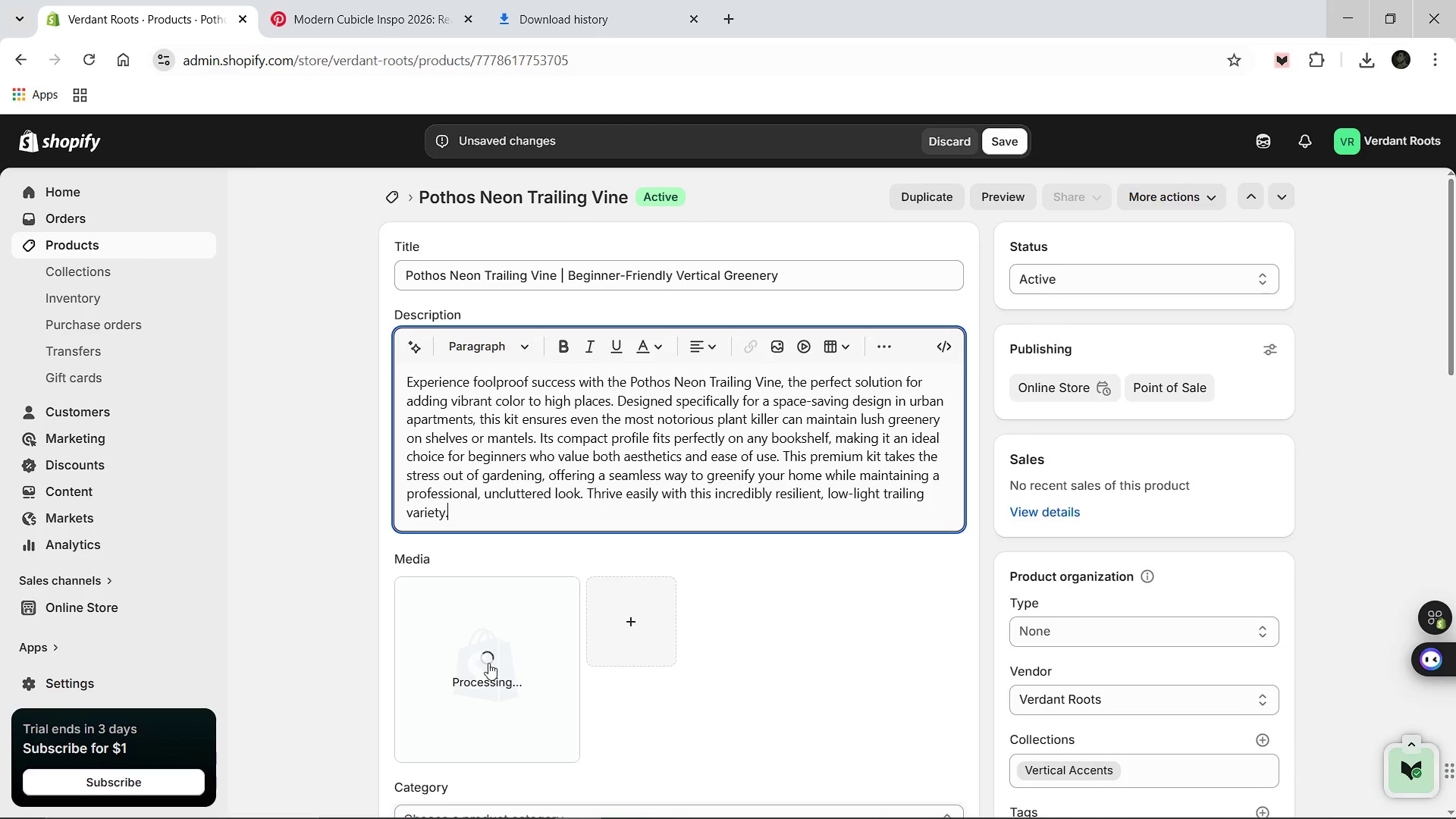 
wait(5.22)
 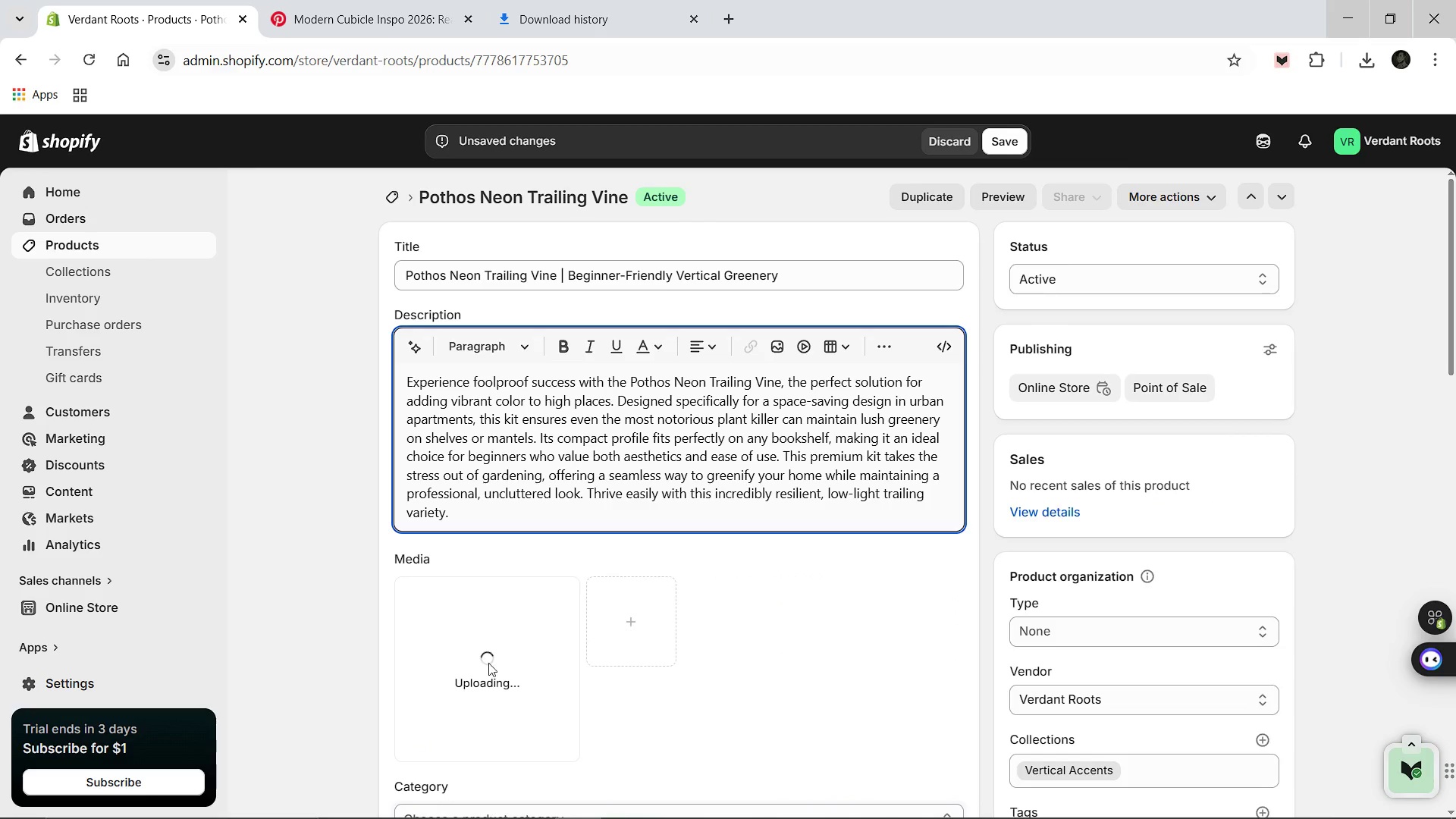 
left_click([488, 663])
 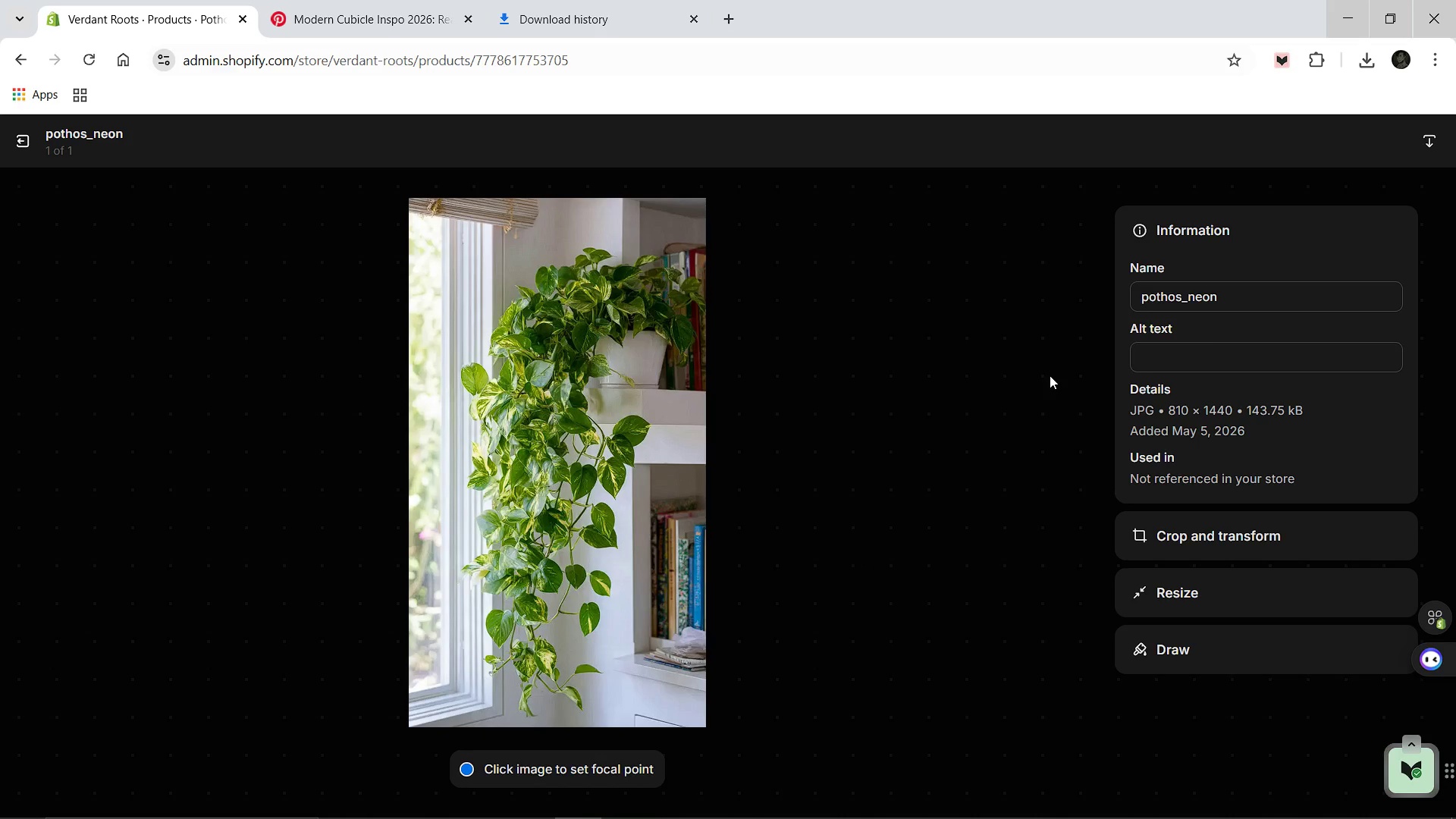 
wait(7.31)
 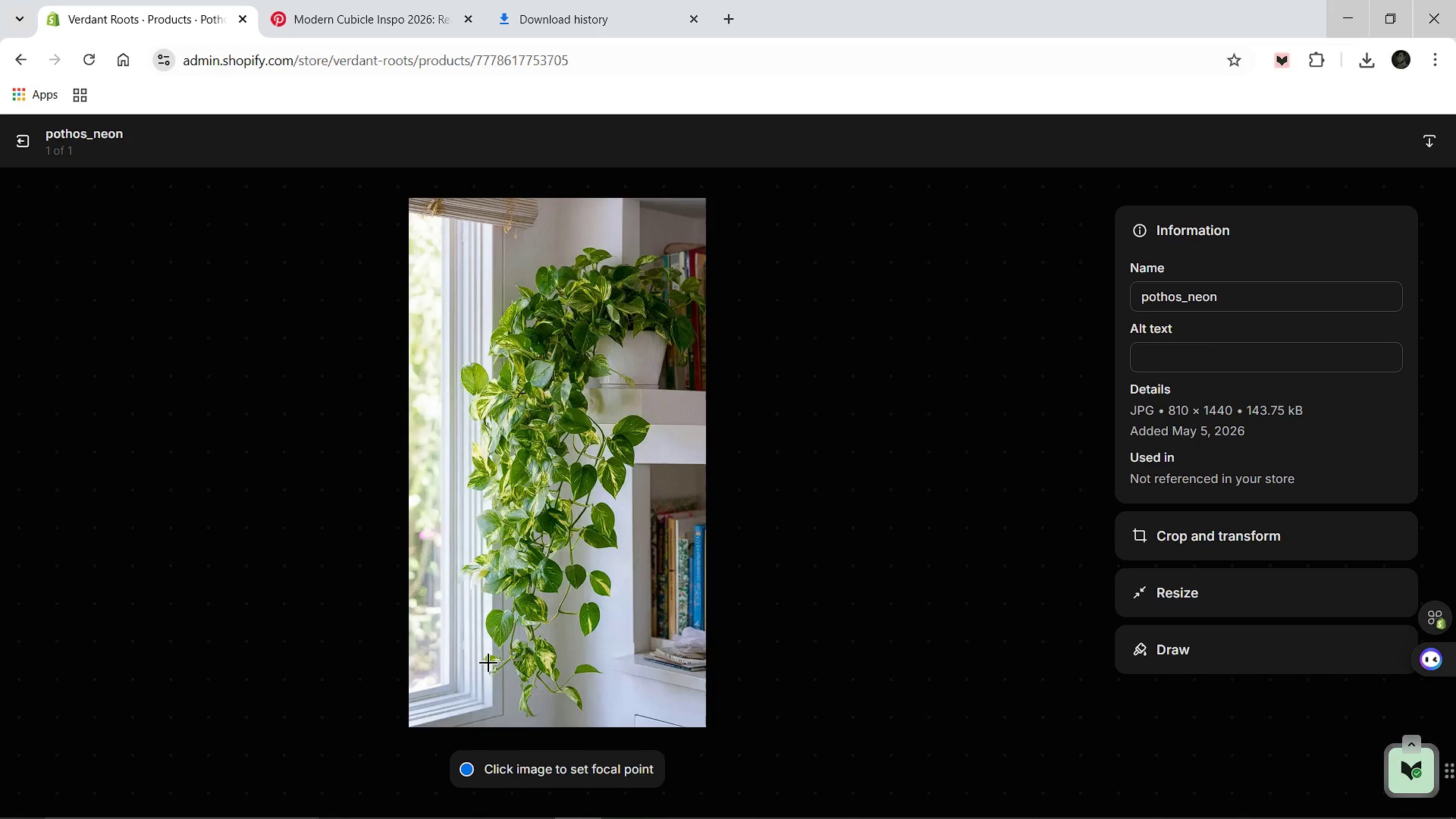 
left_click([1200, 292])
 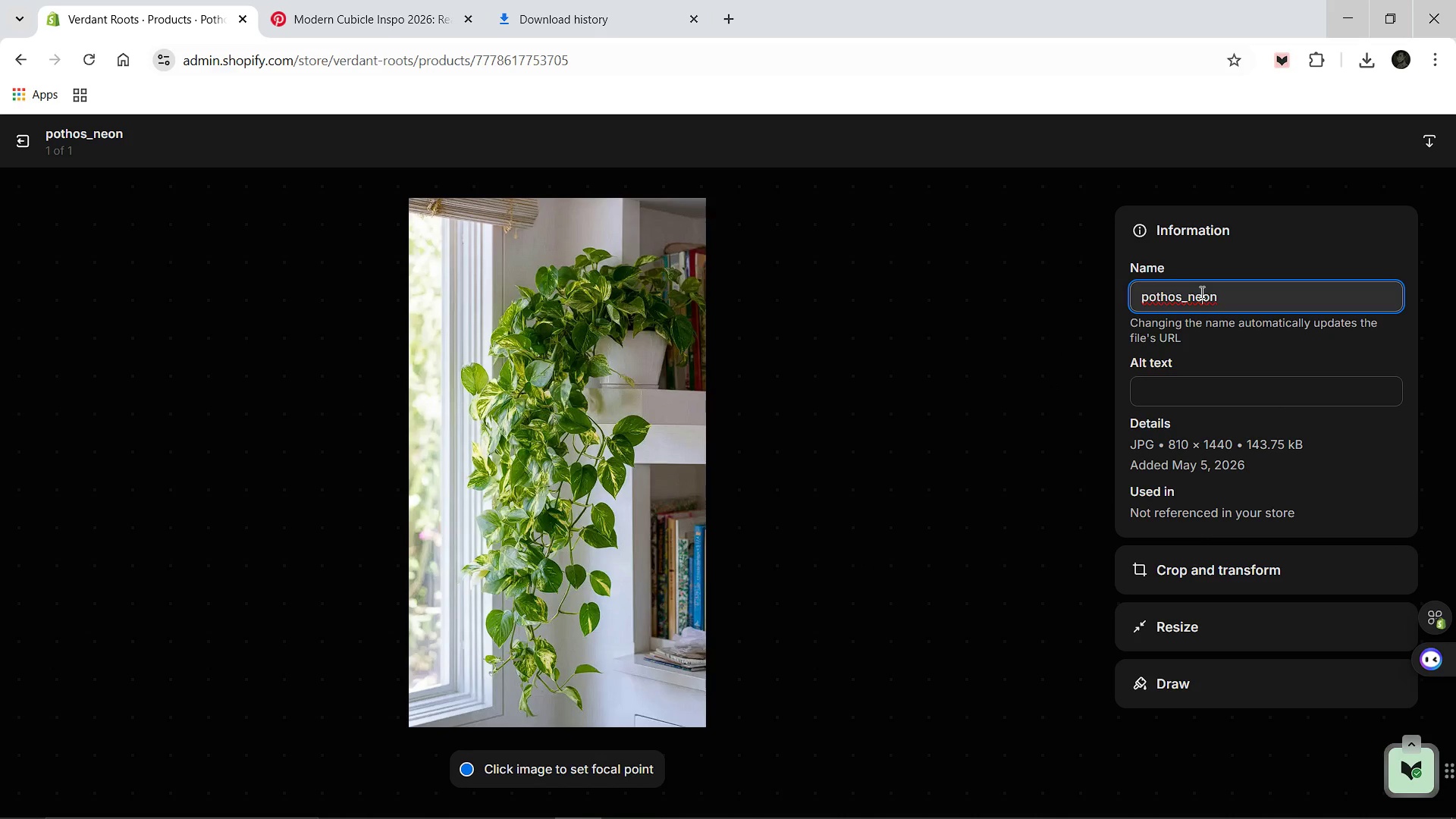 
key(Control+A)
 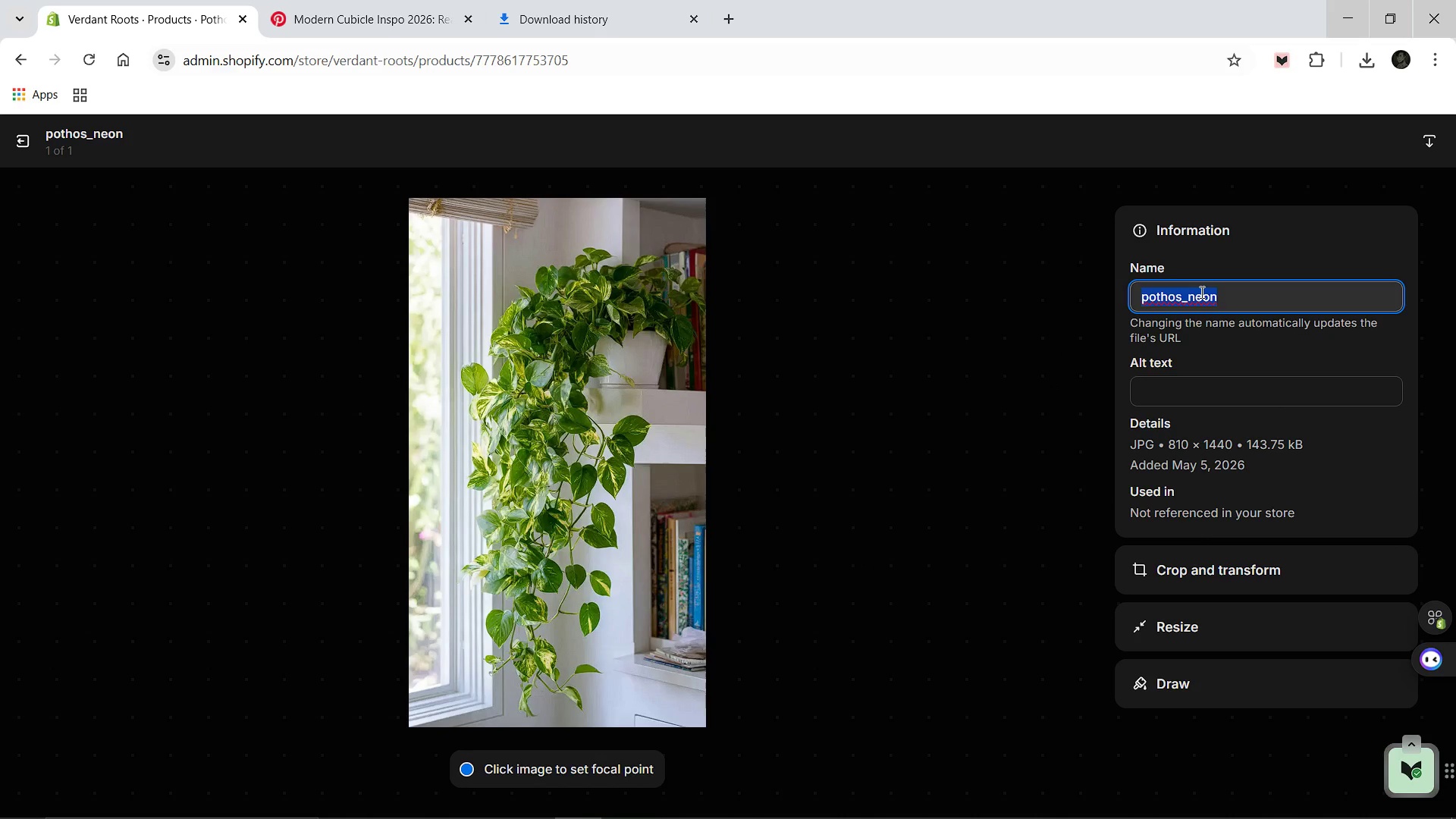 
type(Pothos-Neon )
key(Backspace)
type(-Trailing-Vie)
key(Backspace)
type(ne)
 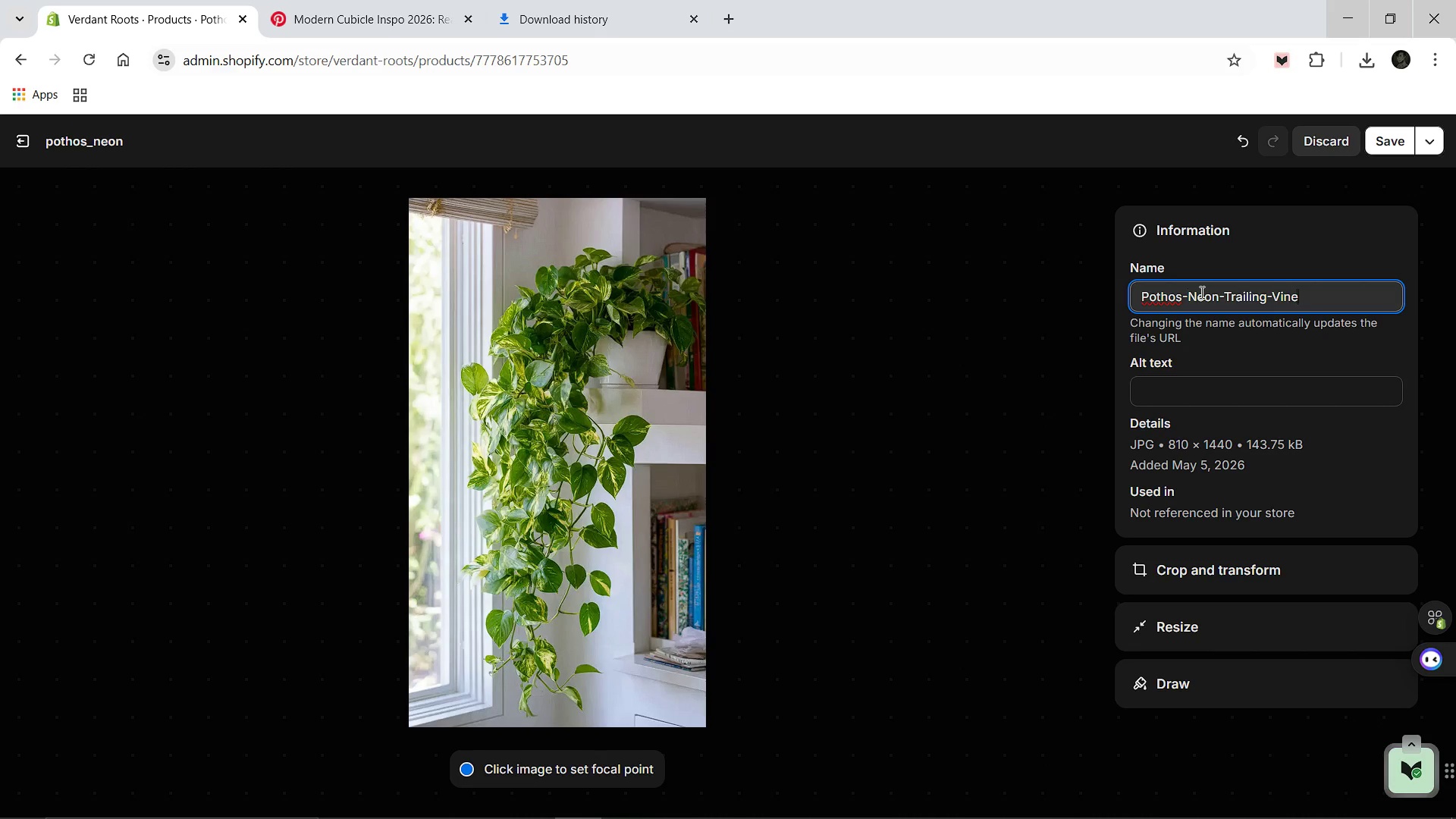 
left_click([1182, 379])
 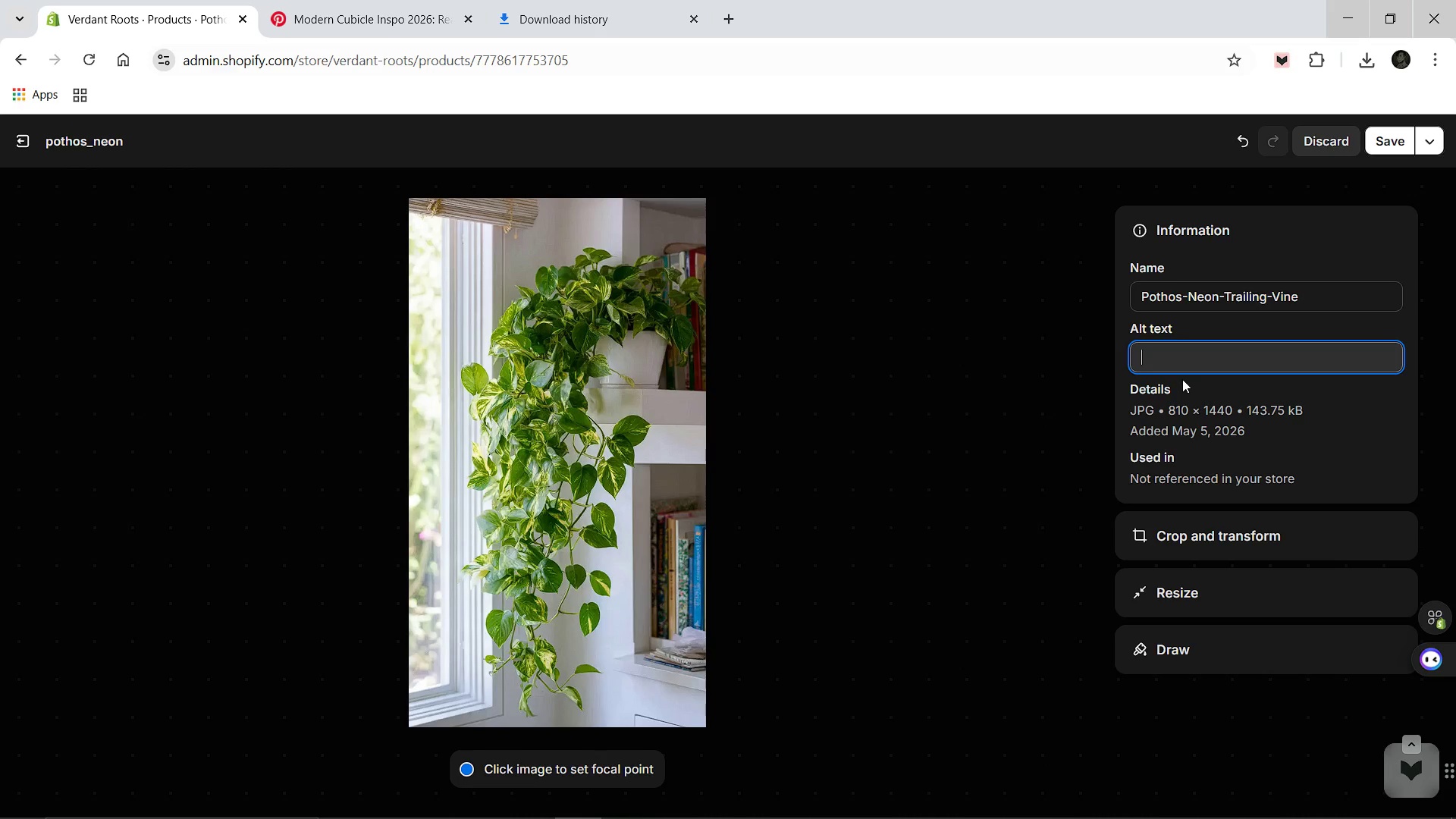 
type(A vibranat )
key(Backspace)
key(Backspace)
key(Backspace)
key(Backspace)
key(Backspace)
type(nt)
key(Backspace)
key(Backspace)
type(ant, neon-green trailing pothos plant ce)
key(Backspace)
type(ascading down from a white minimalist bookshelf in a bright )
key(Backspace)
type(room.)
 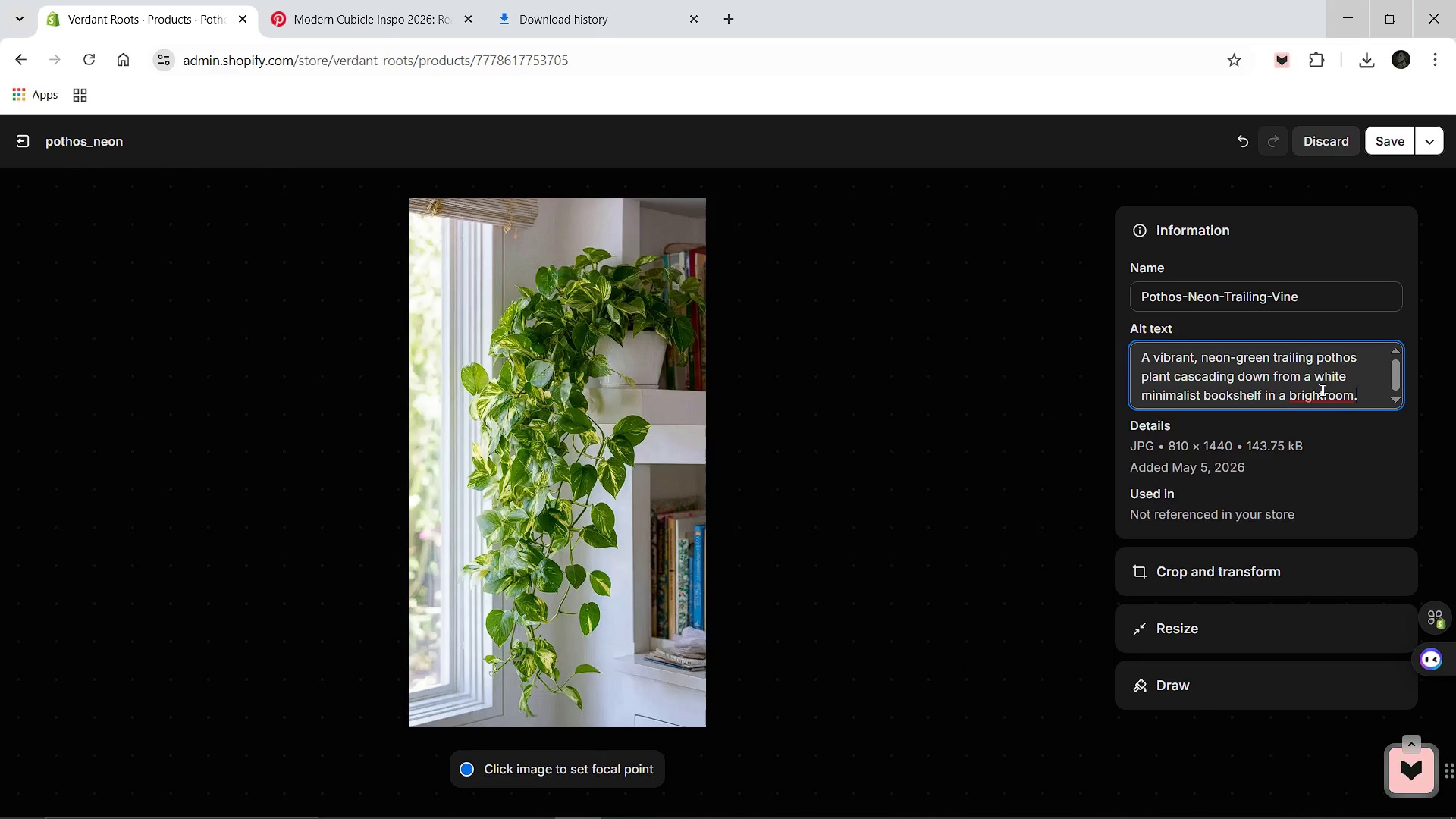 
left_click([1290, 461])
 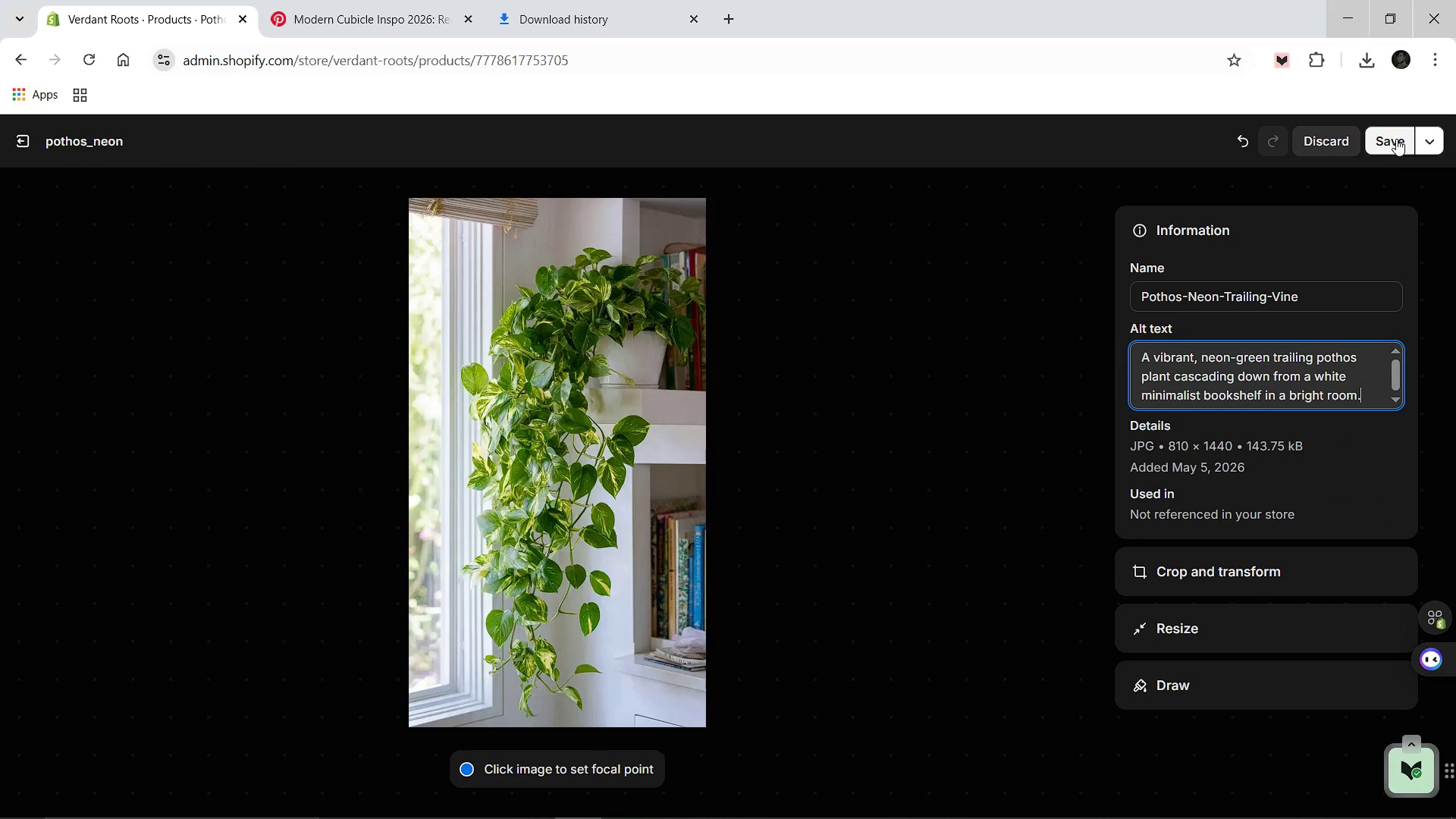 
left_click([1396, 135])
 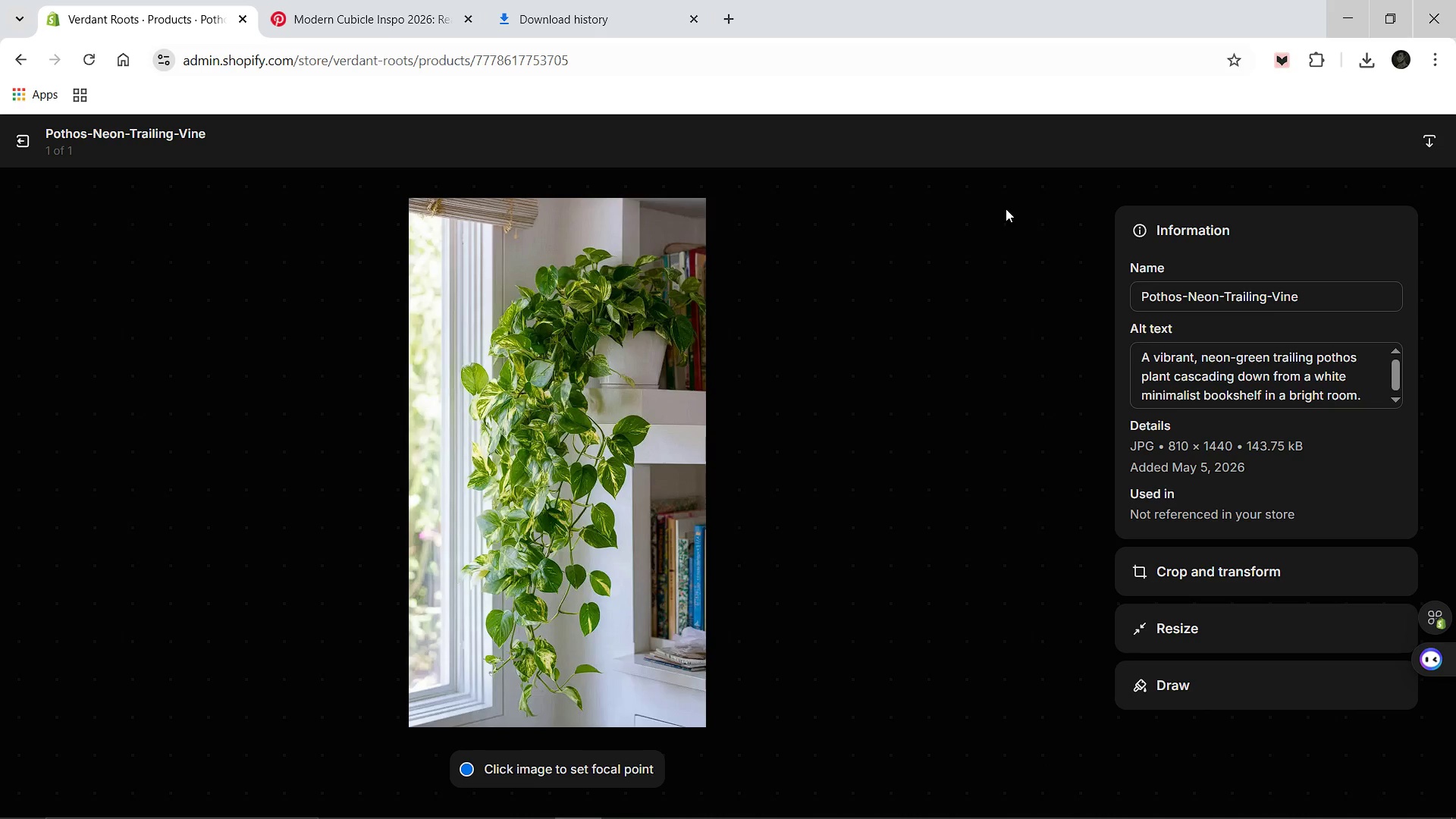 
wait(6.14)
 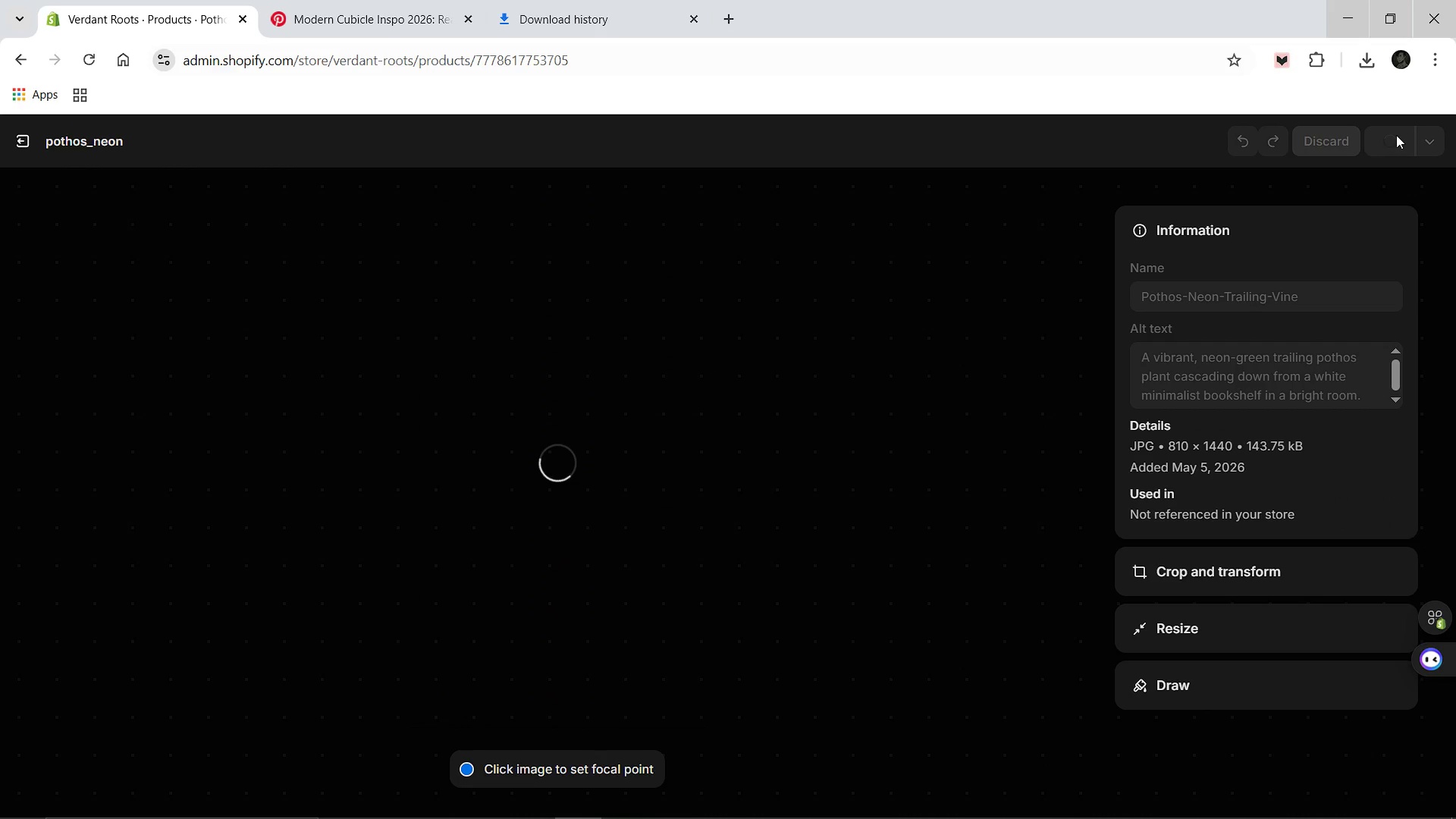 
left_click([25, 136])
 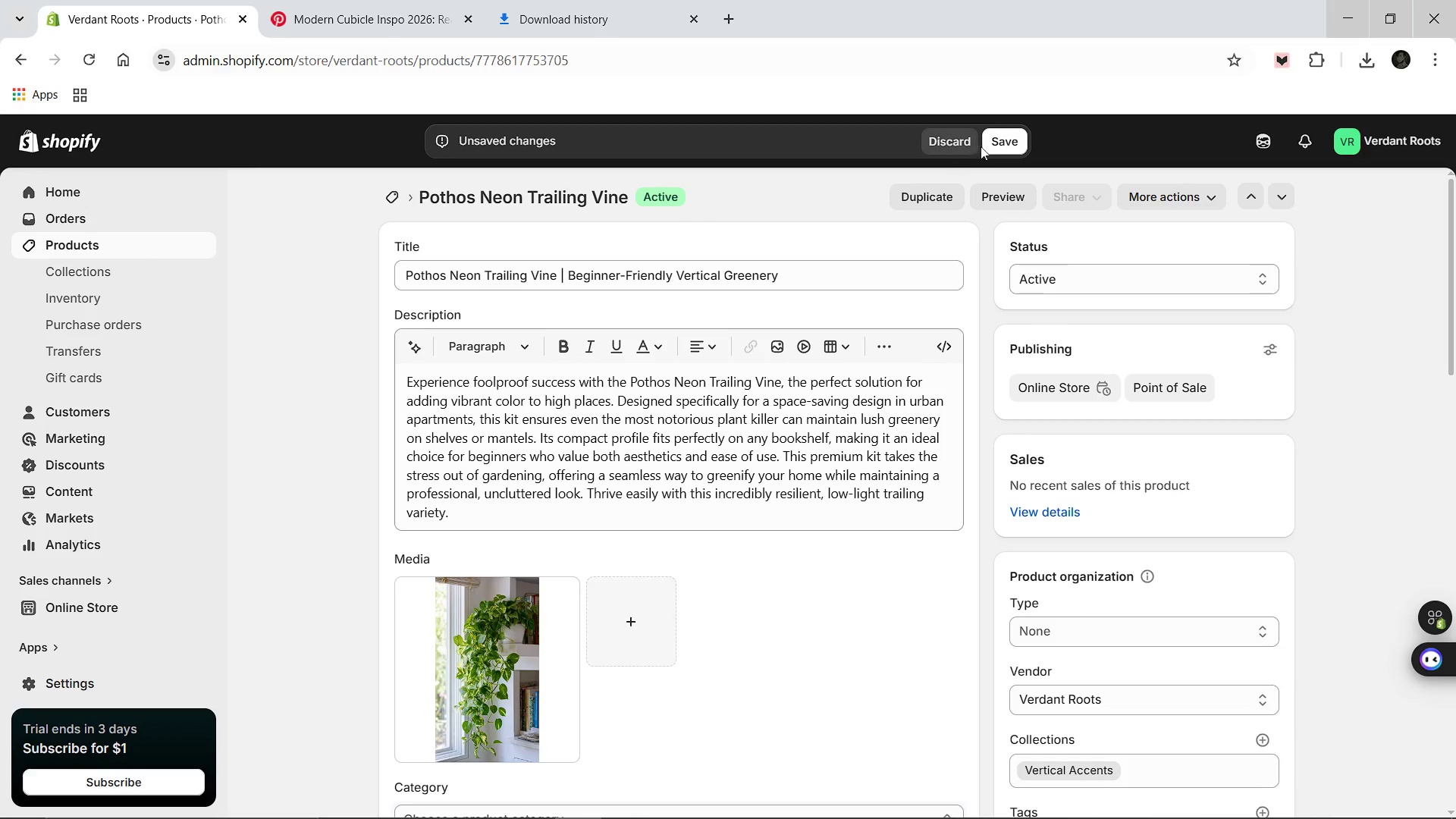 
left_click([1001, 140])
 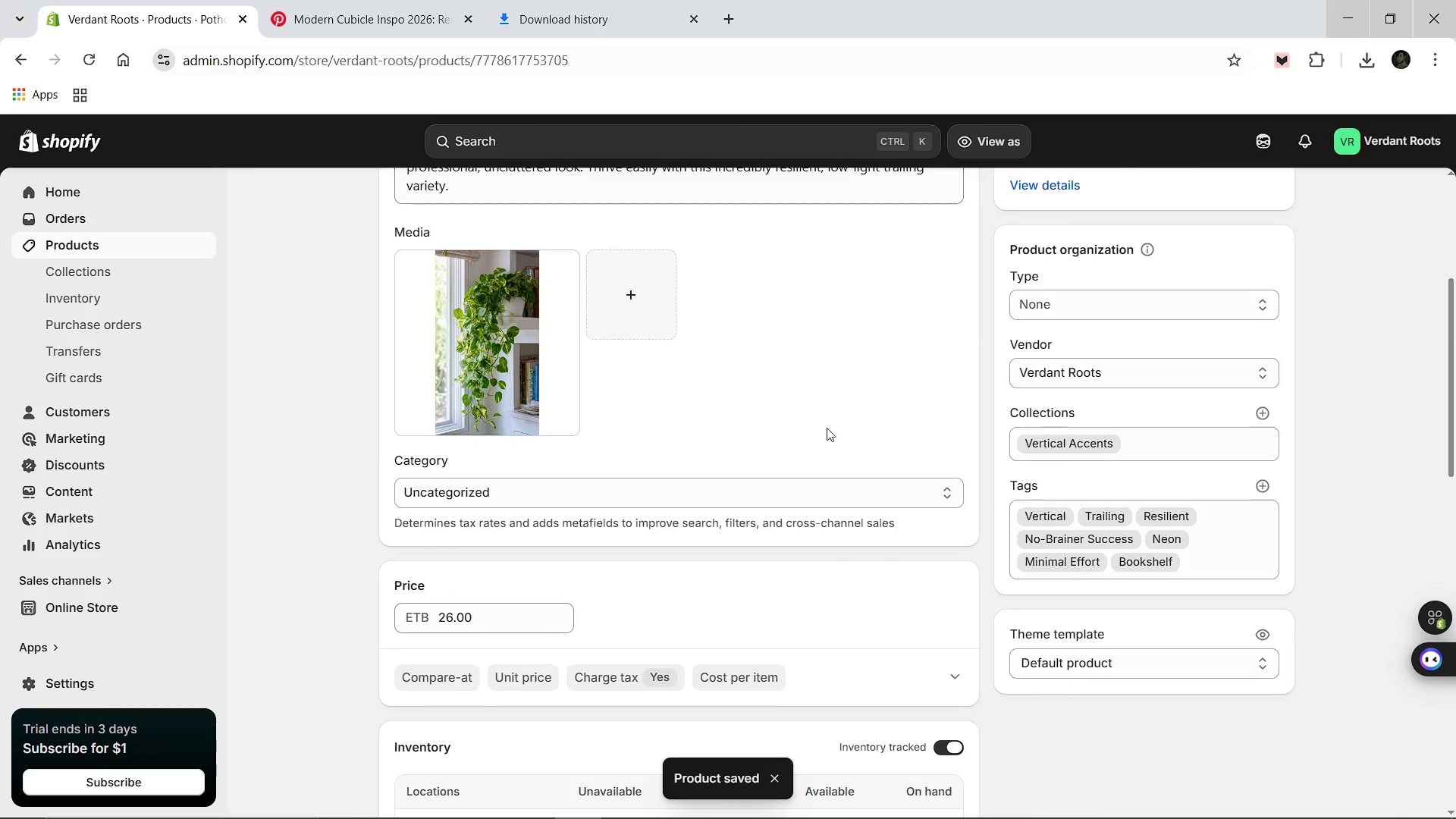 
wait(13.31)
 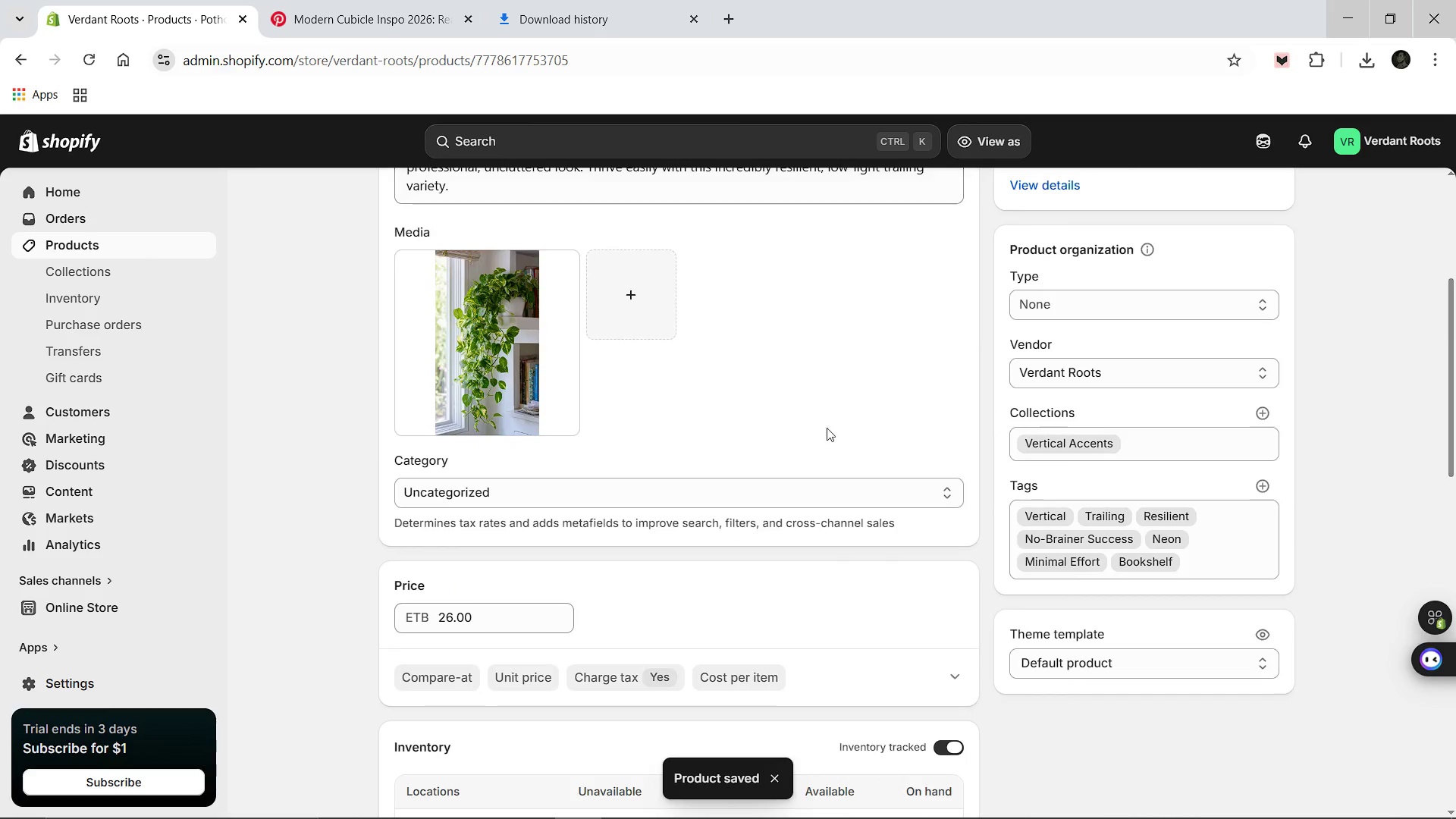 
left_click([387, 201])
 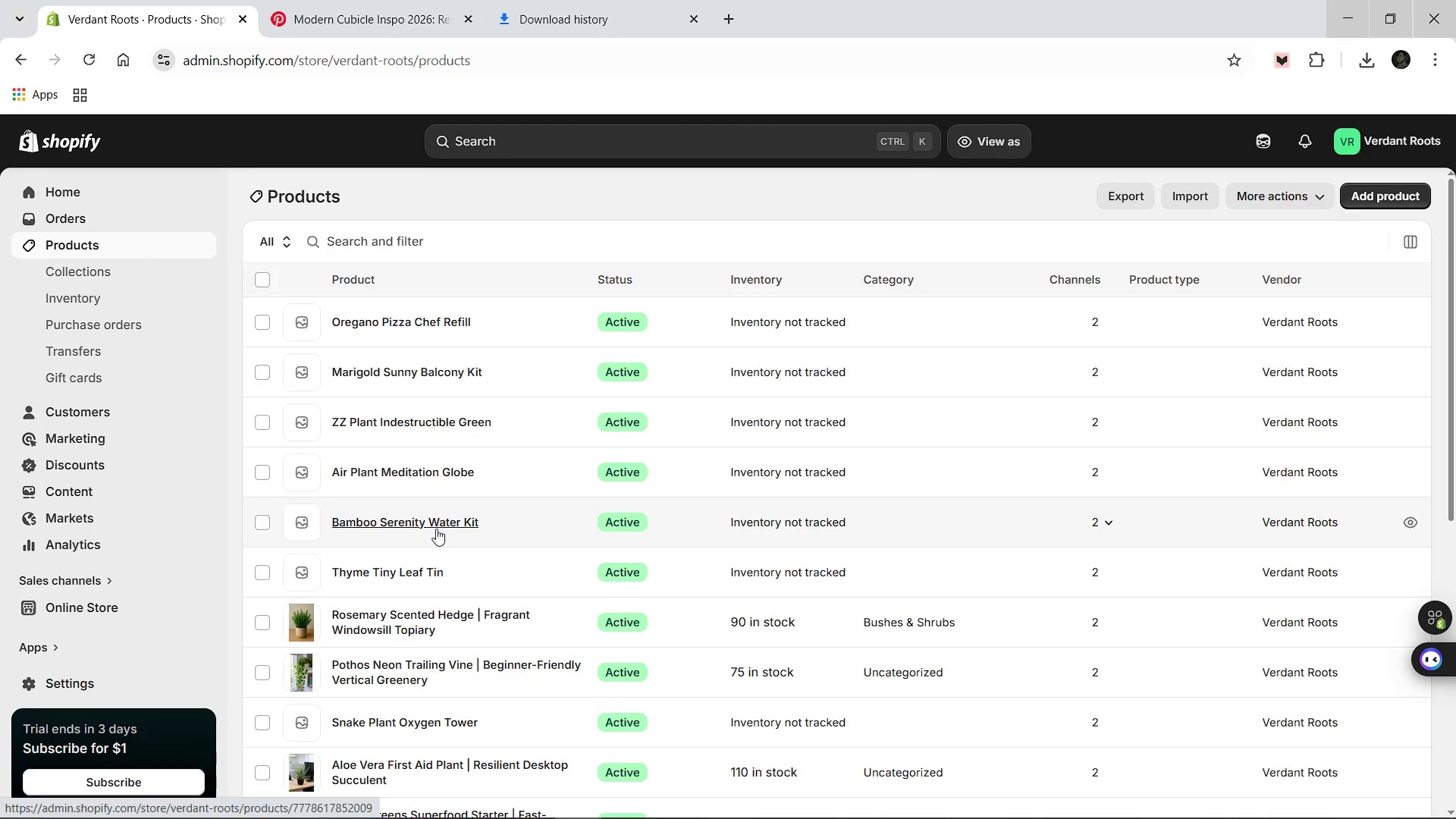 
wait(10.45)
 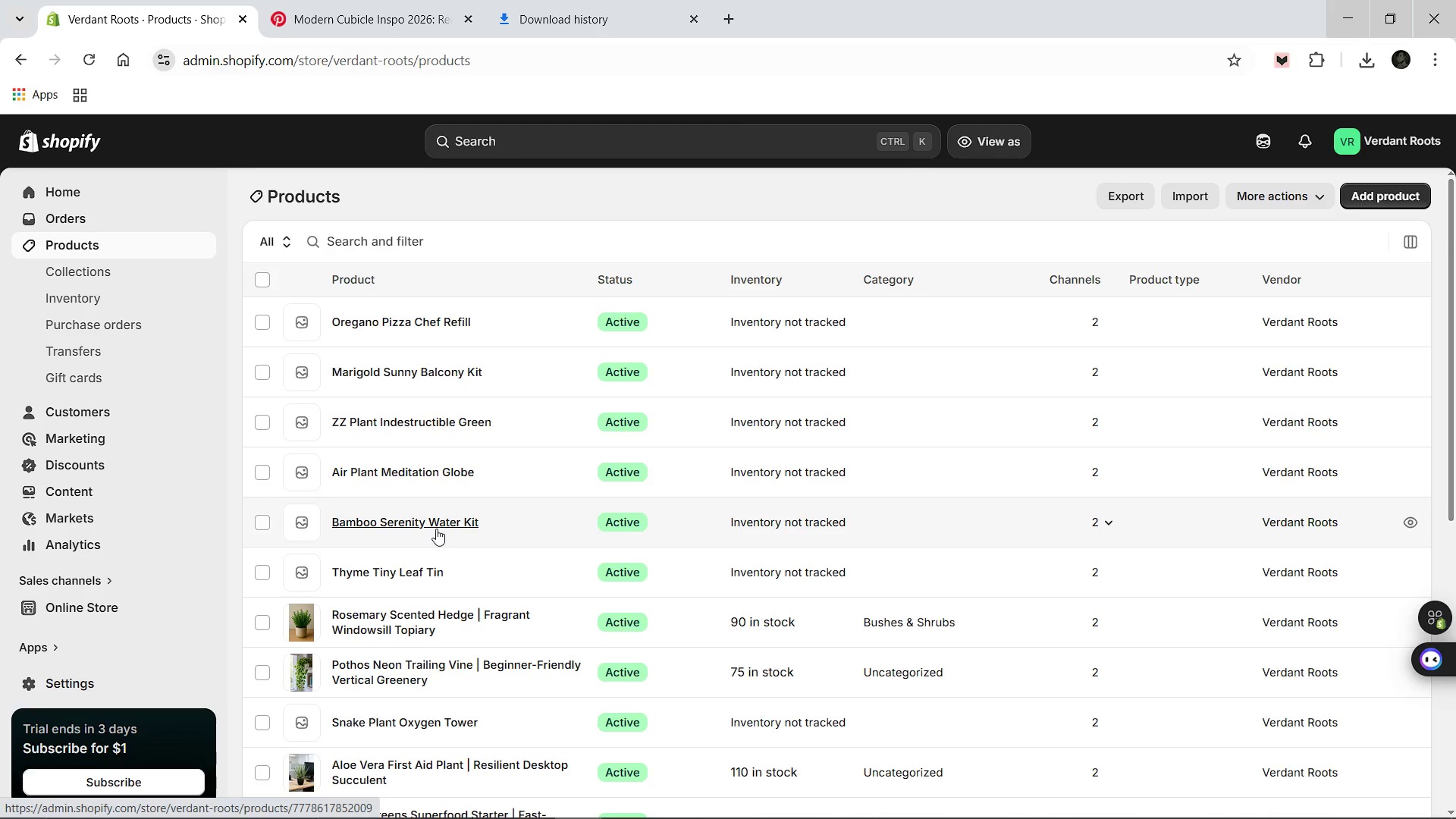 
left_click([422, 638])
 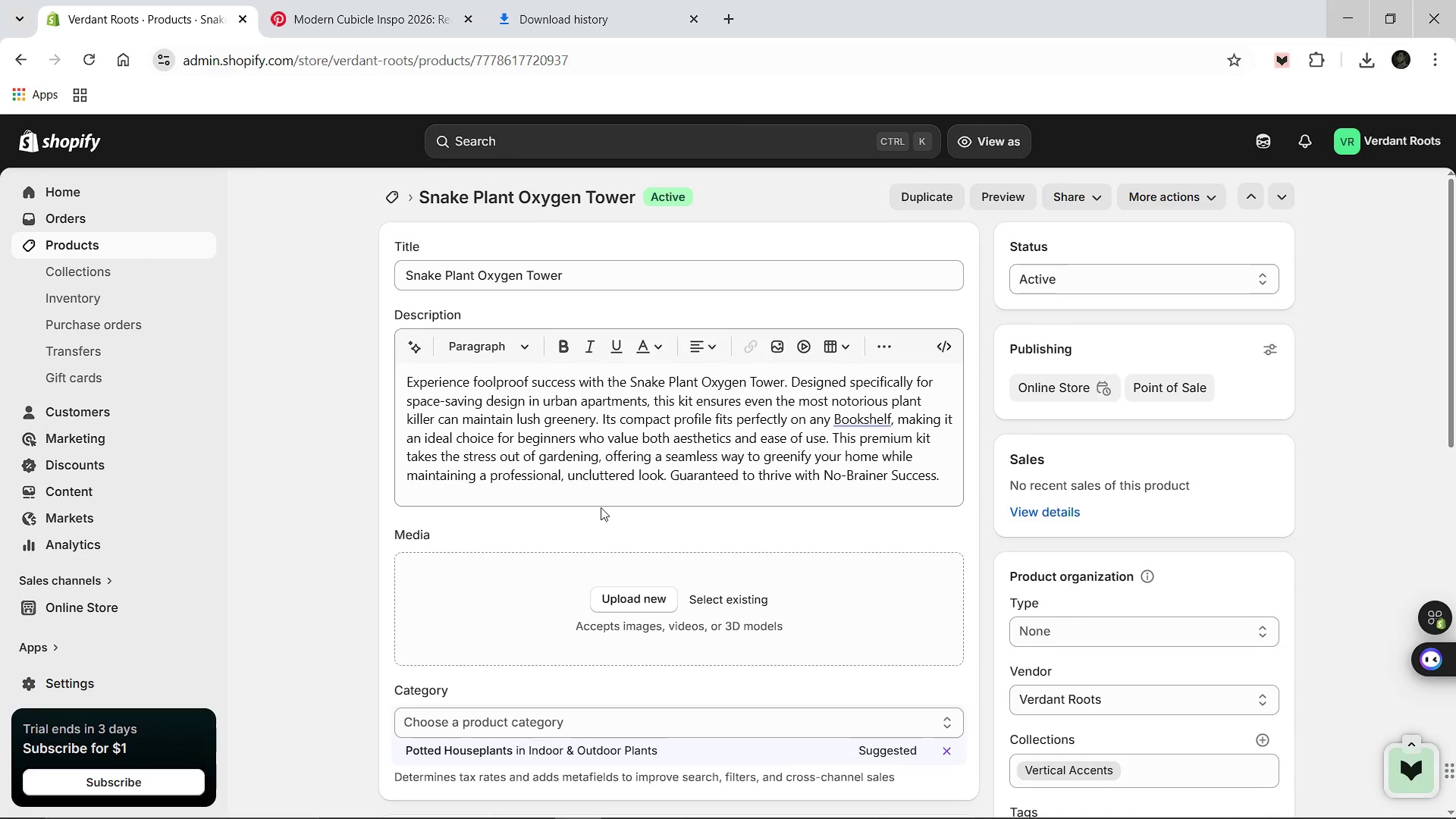 
wait(31.14)
 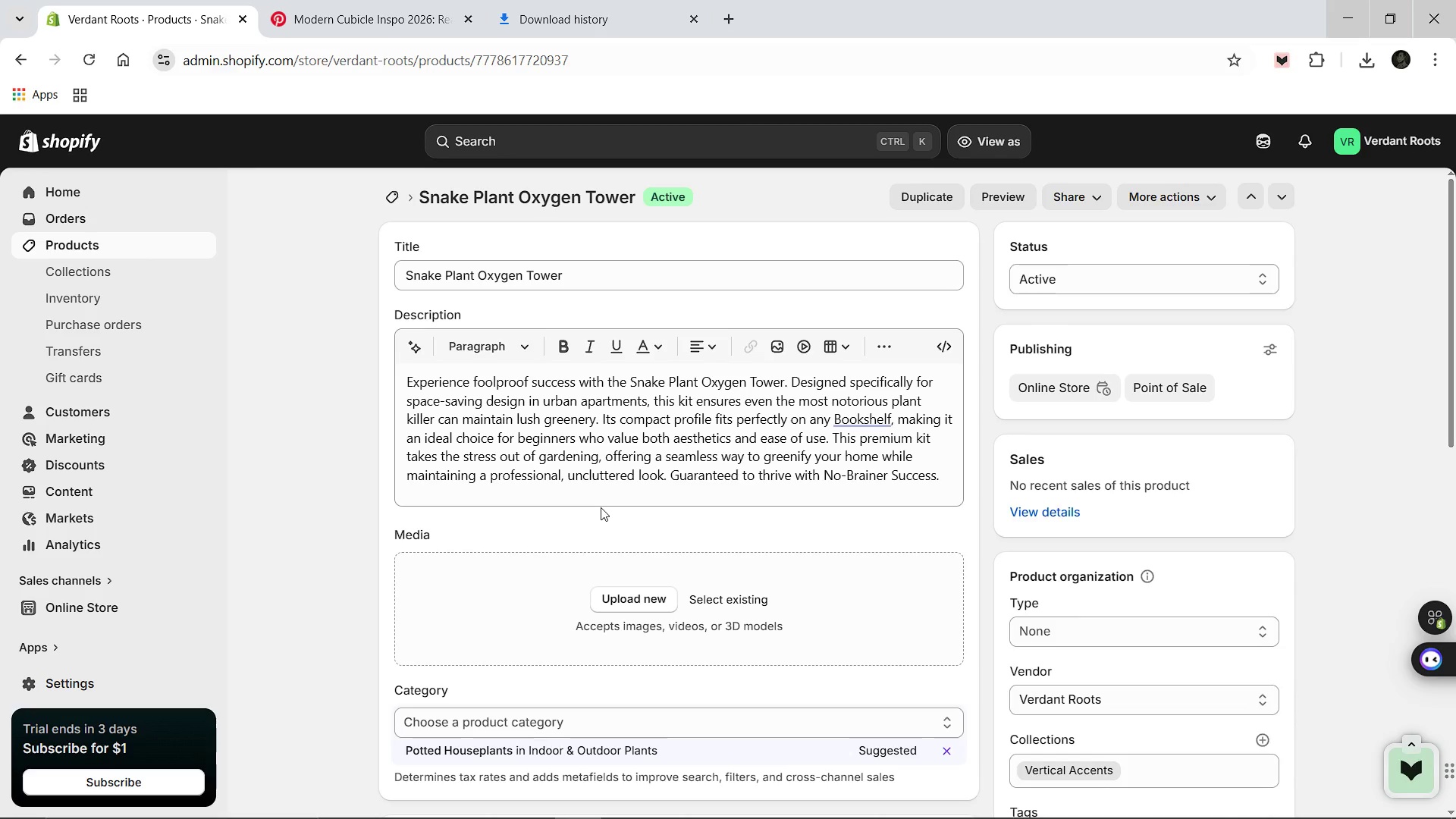 
left_click([561, 278])
 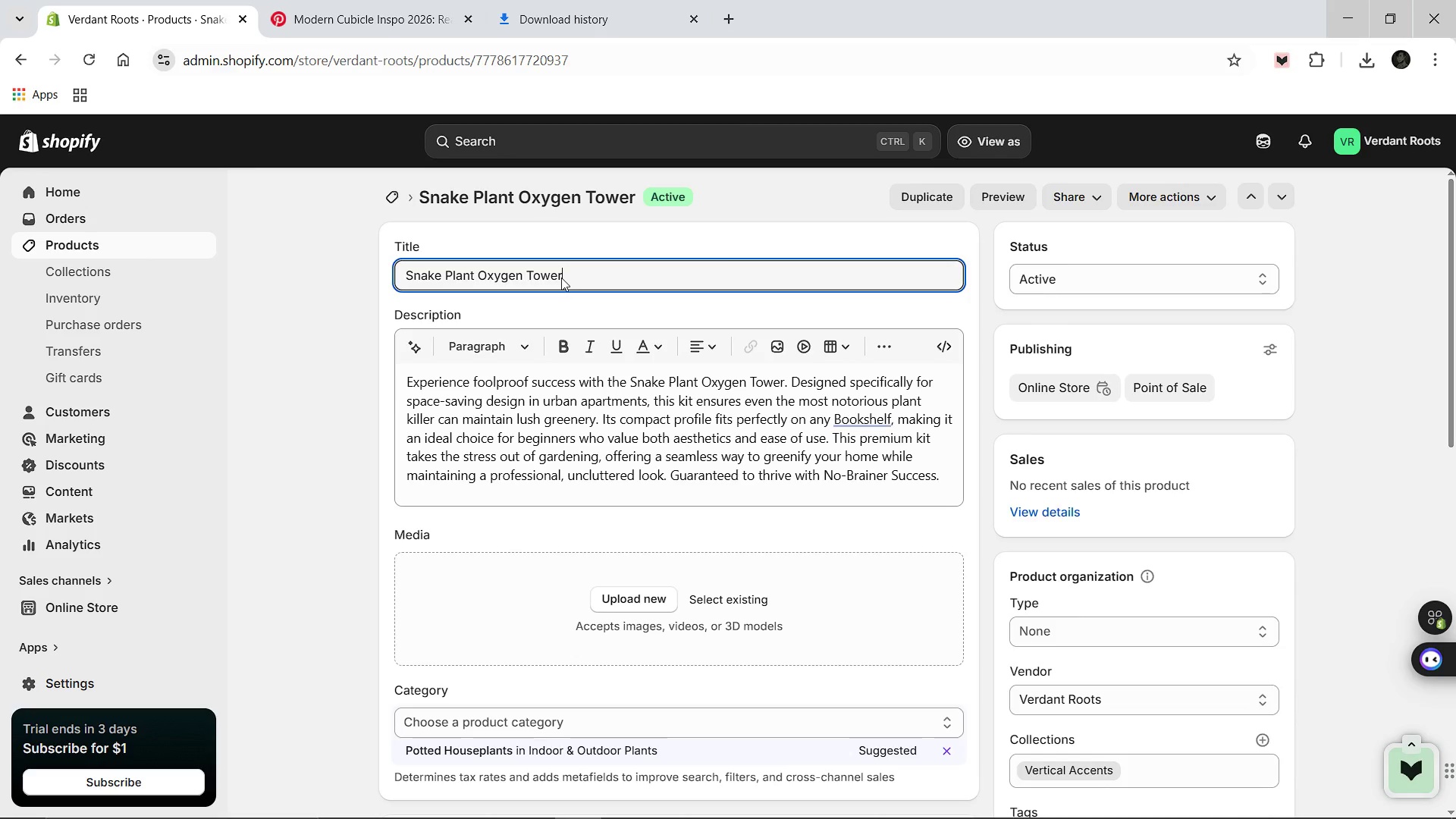 
type( [Break] Air-Pur)
key(Backspace)
type(rifying Bedroom Essential)
 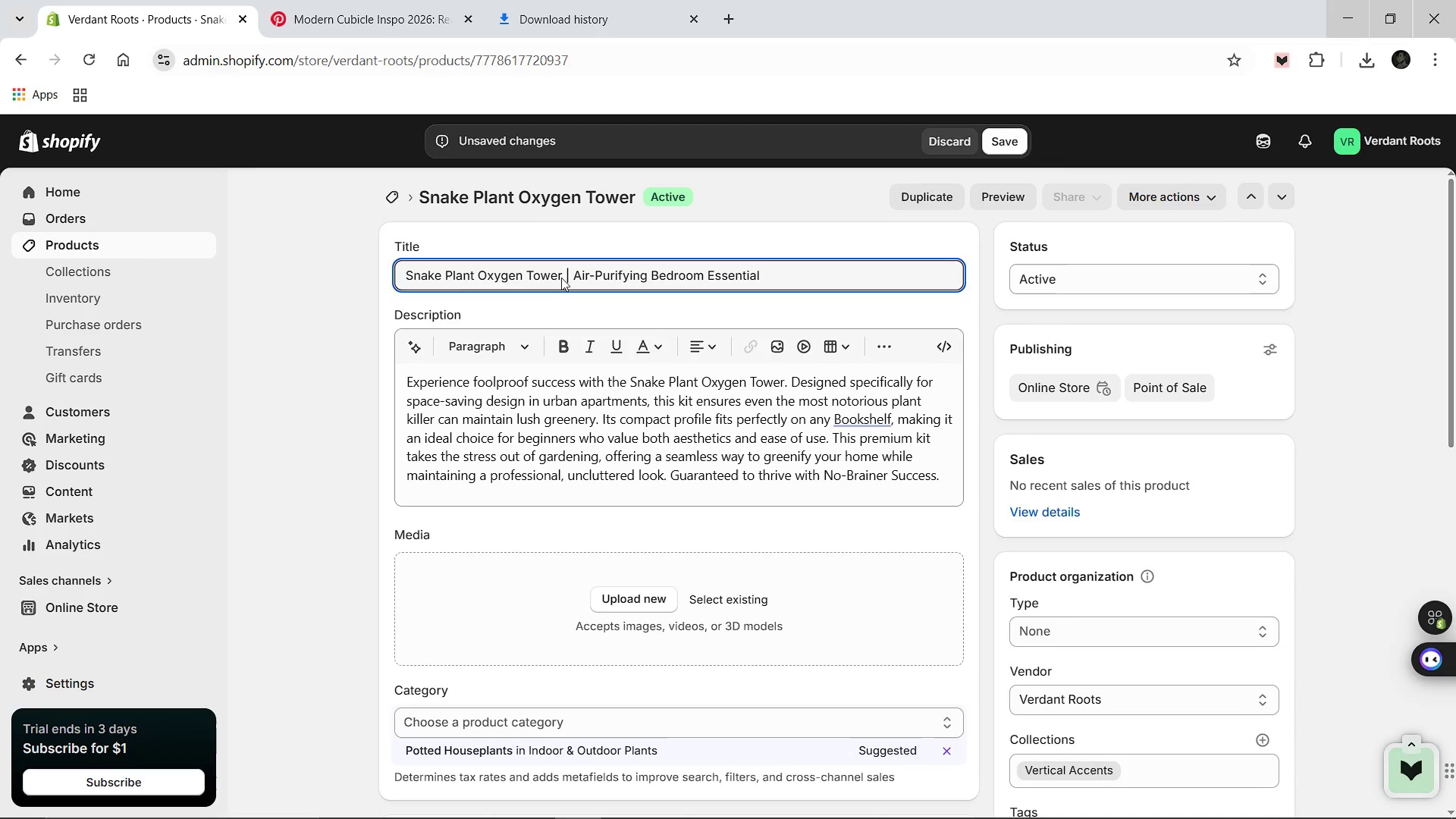 
left_click_drag(start_coordinate=[785, 381], to_coordinate=[951, 475])
 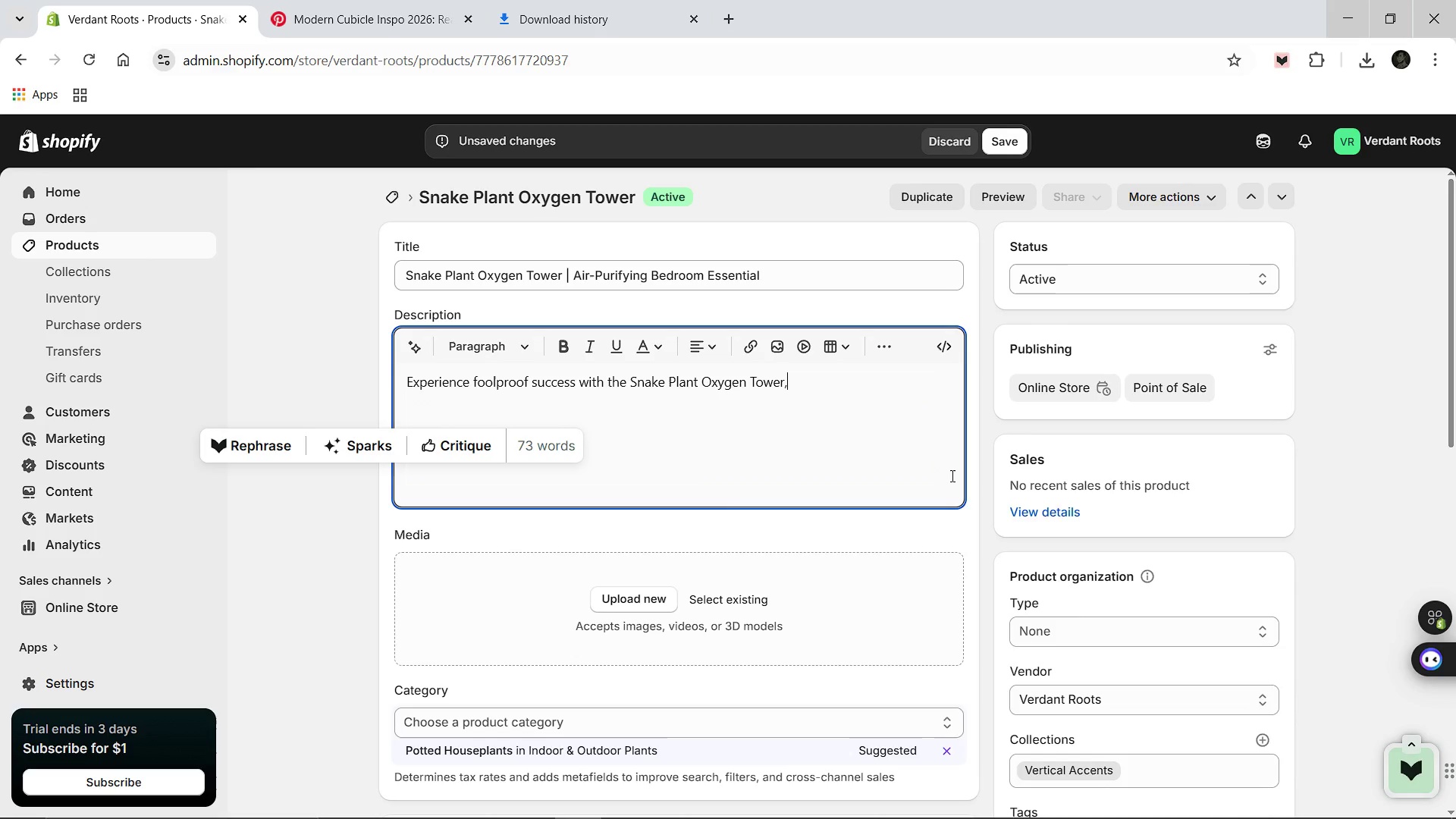 
type(, a sculptural marvel known for its air-purifi)
key(Backspace)
type(ying qualities. Designed specifically for space-saving design in urban apartments)
 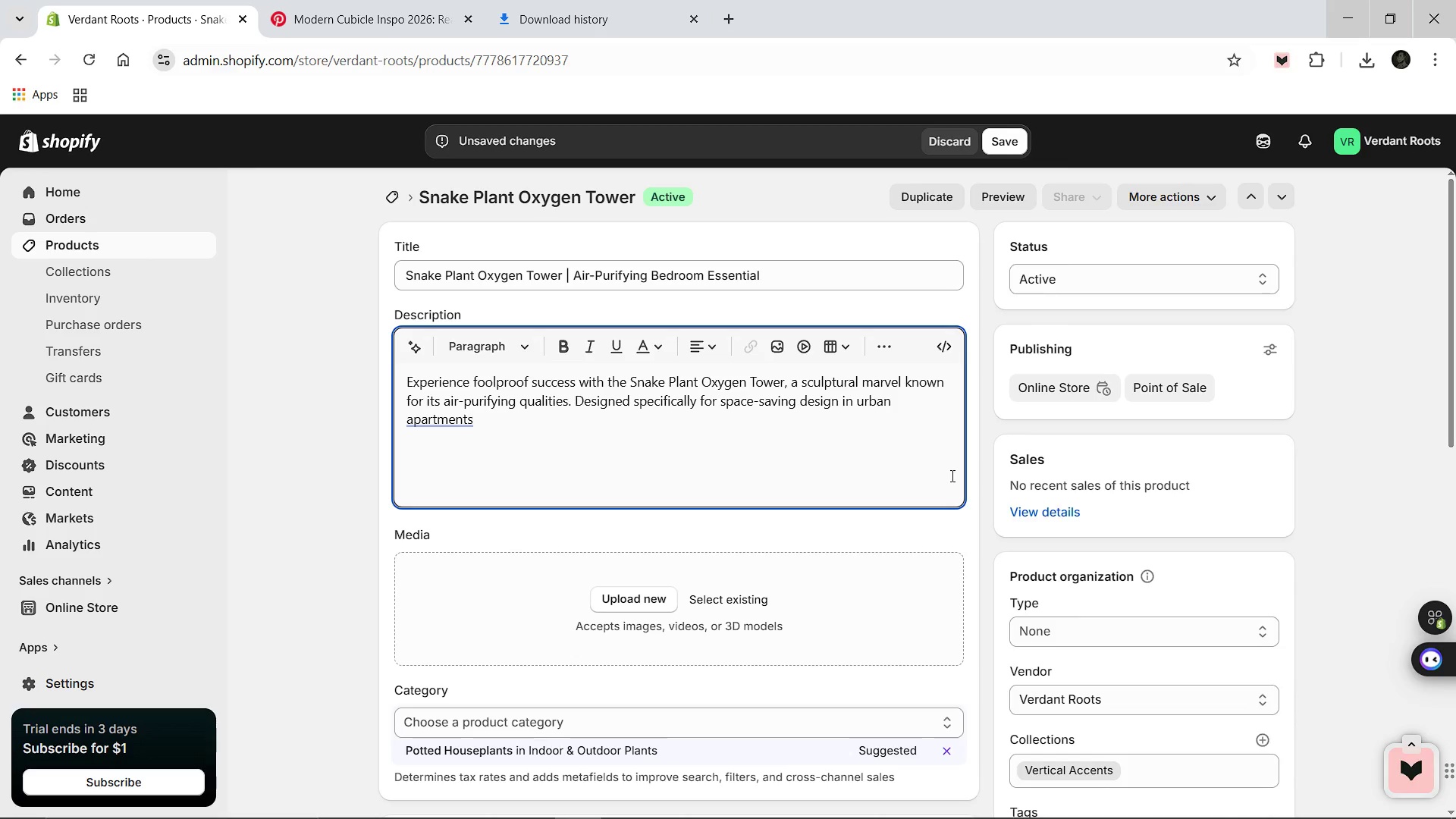 
type(, this kit ensures even the most notorius plant killer can maintain lush greenery in low-light corners. Its compact profile fot)
key(Backspace)
key(Backspace)
type(its perfectly on any bookshelf, making it an ideal choice for beginn)
key(Backspace)
type(eer)
key(Backspace)
key(Backspace)
key(Backspace)
type(ners who value both aesthetics and ease of use. This premium kit takes the stress our)
key(Backspace)
type(t of gardening, offering a seamless way to greenify your home while maintaining a professional )
key(Backspace)
type(, unluttered look. Enjoy better air quality with this hardy, archt)
key(Backspace)
type(itectural plant tha )
key(Backspace)
type(t requires very little water)
 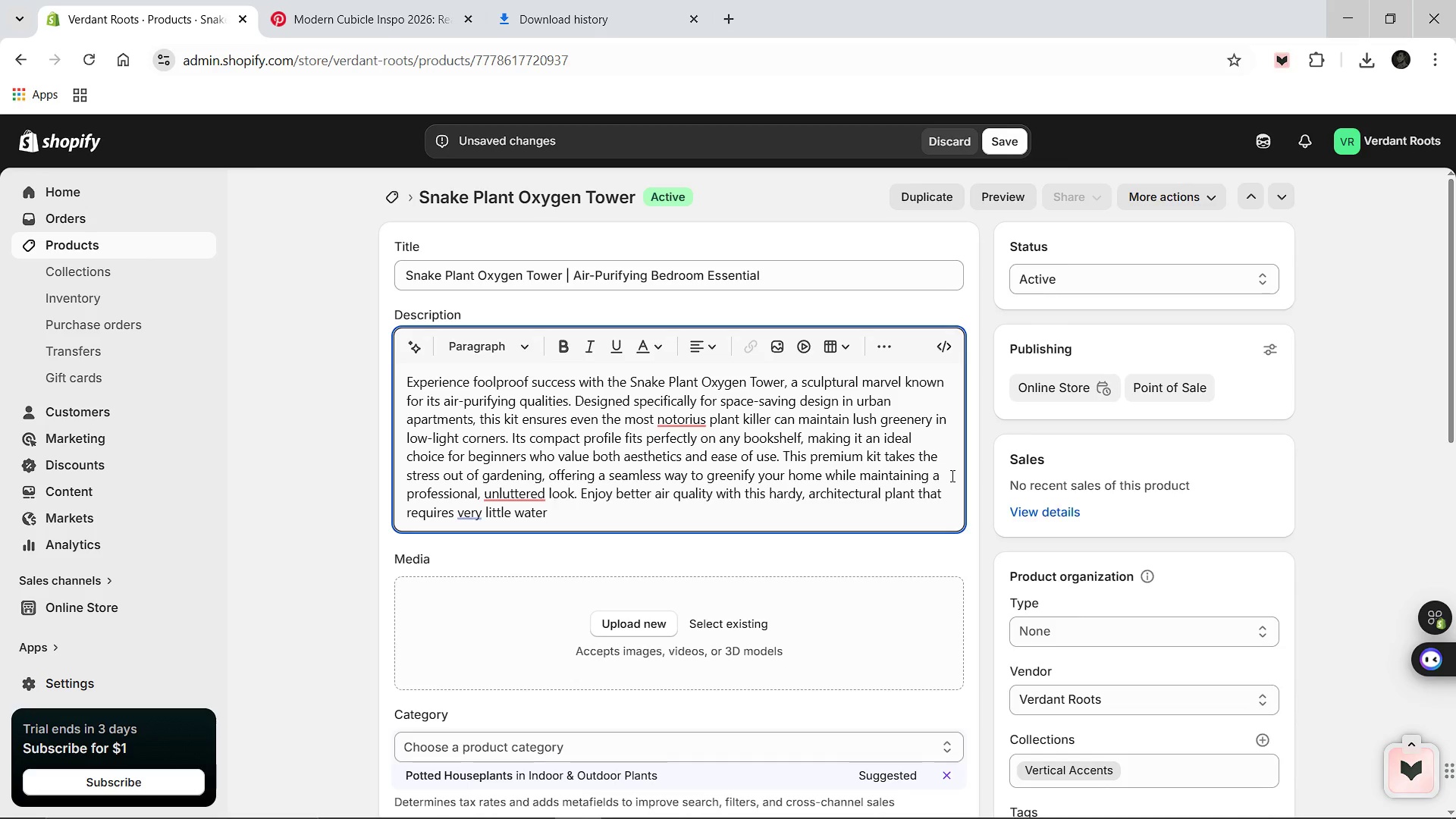 
key(Period)
 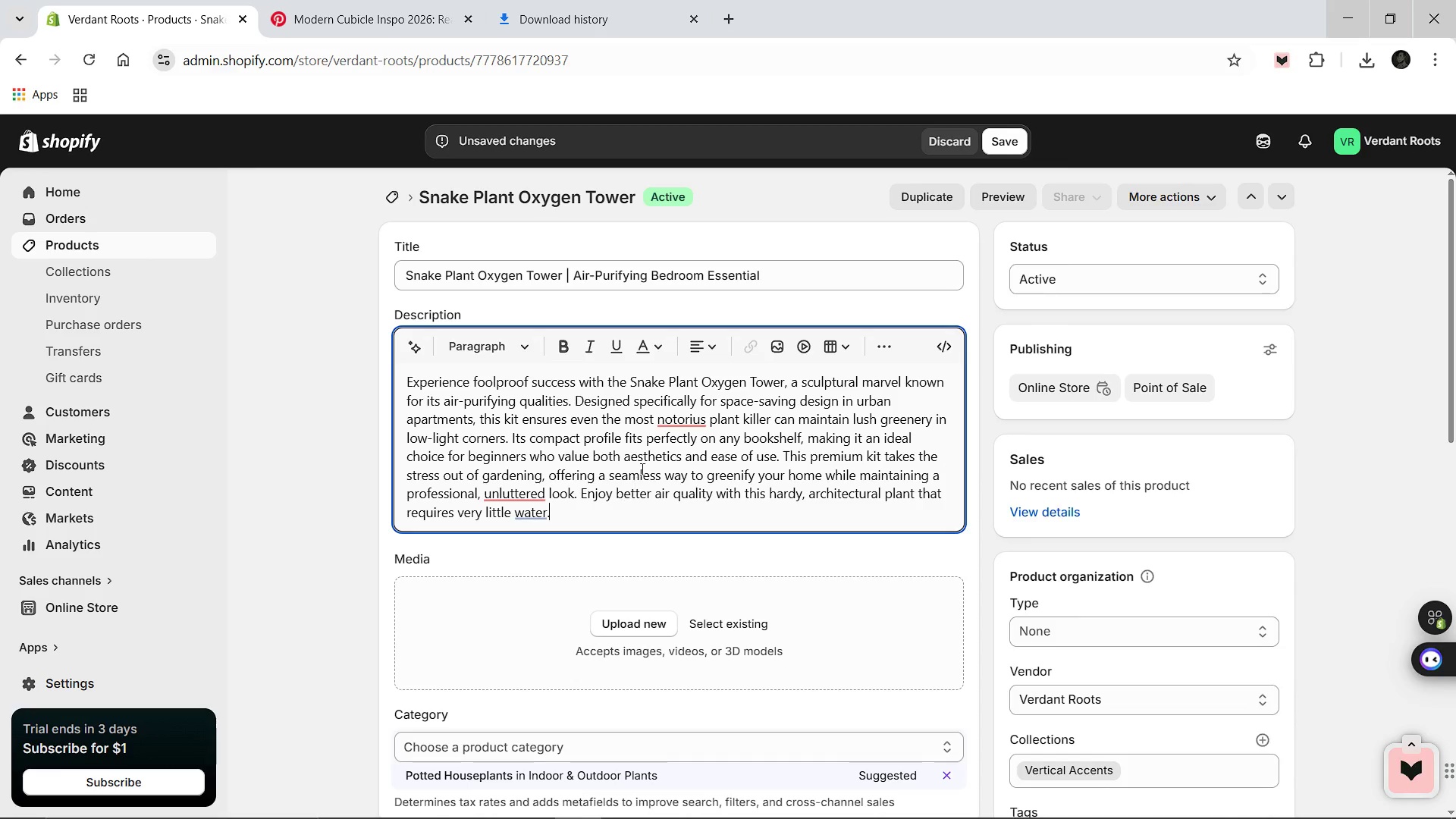 
mouse_move([656, 417])
 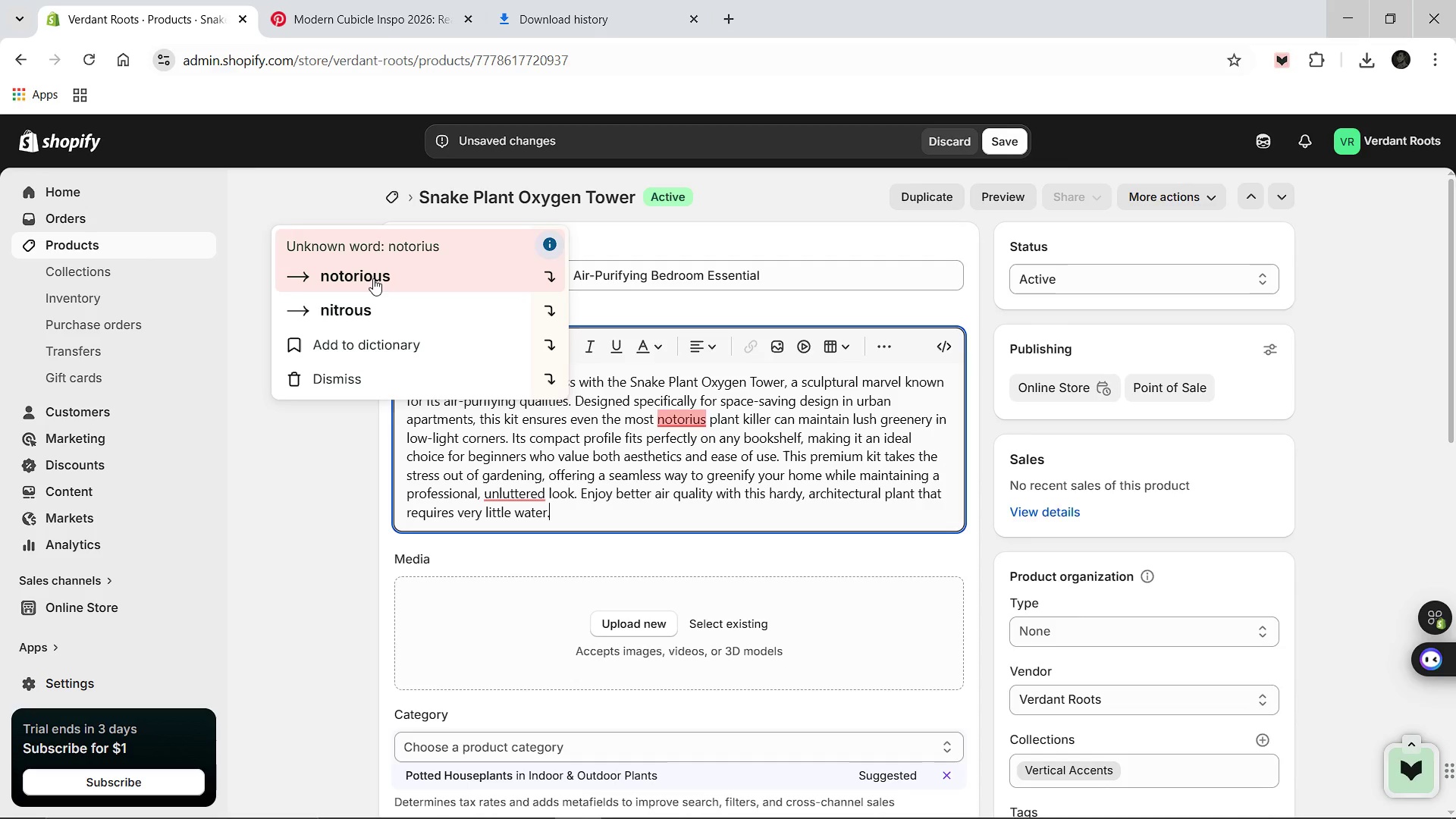 
left_click([373, 278])
 